 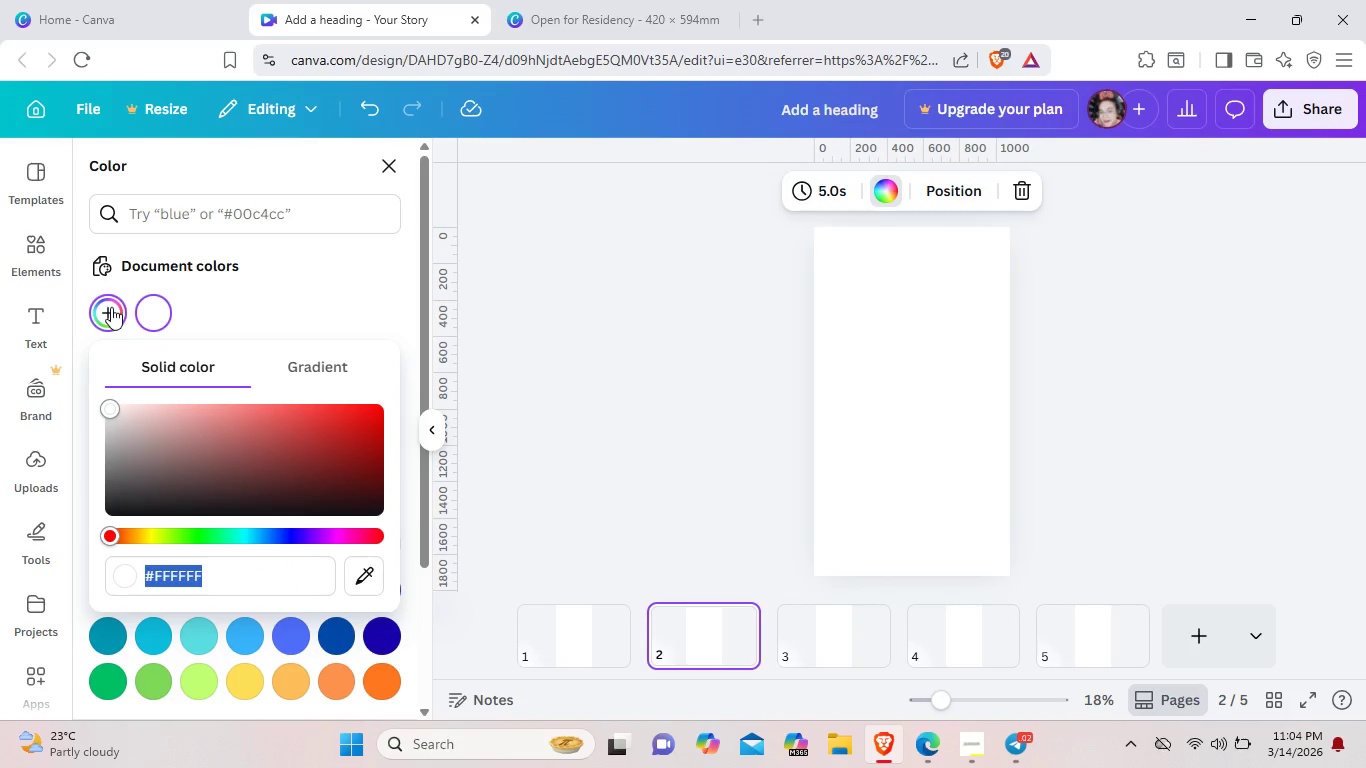 
key(Backspace)
 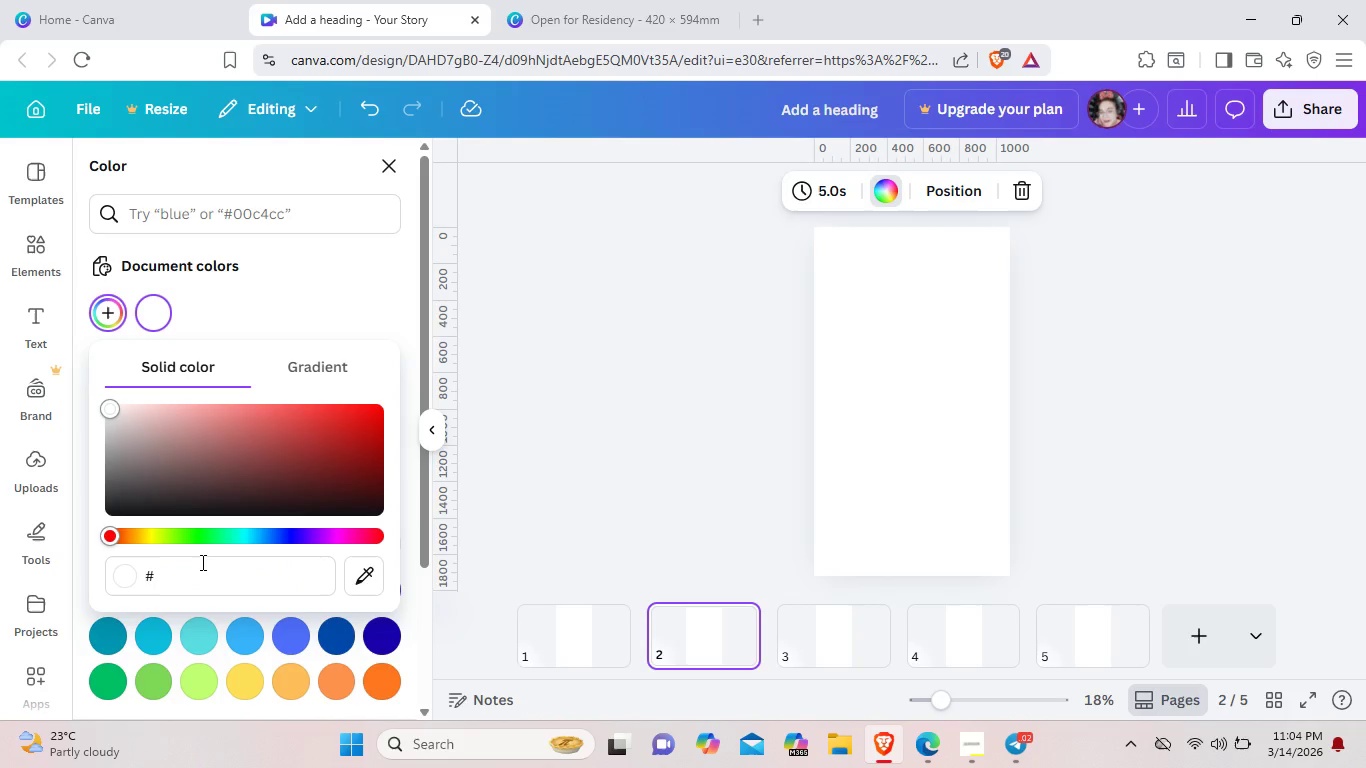 
key(Control+V)
 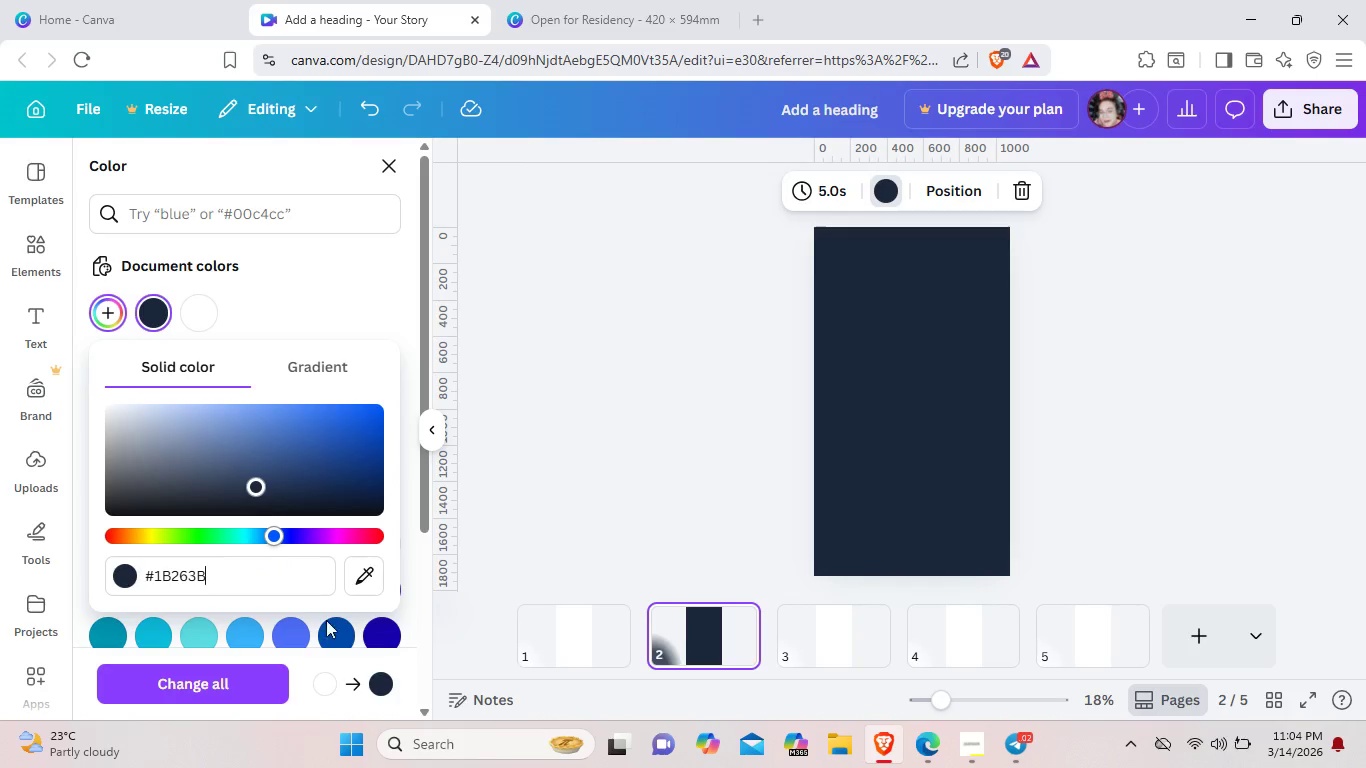 
left_click([253, 686])
 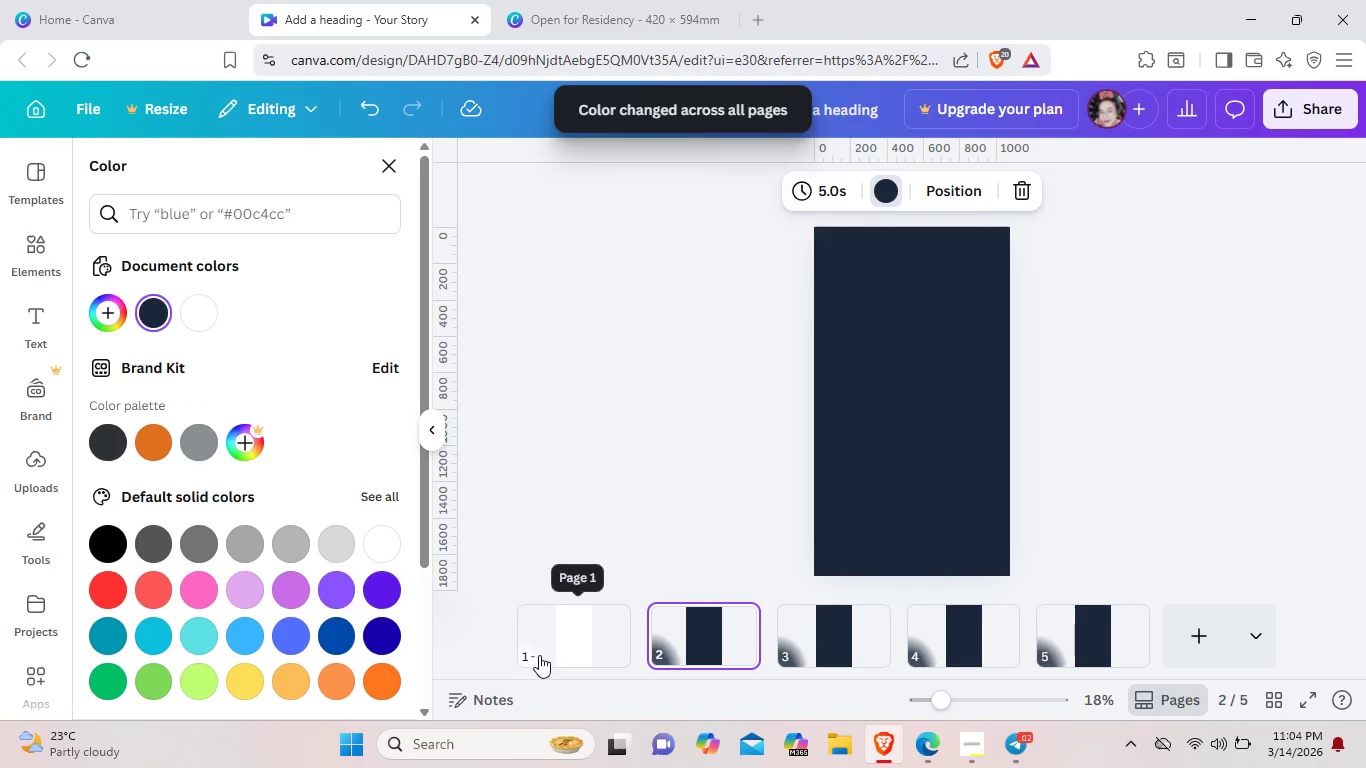 
left_click_drag(start_coordinate=[551, 655], to_coordinate=[556, 656])
 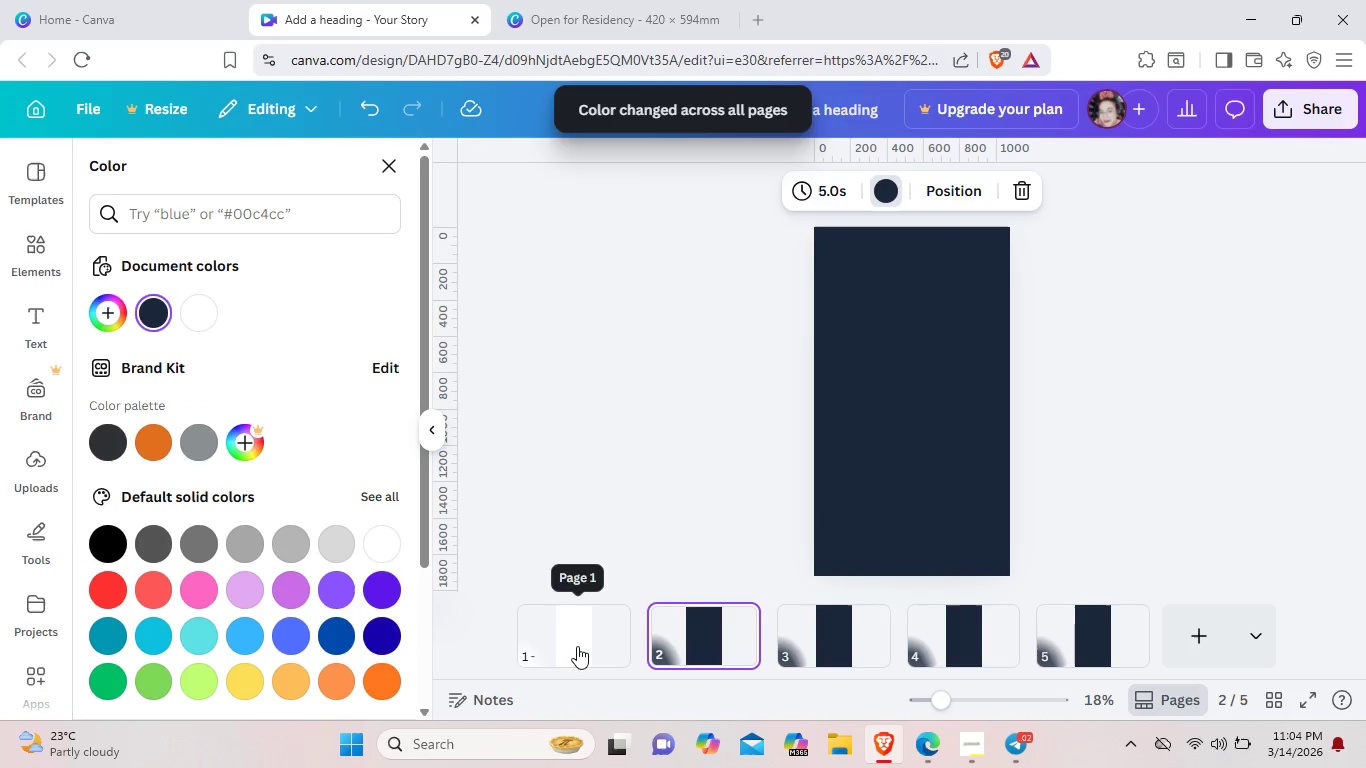 
left_click([577, 646])
 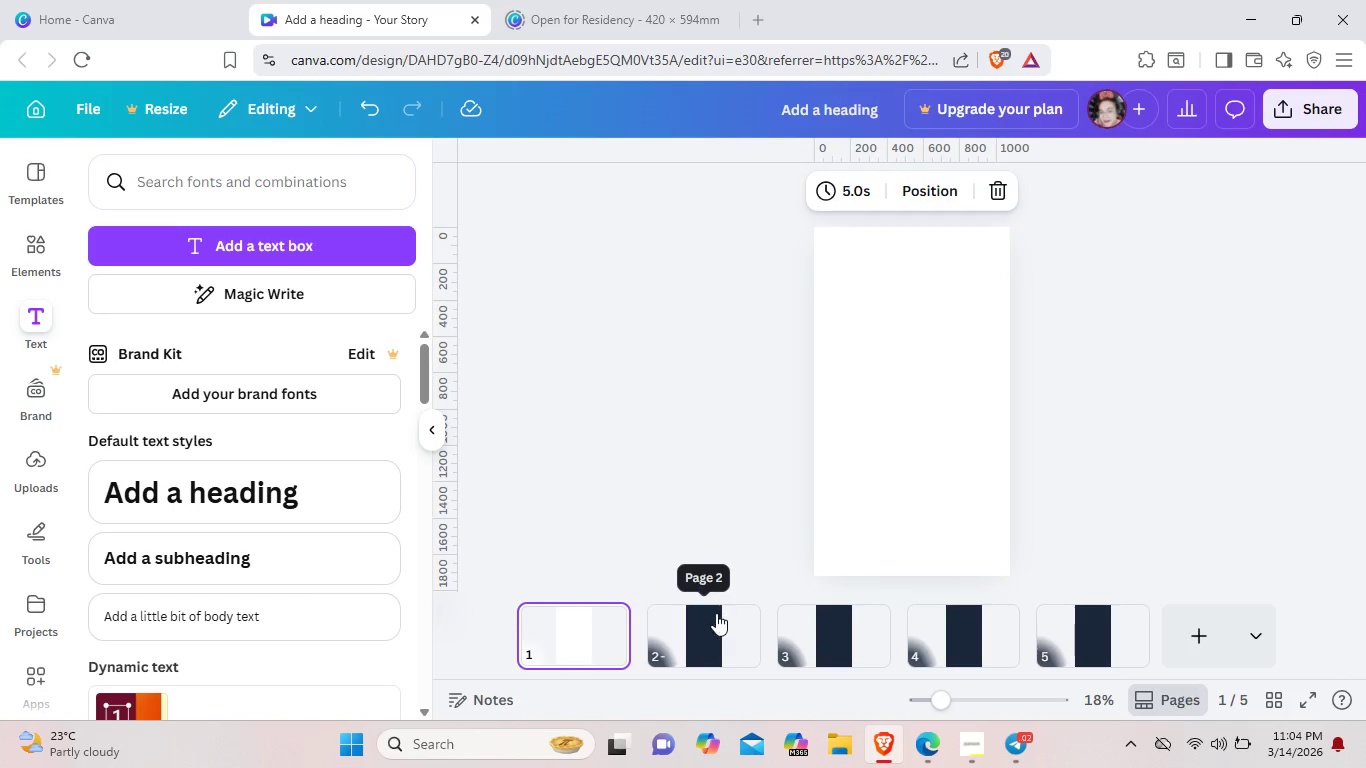 
right_click([593, 629])
 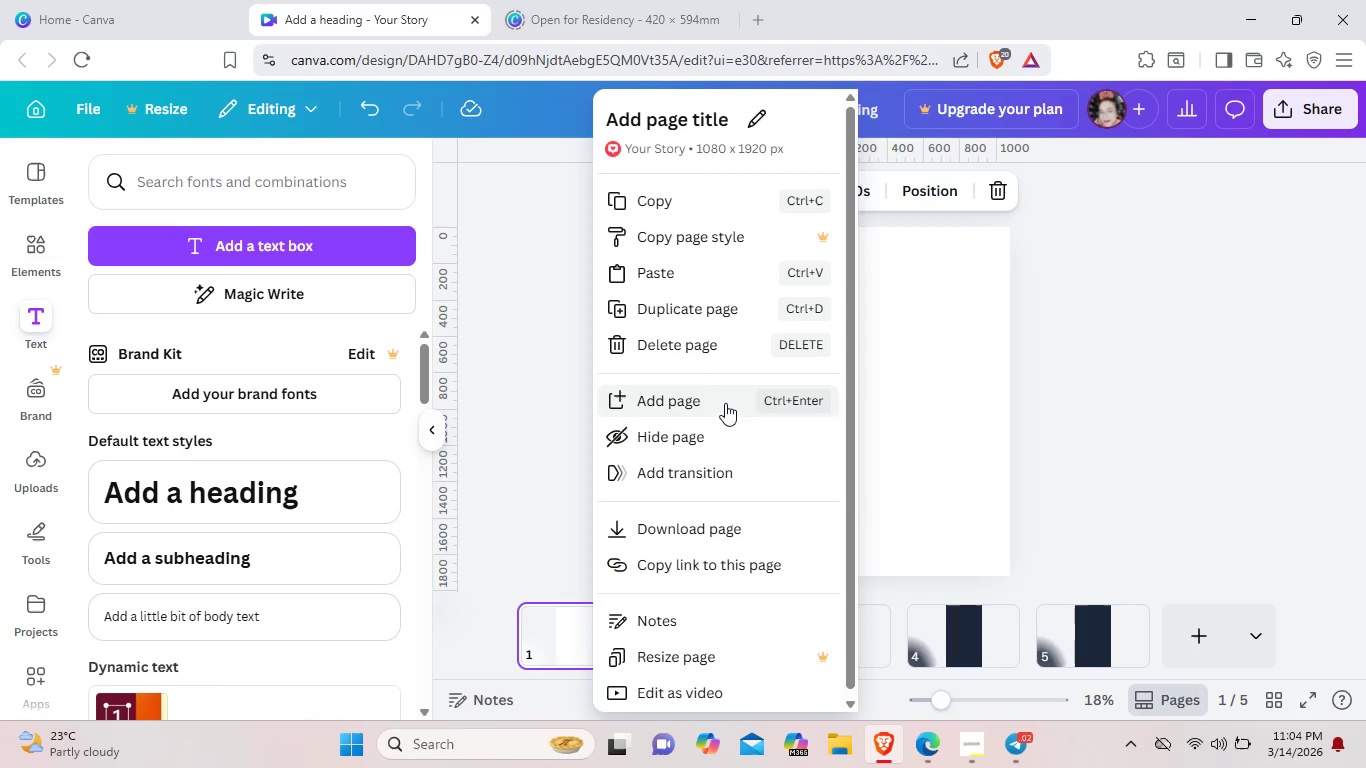 
wait(5.66)
 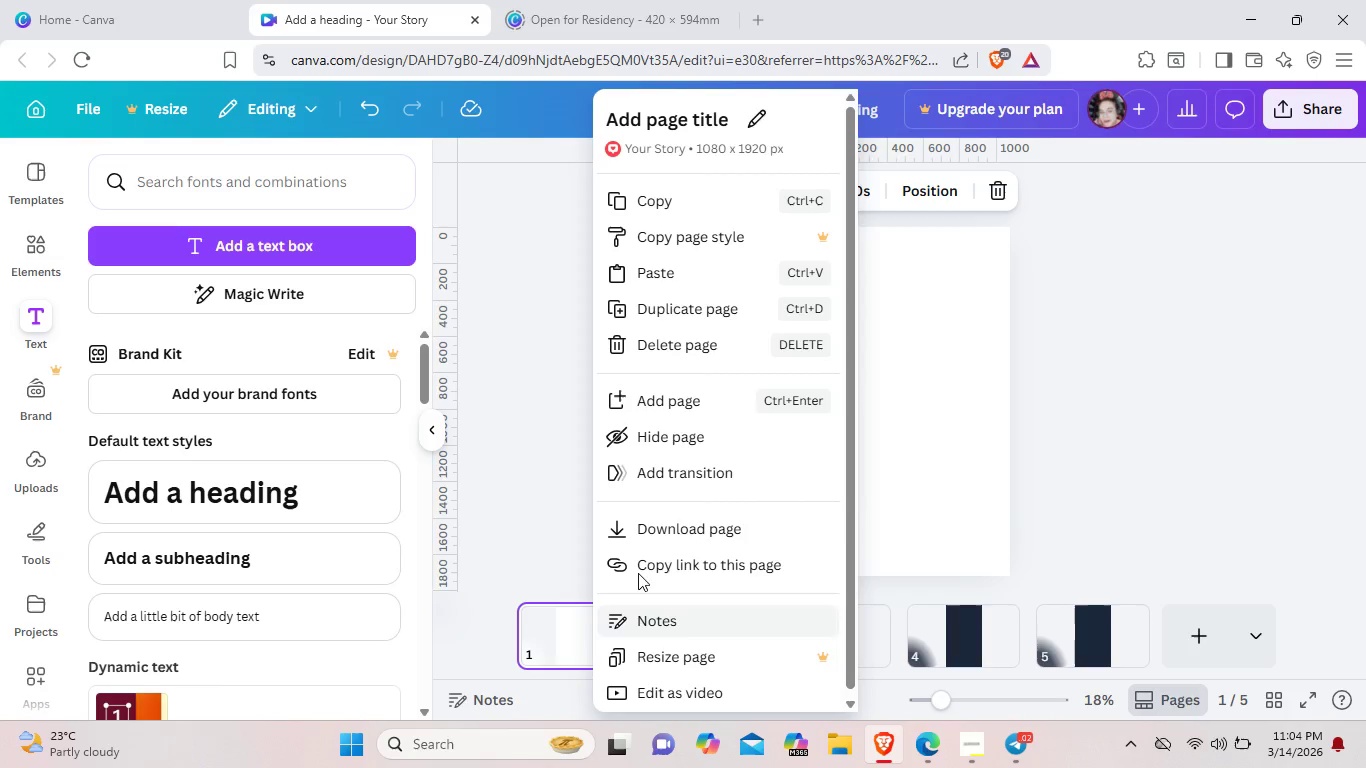 
left_click([706, 313])
 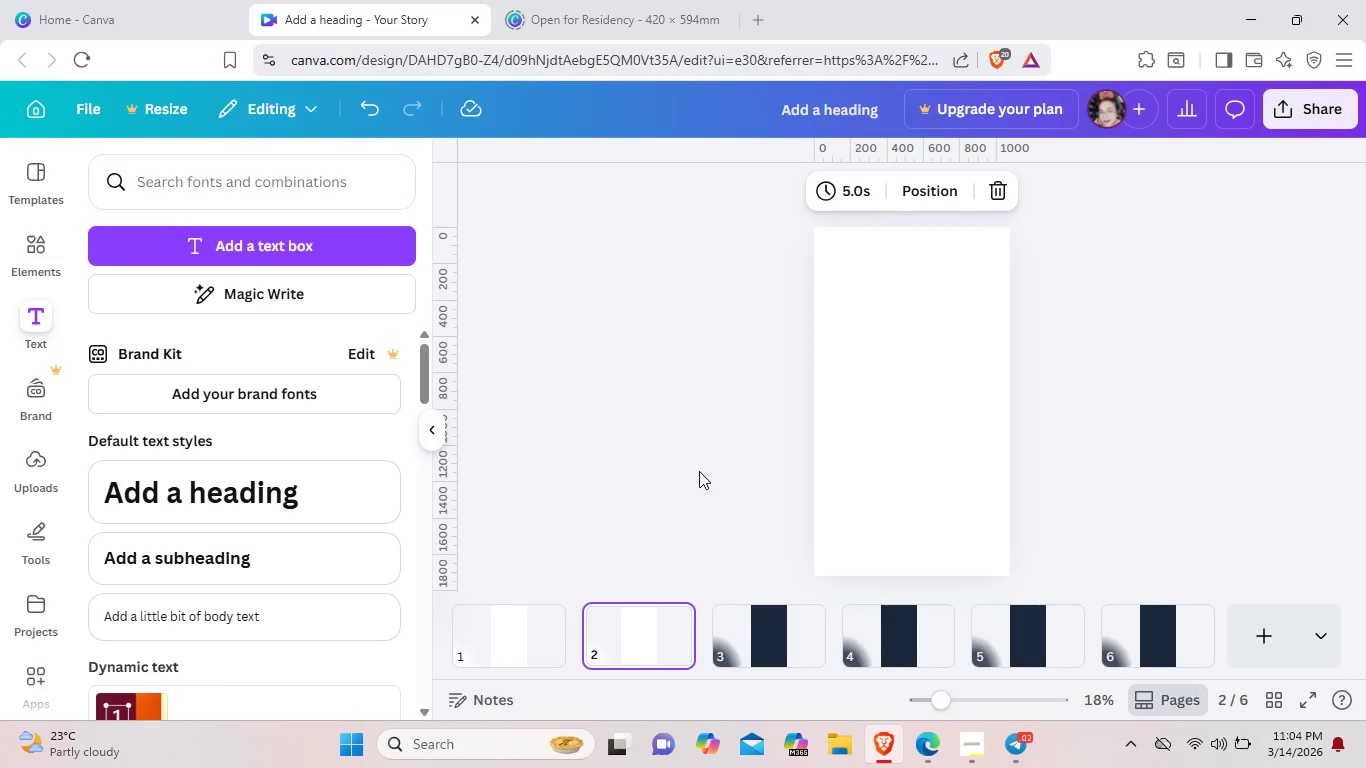 
key(Control+Z)
 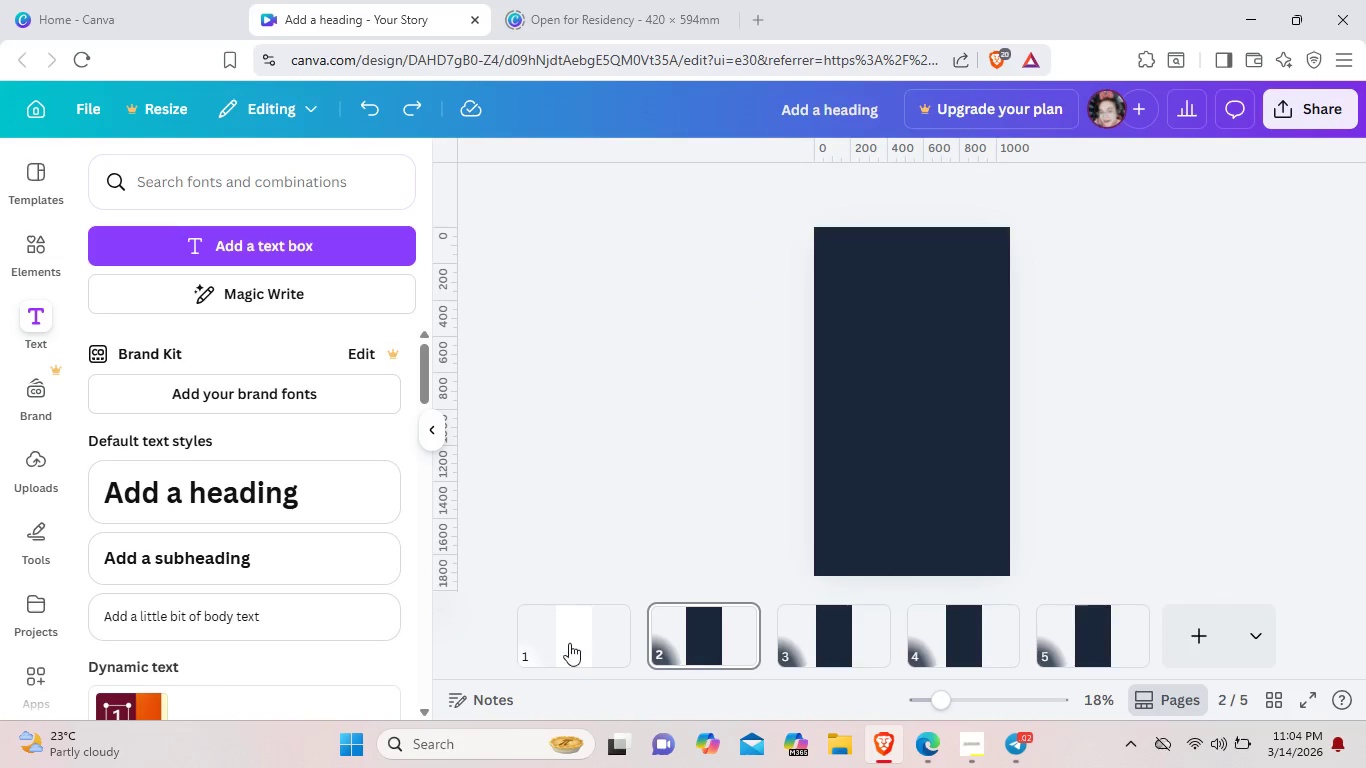 
left_click([568, 658])
 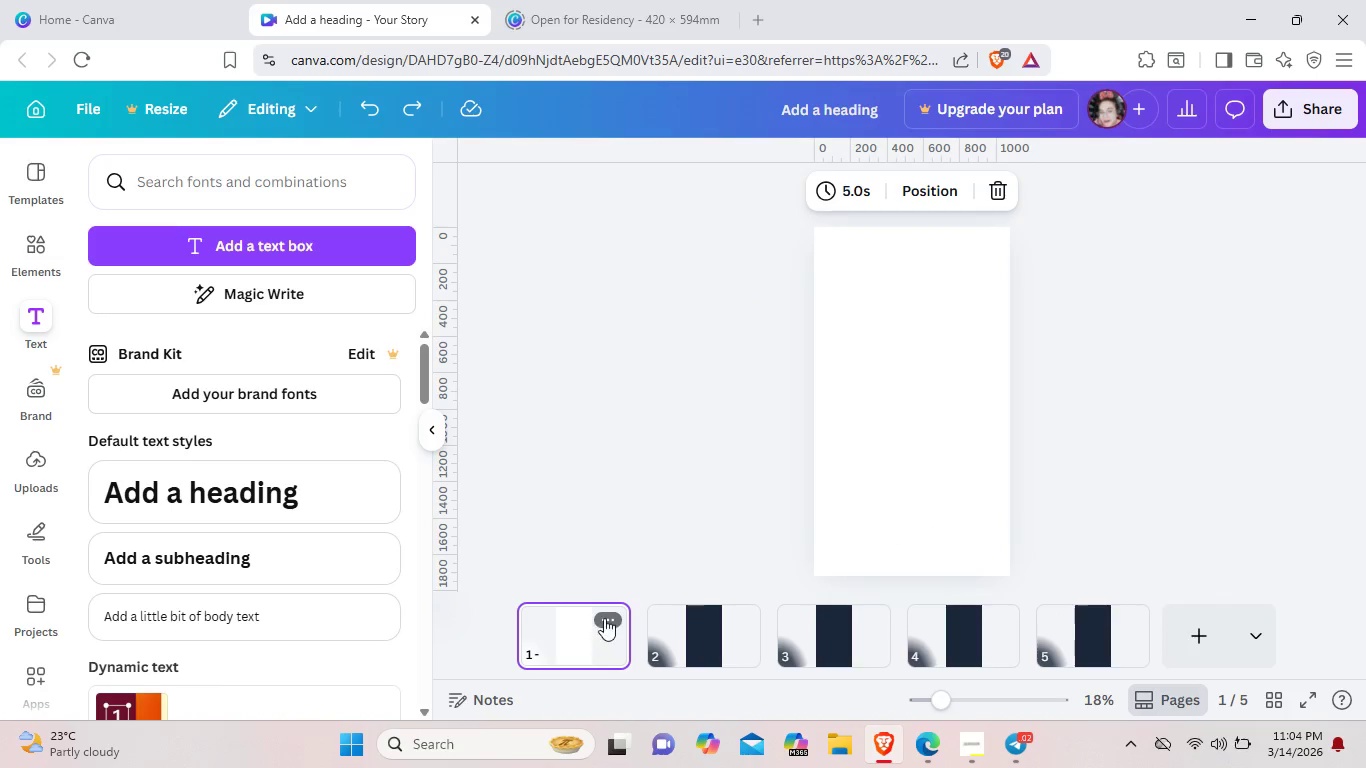 
left_click([604, 616])
 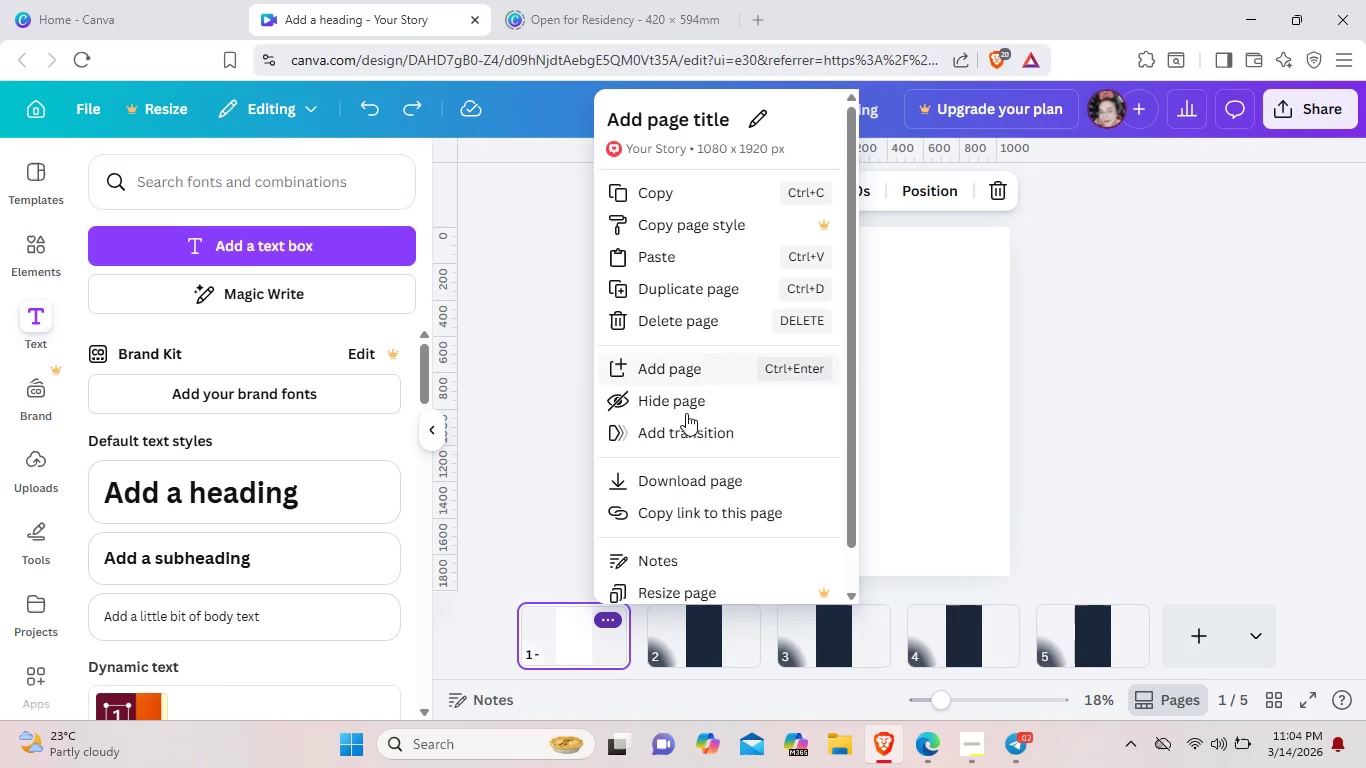 
scroll: coordinate [702, 476], scroll_direction: down, amount: 2.0
 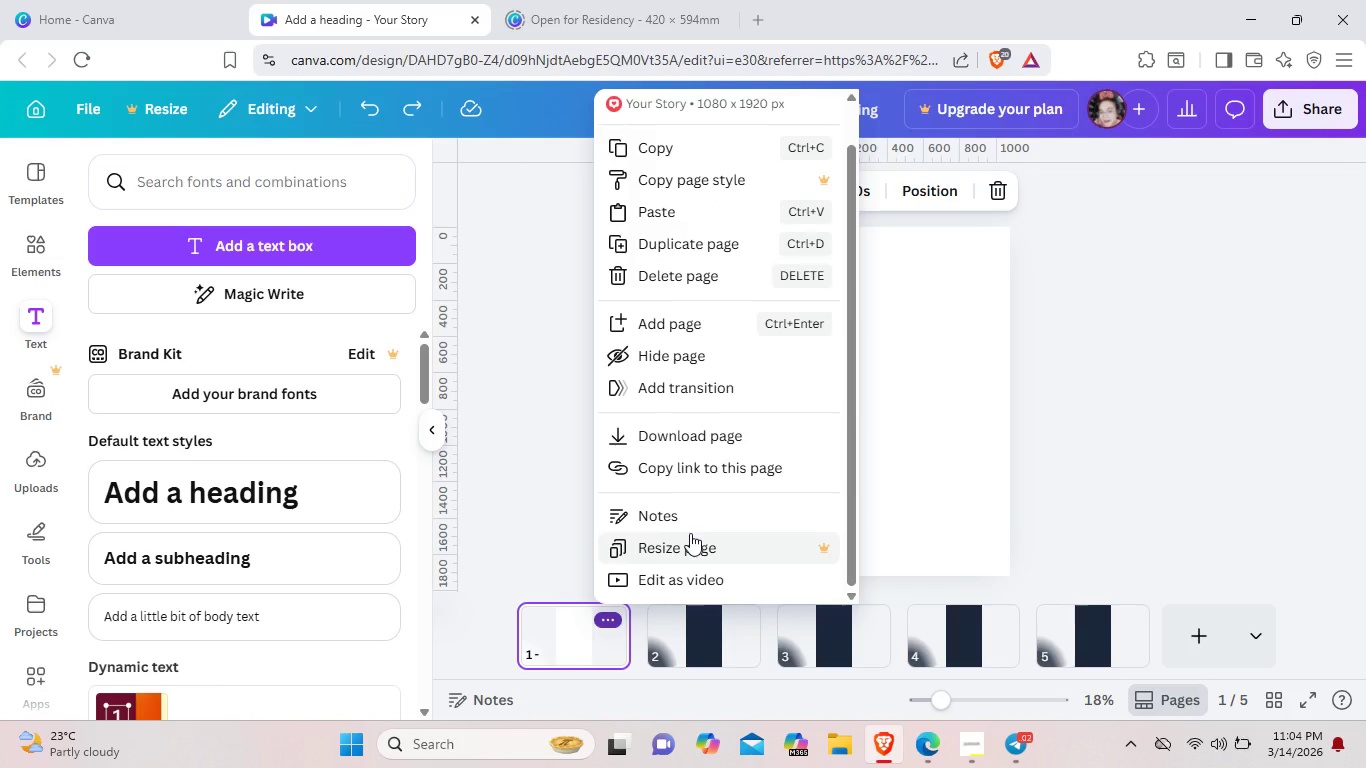 
scroll: coordinate [690, 533], scroll_direction: up, amount: 2.0
 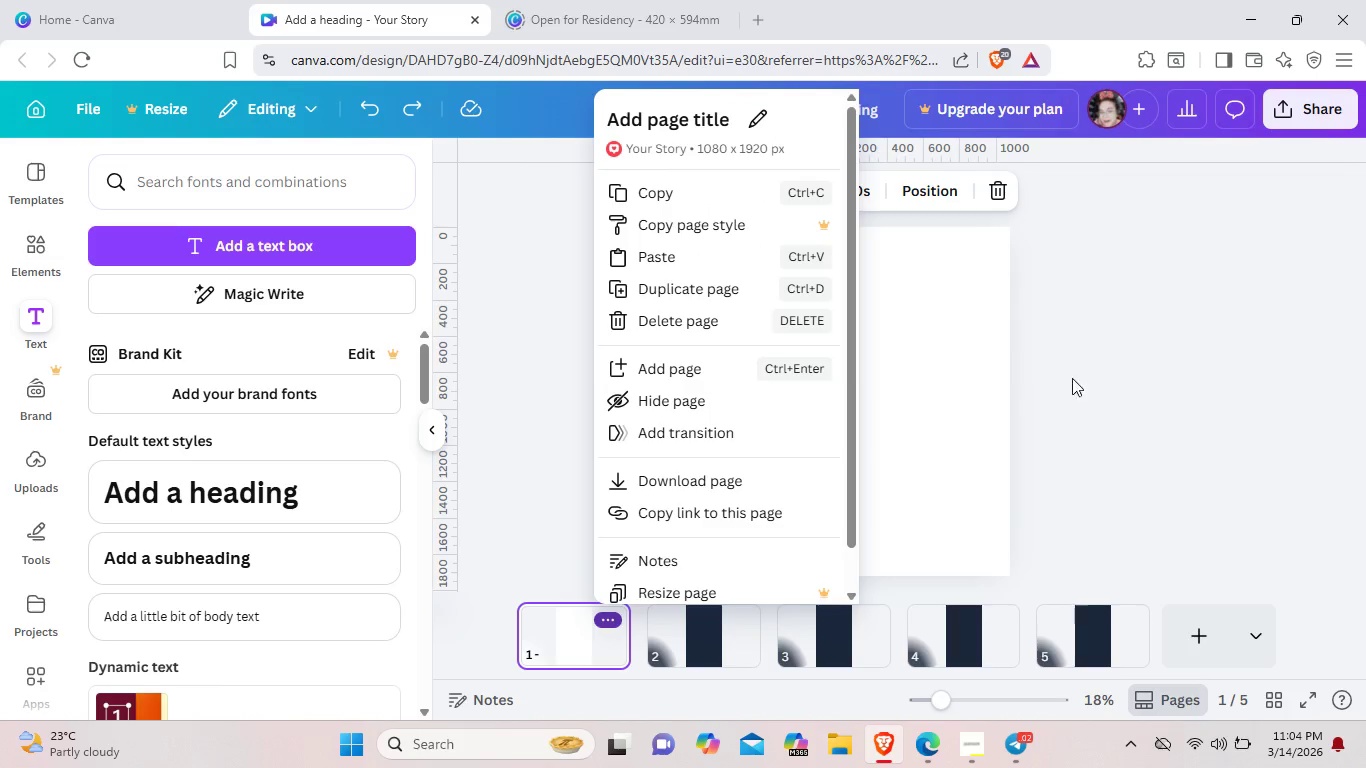 
left_click([1082, 380])
 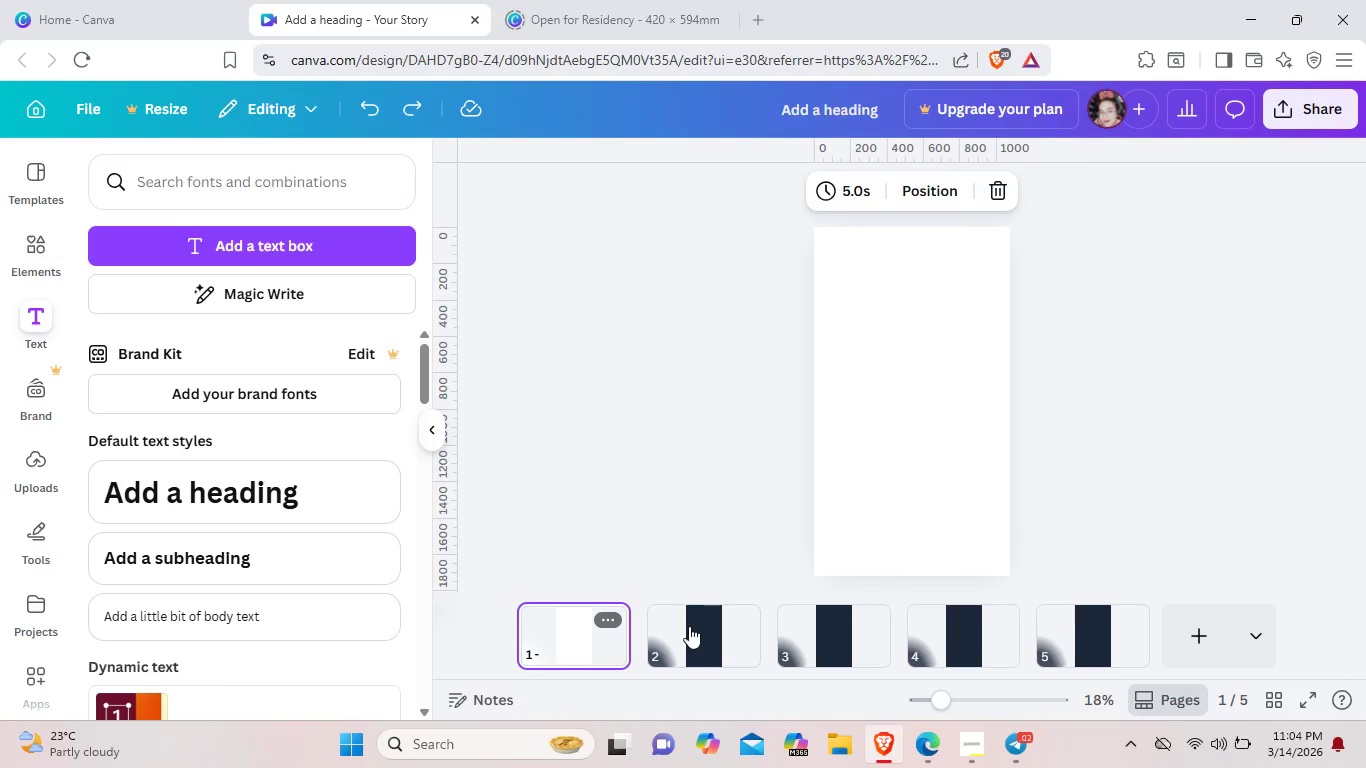 
left_click([688, 626])
 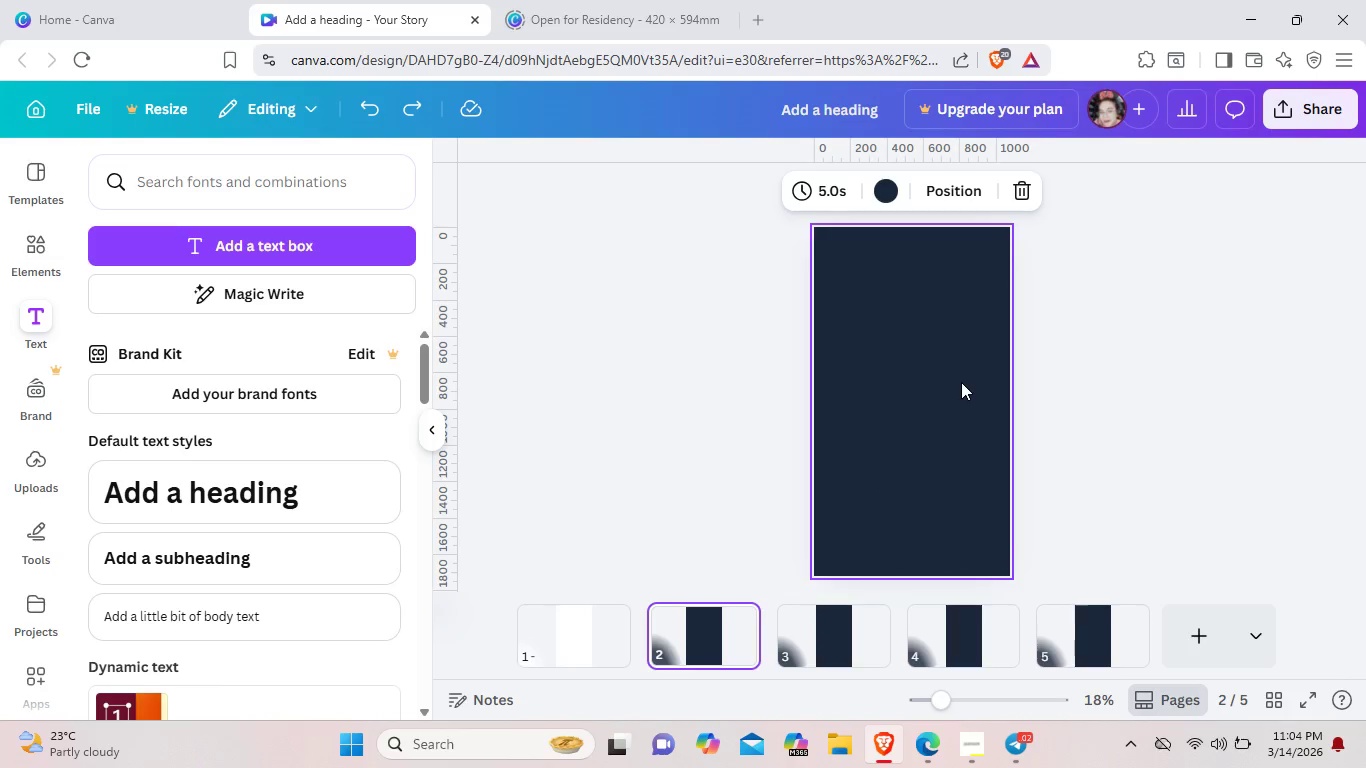 
right_click([961, 382])
 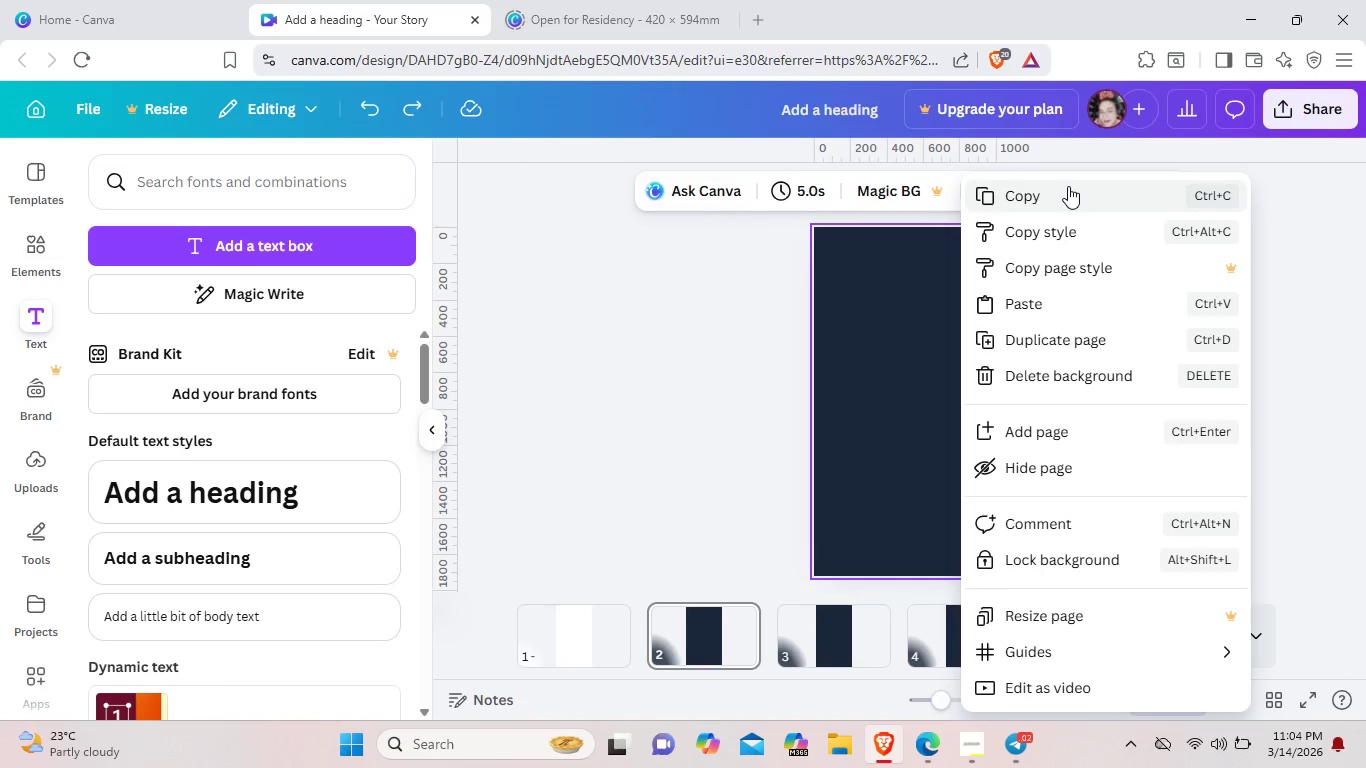 
left_click([1057, 194])
 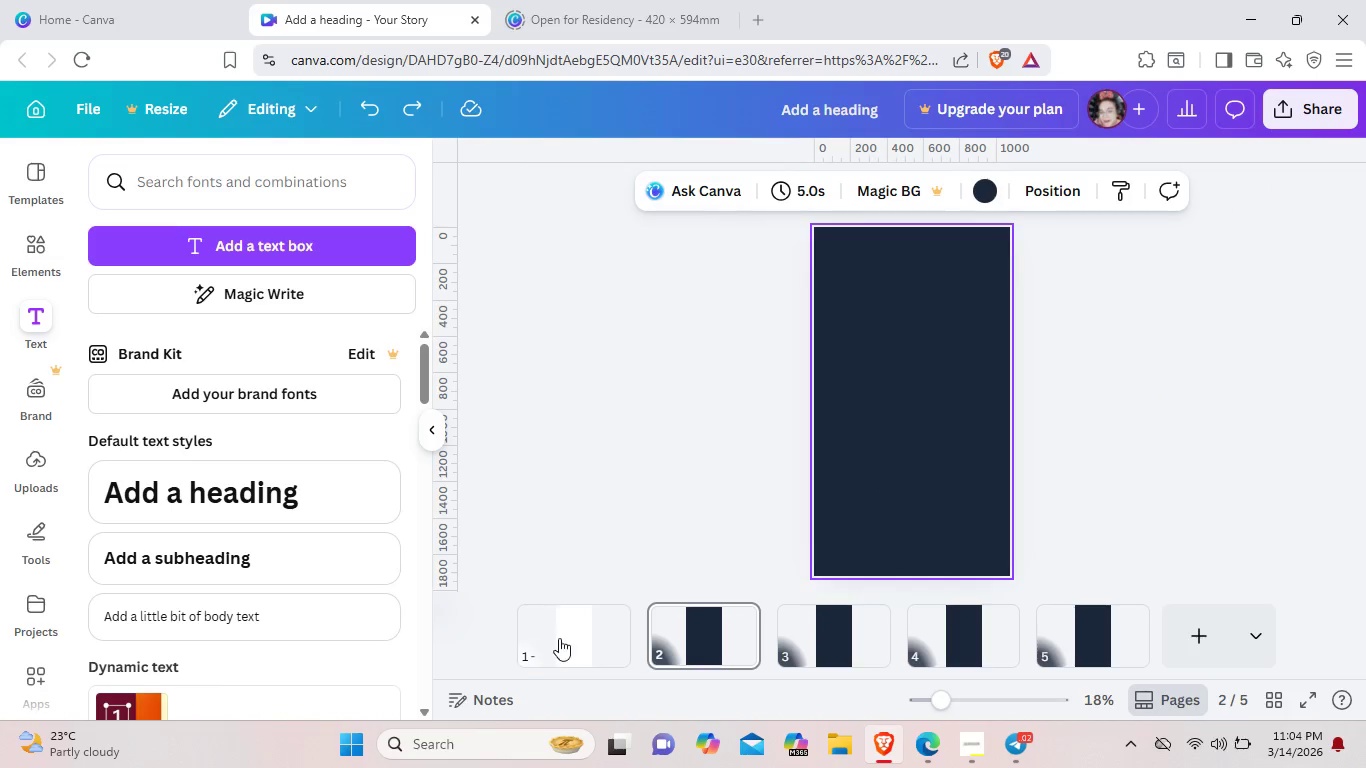 
left_click([570, 634])
 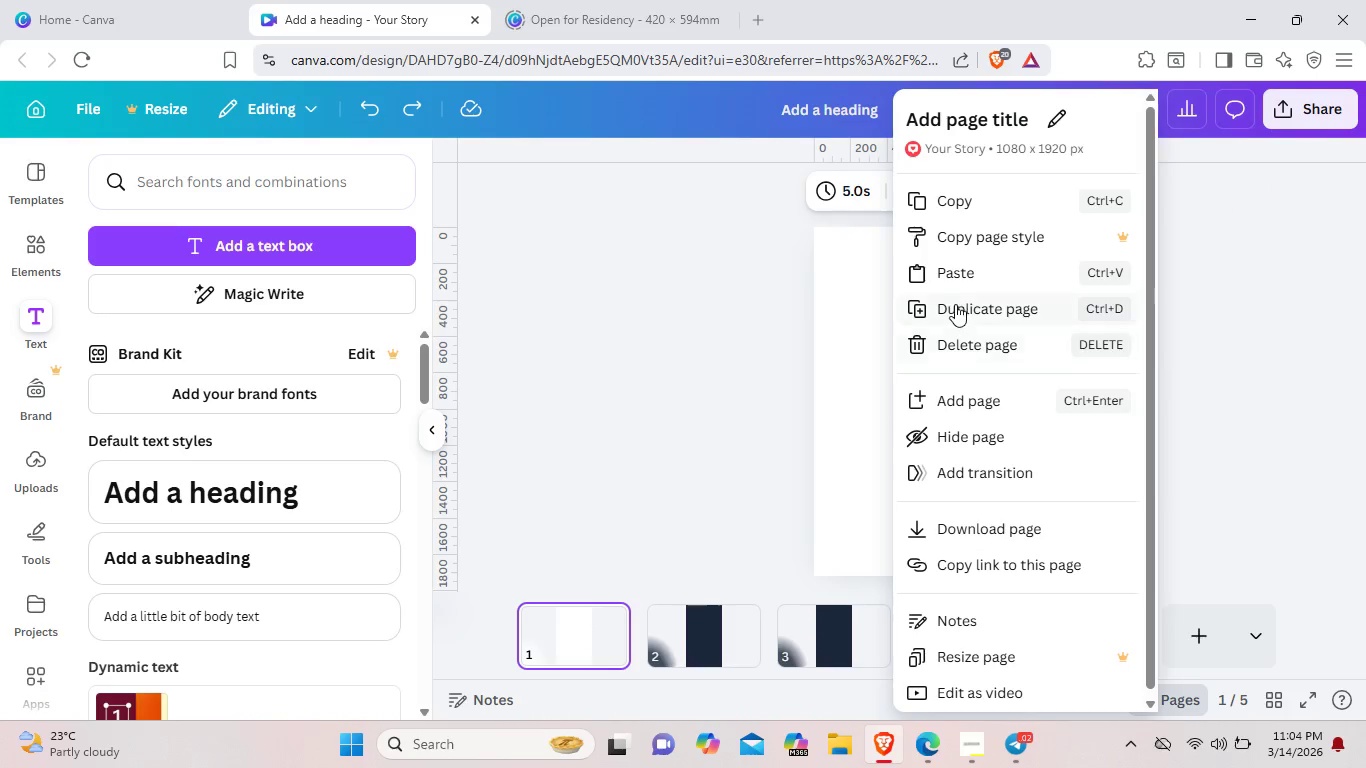 
left_click([958, 270])
 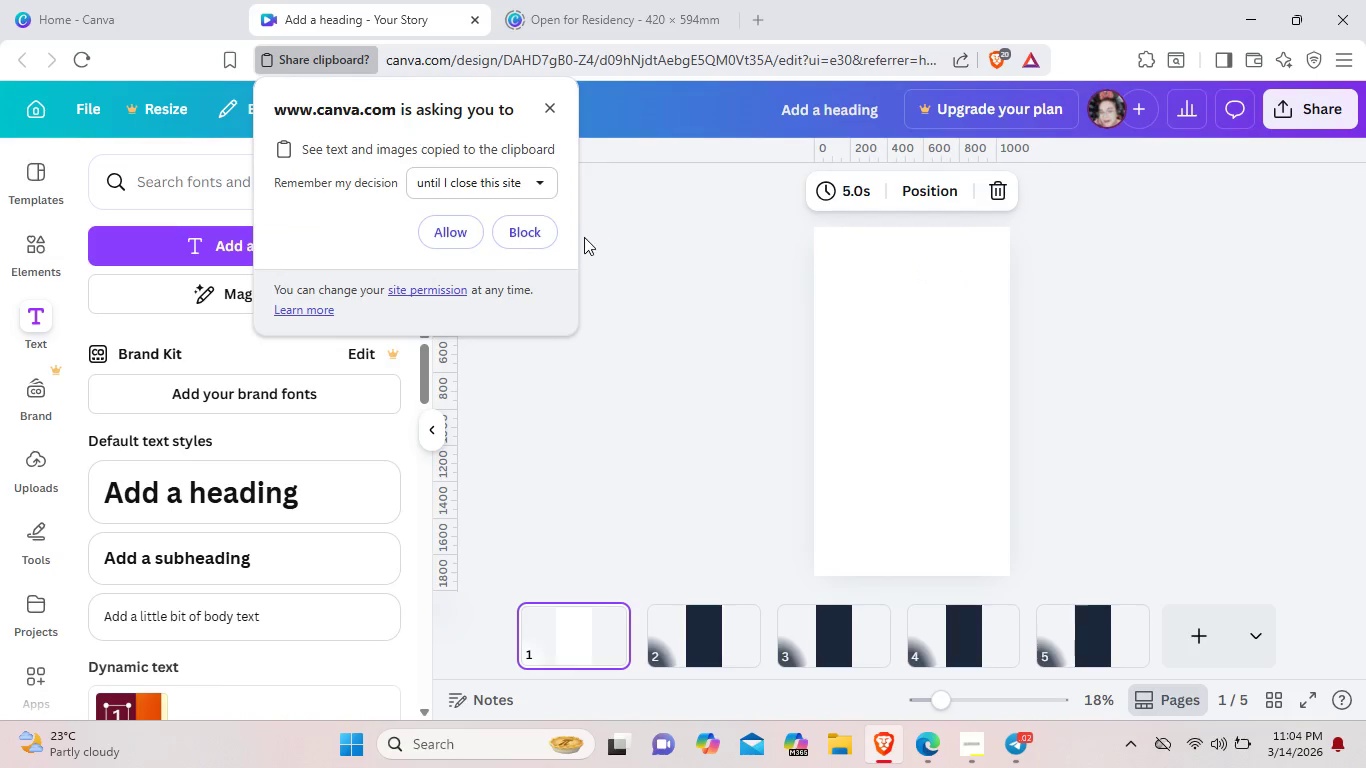 
left_click([453, 228])
 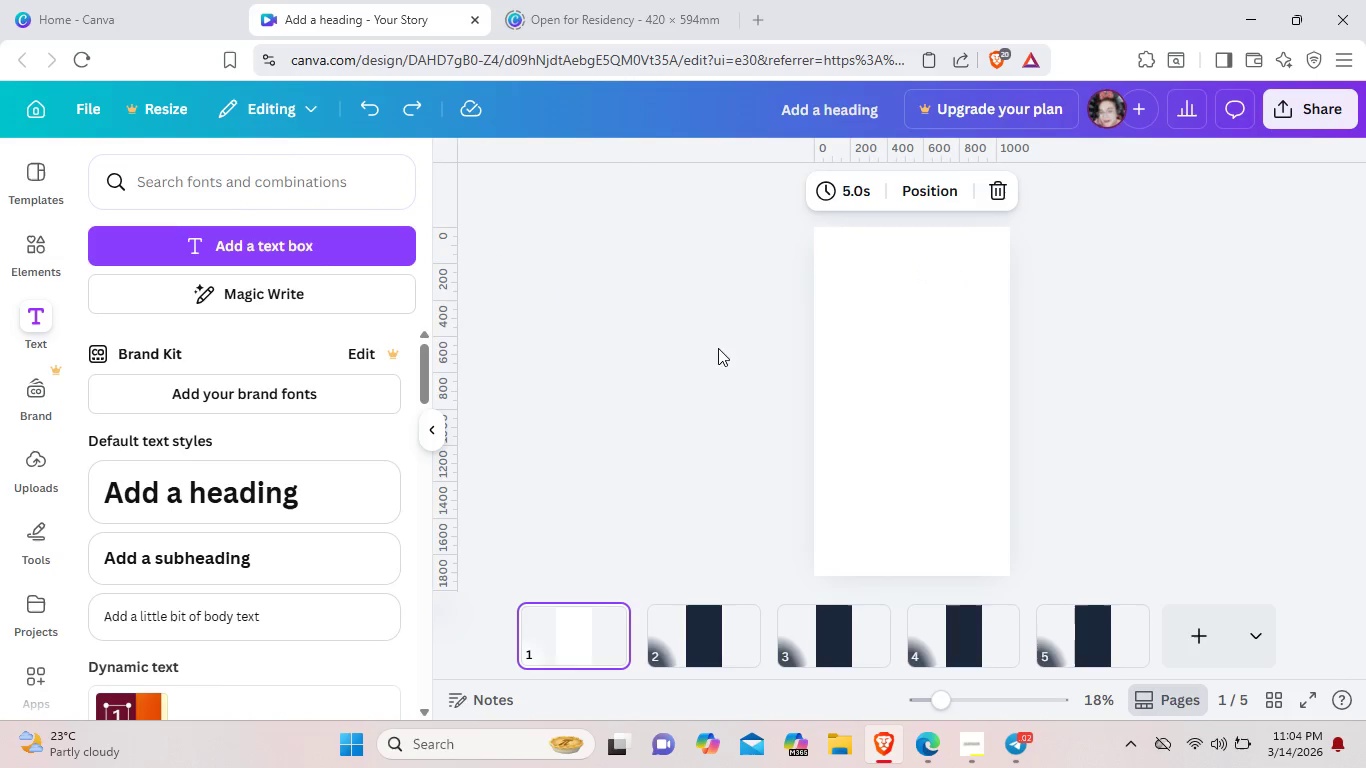 
double_click([885, 401])
 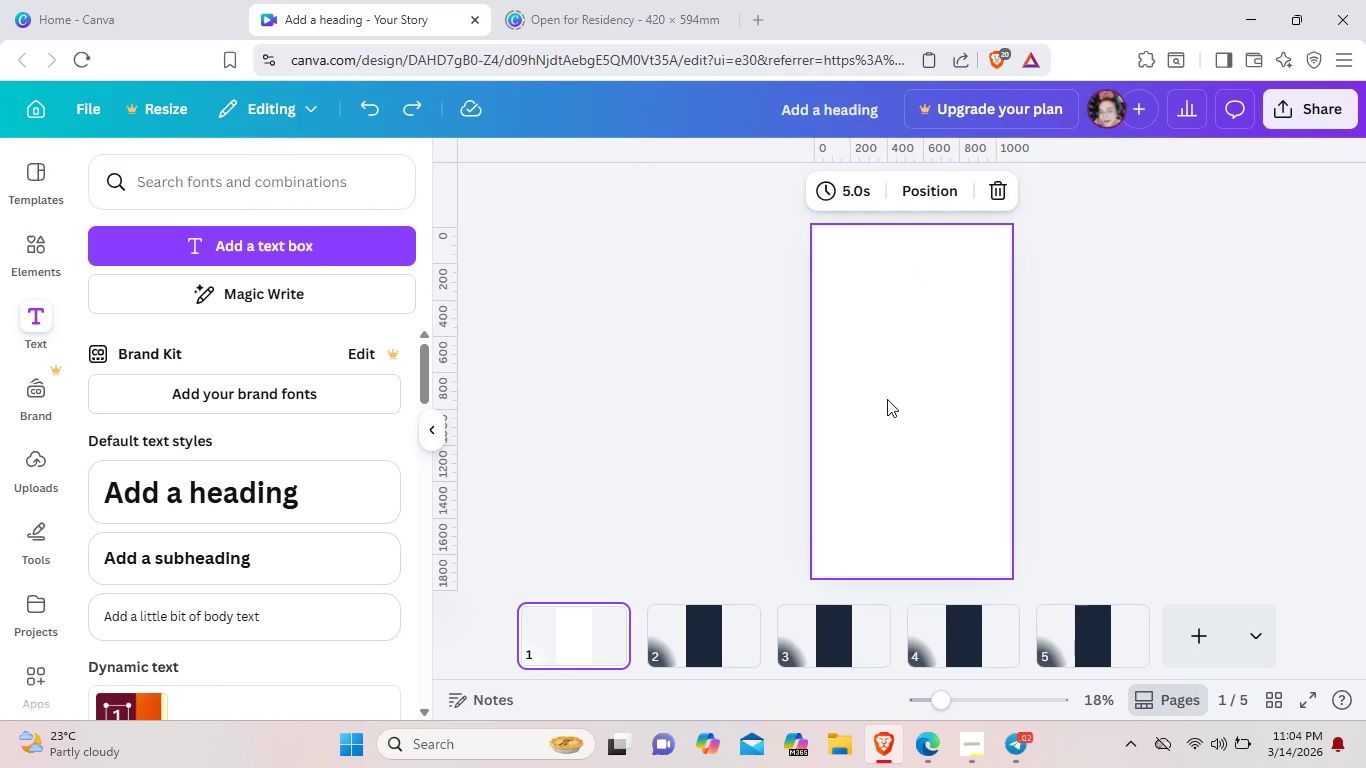 
double_click([887, 399])
 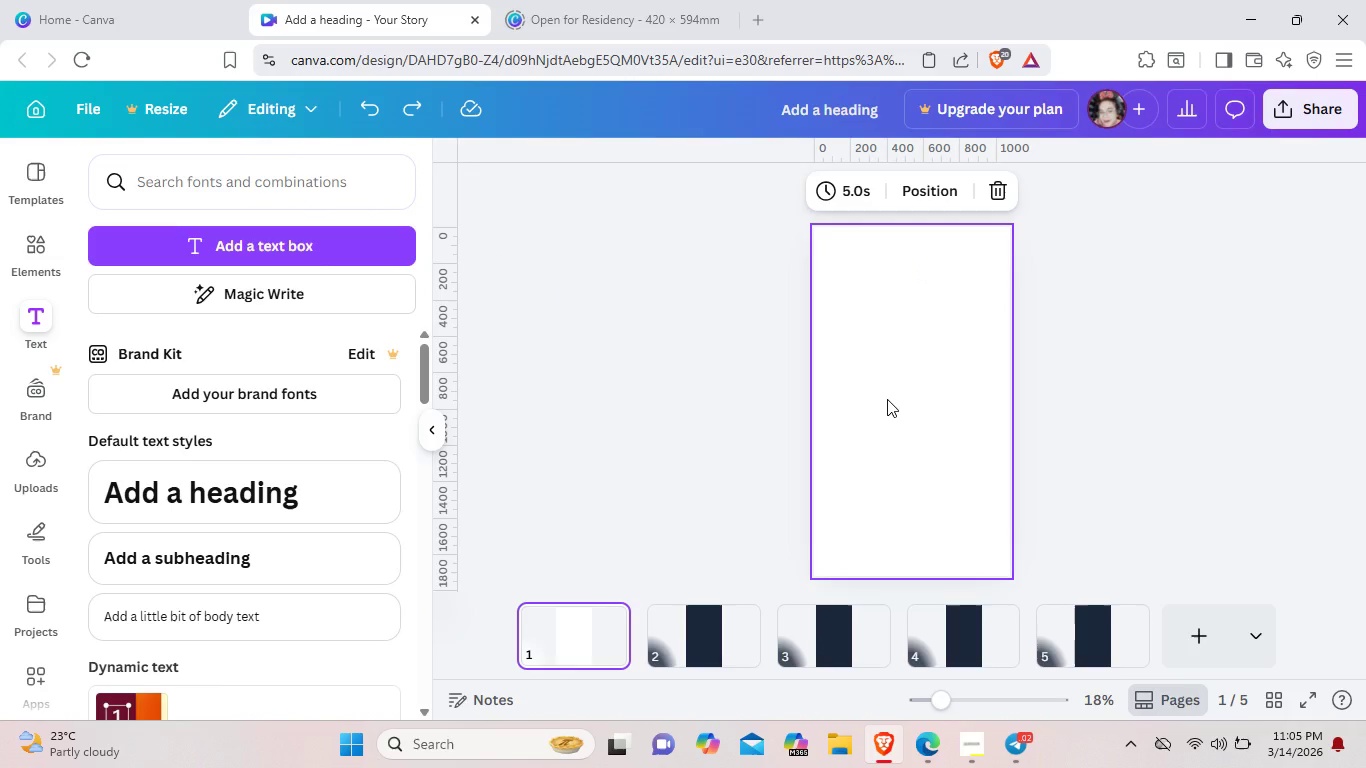 
wait(8.11)
 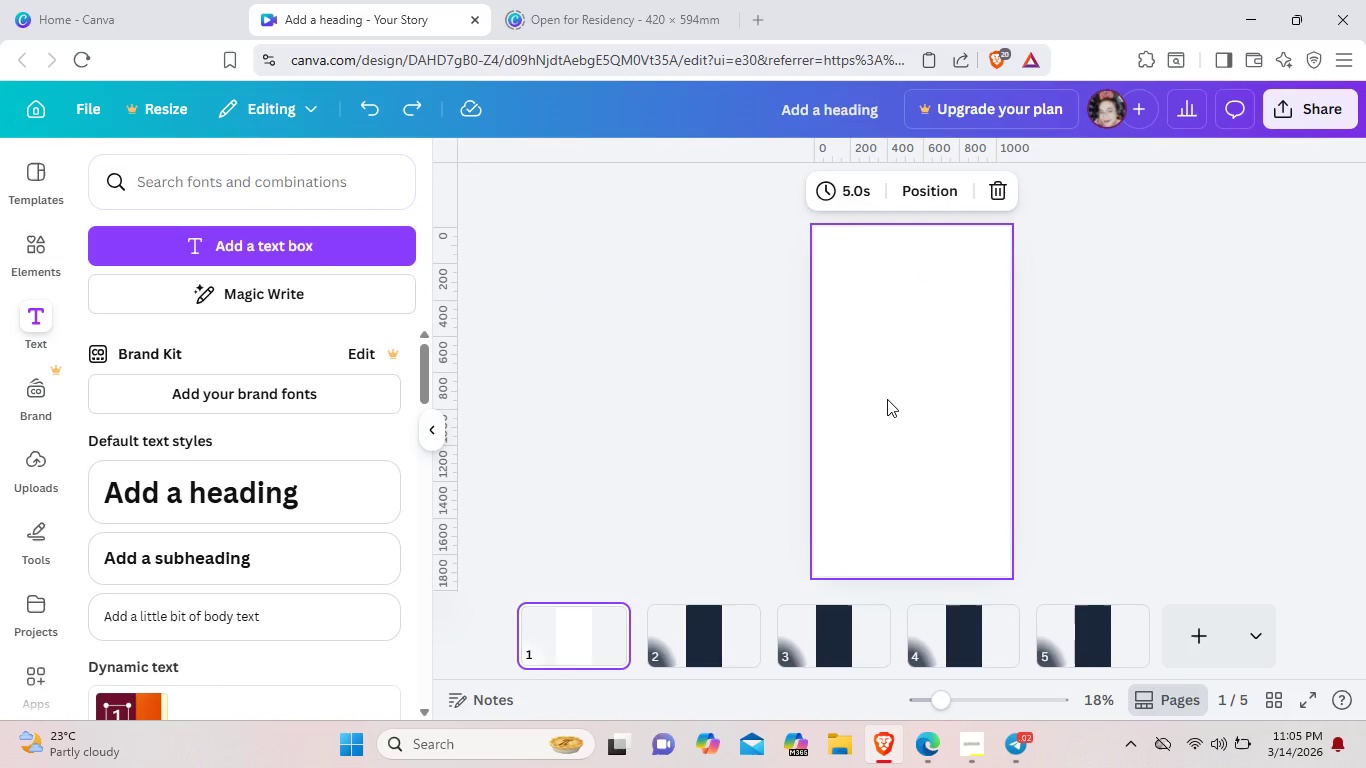 
left_click([34, 249])
 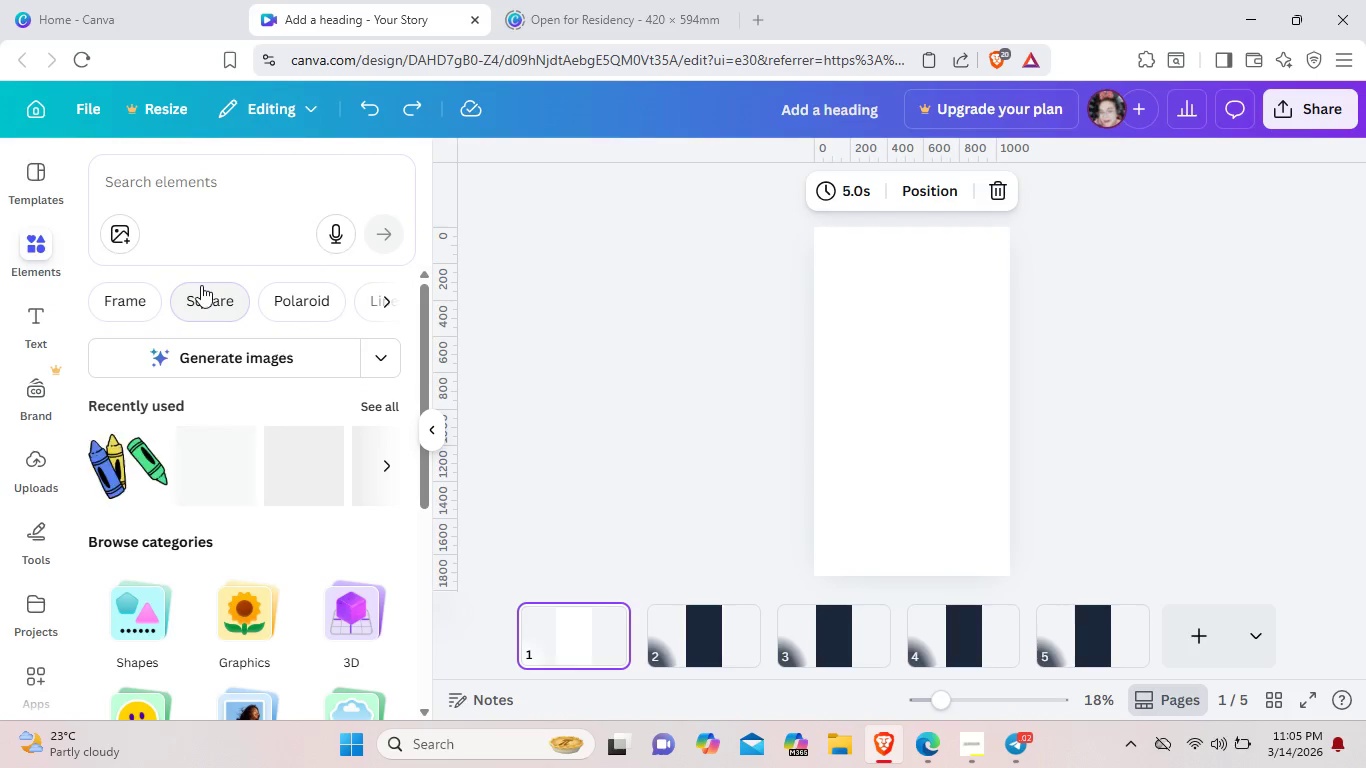 
left_click([212, 293])
 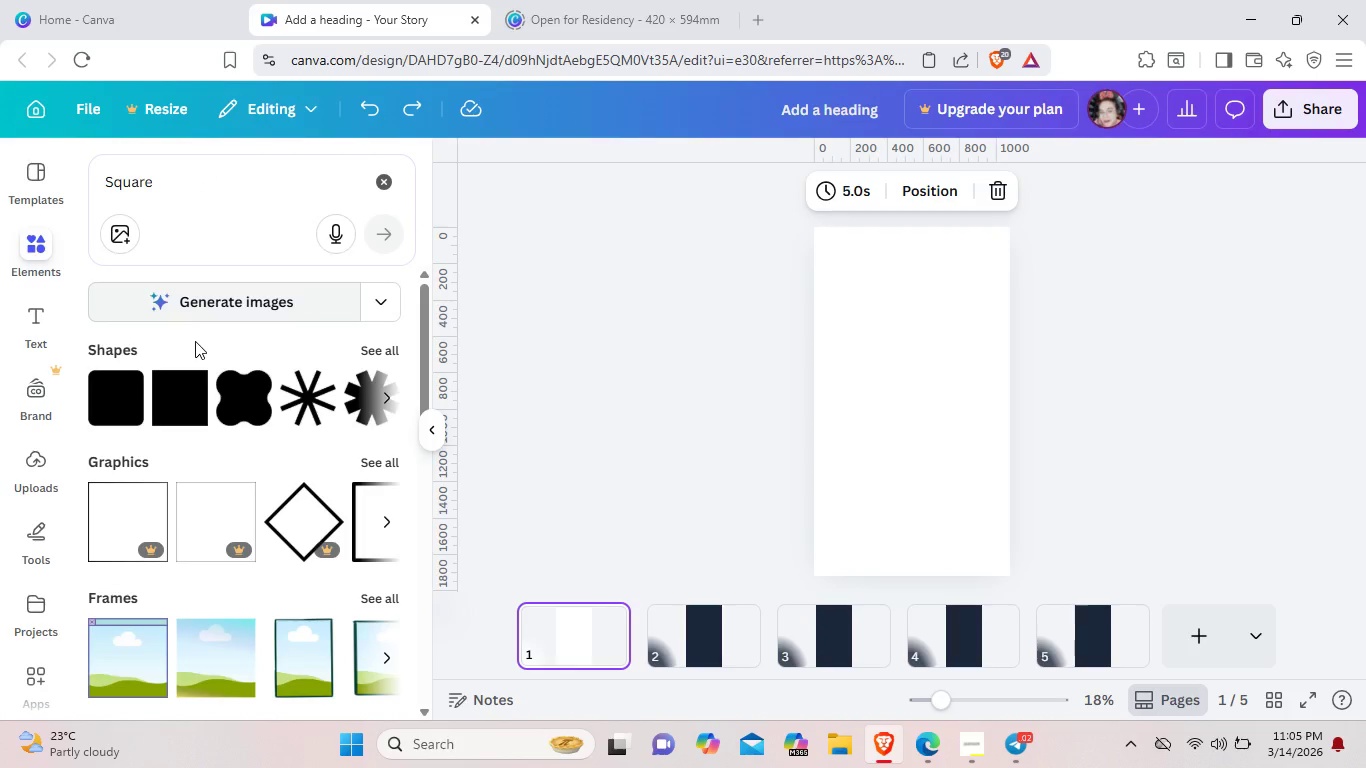 
left_click([199, 378])
 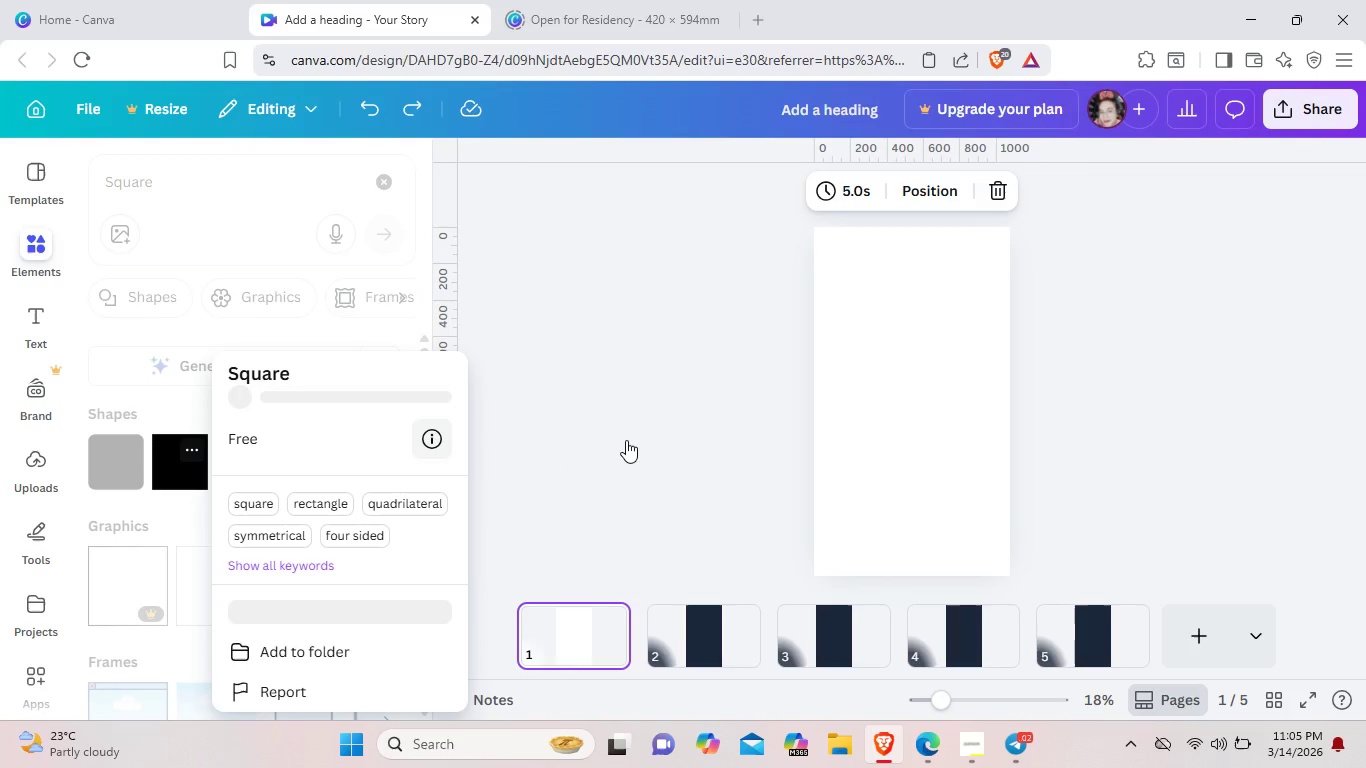 
left_click([633, 437])
 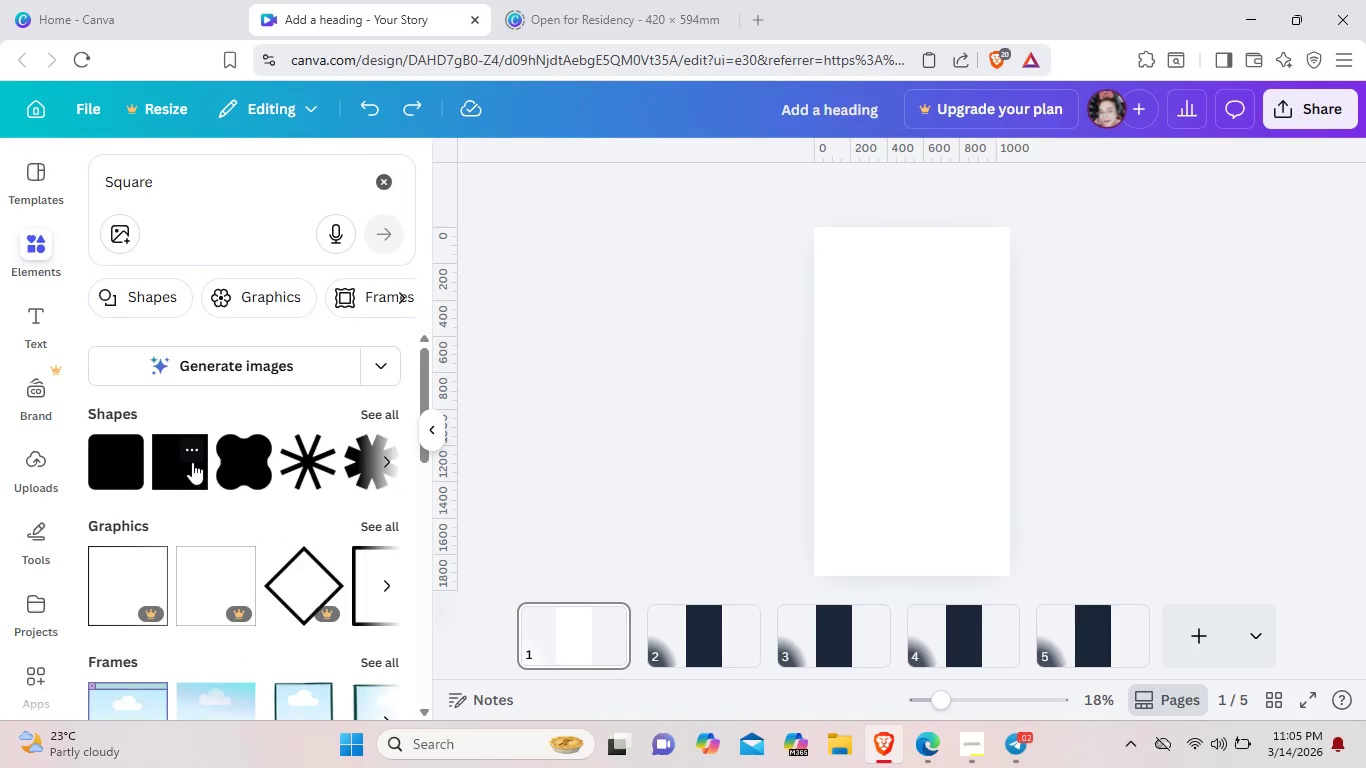 
left_click([180, 469])
 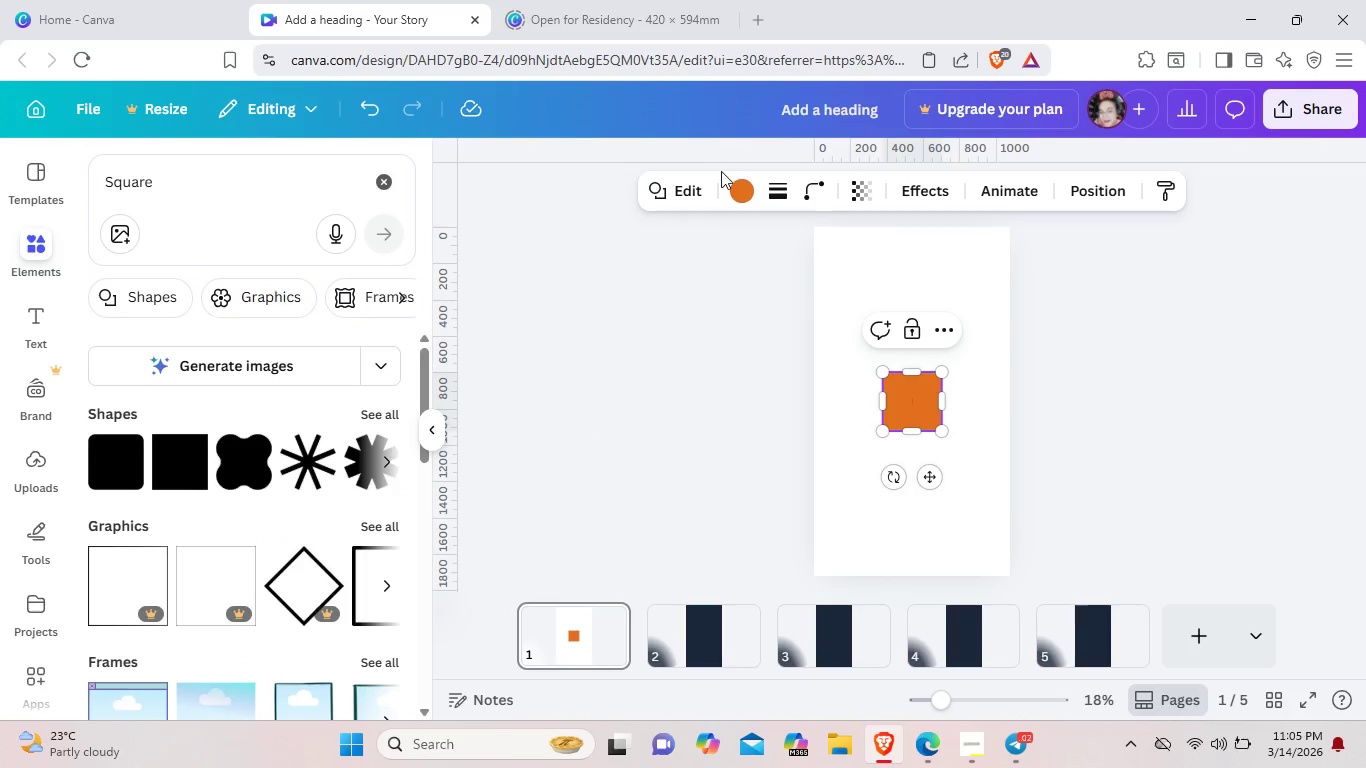 
left_click([737, 201])
 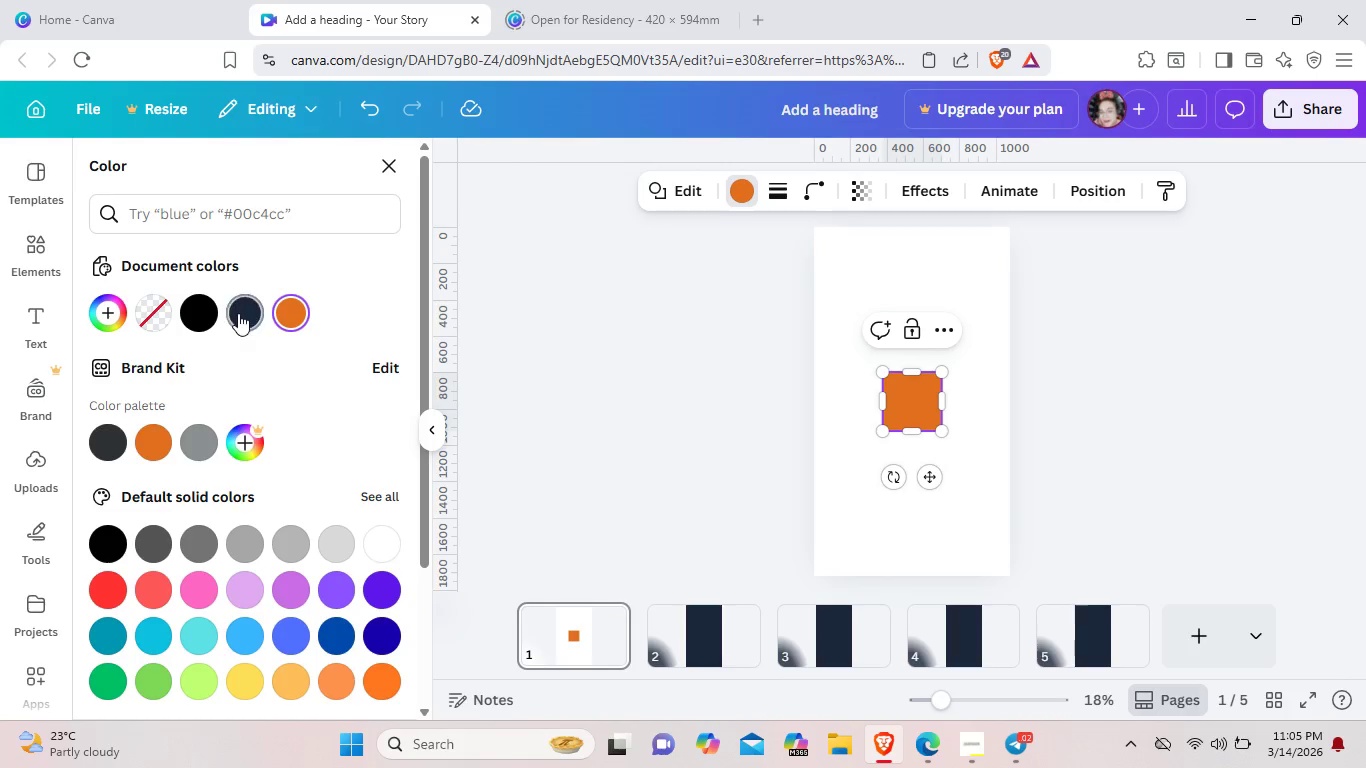 
left_click([242, 314])
 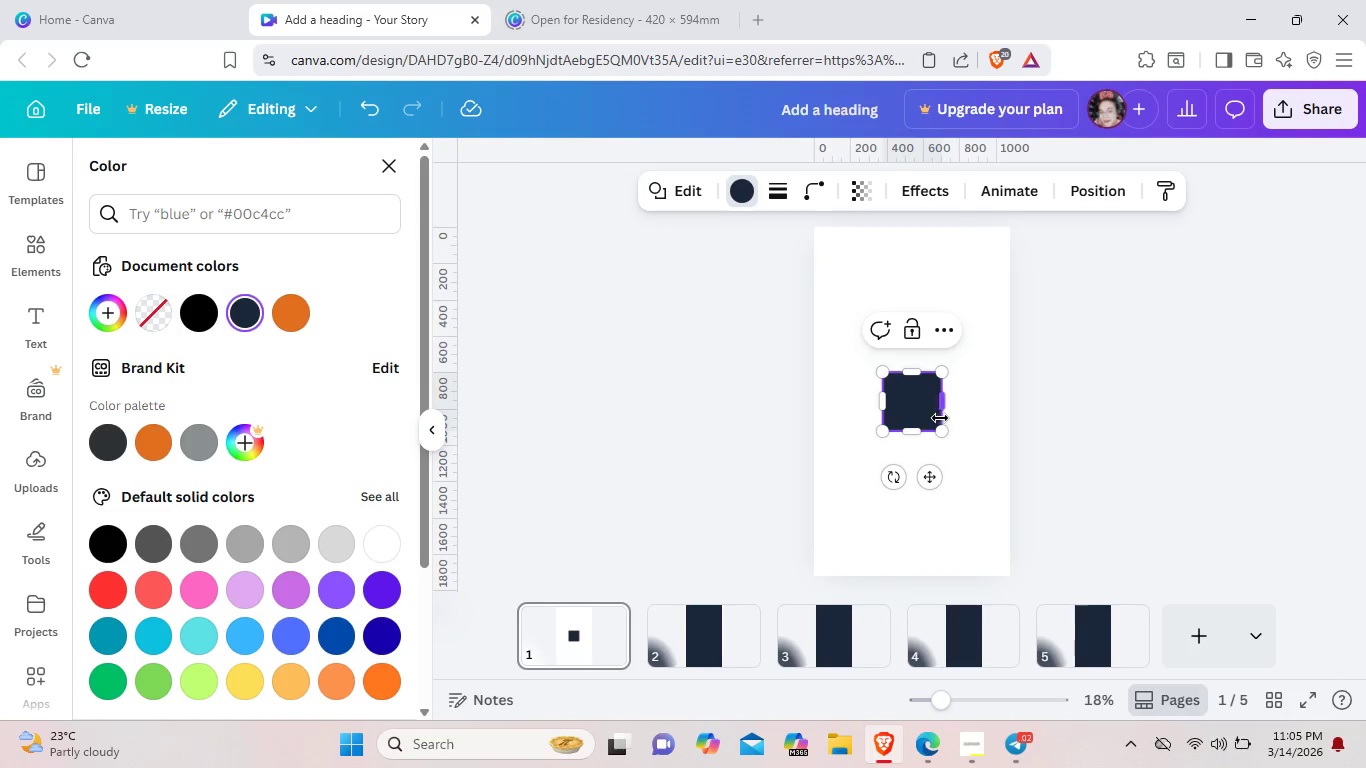 
left_click_drag(start_coordinate=[938, 417], to_coordinate=[869, 326])
 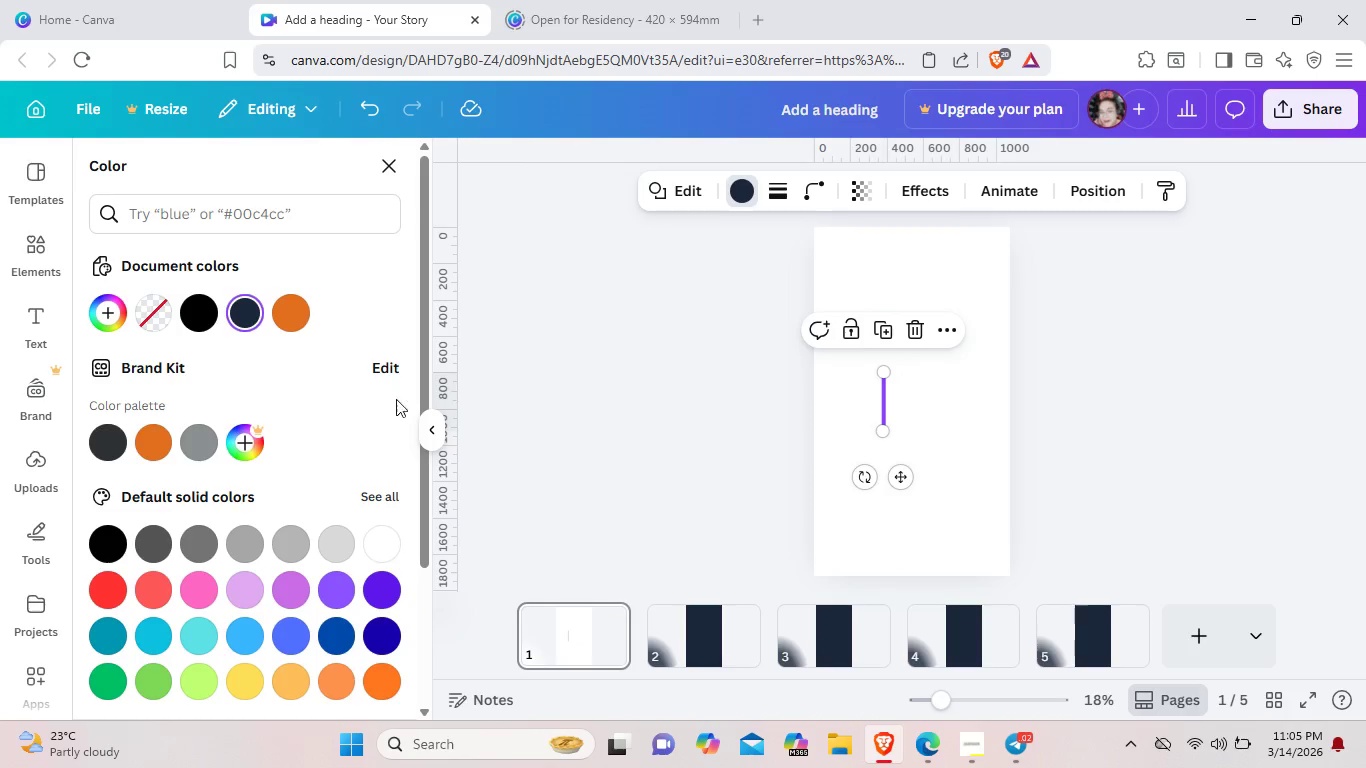 
key(Control+ControlLeft)
 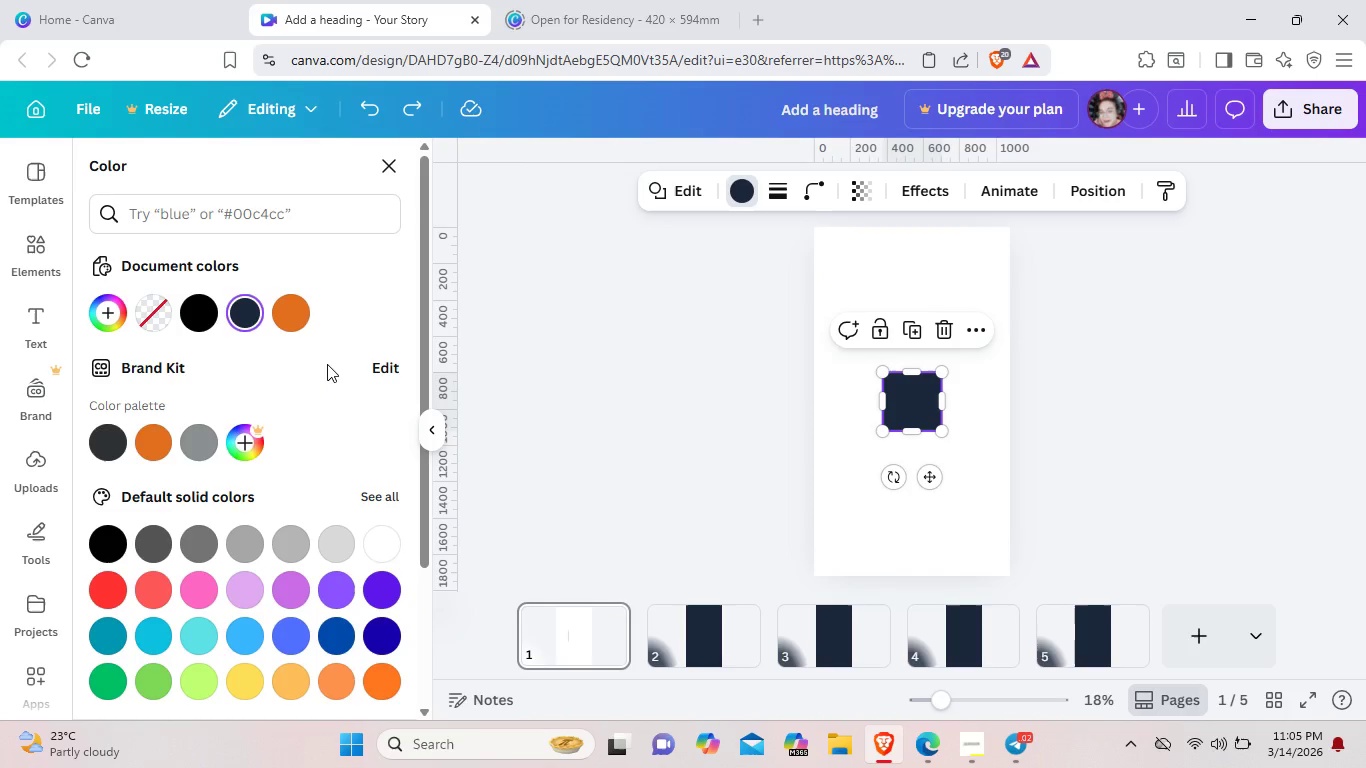 
key(Control+Z)
 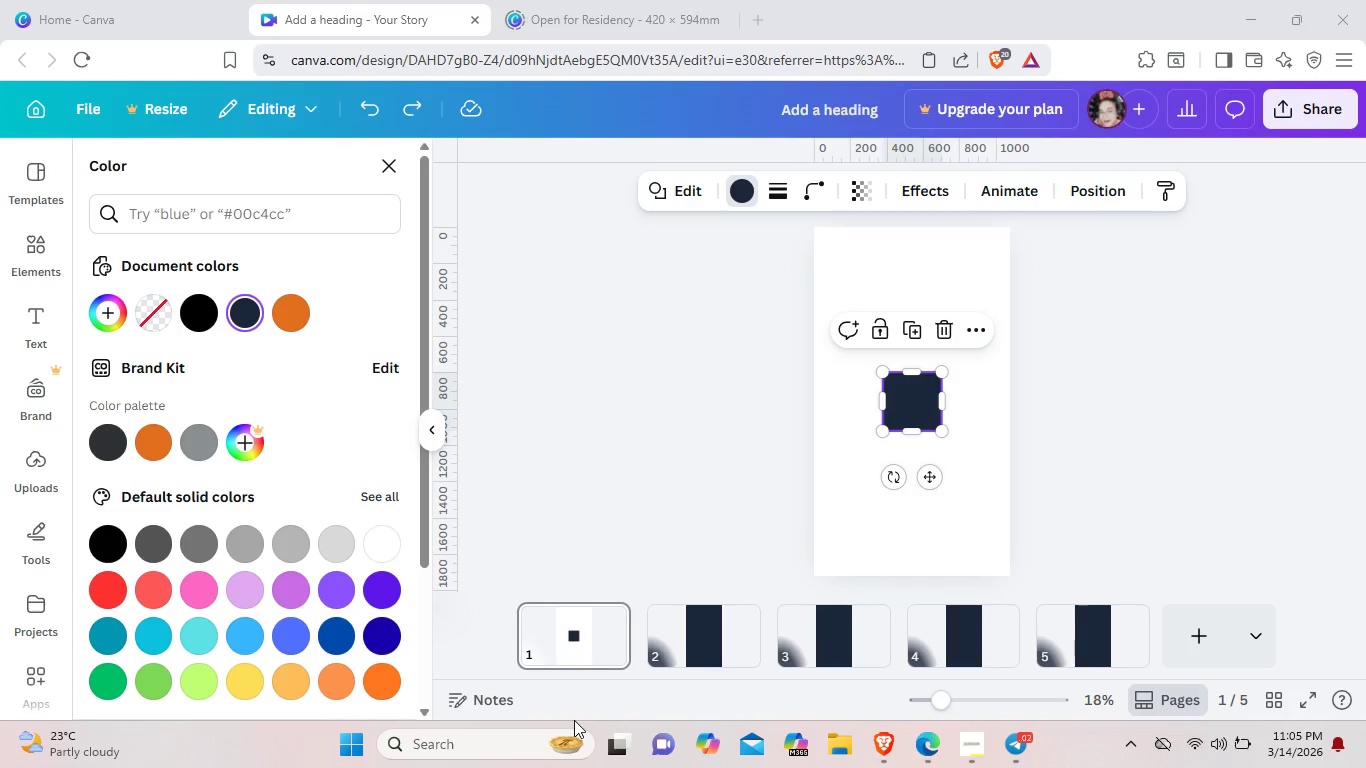 
wait(6.77)
 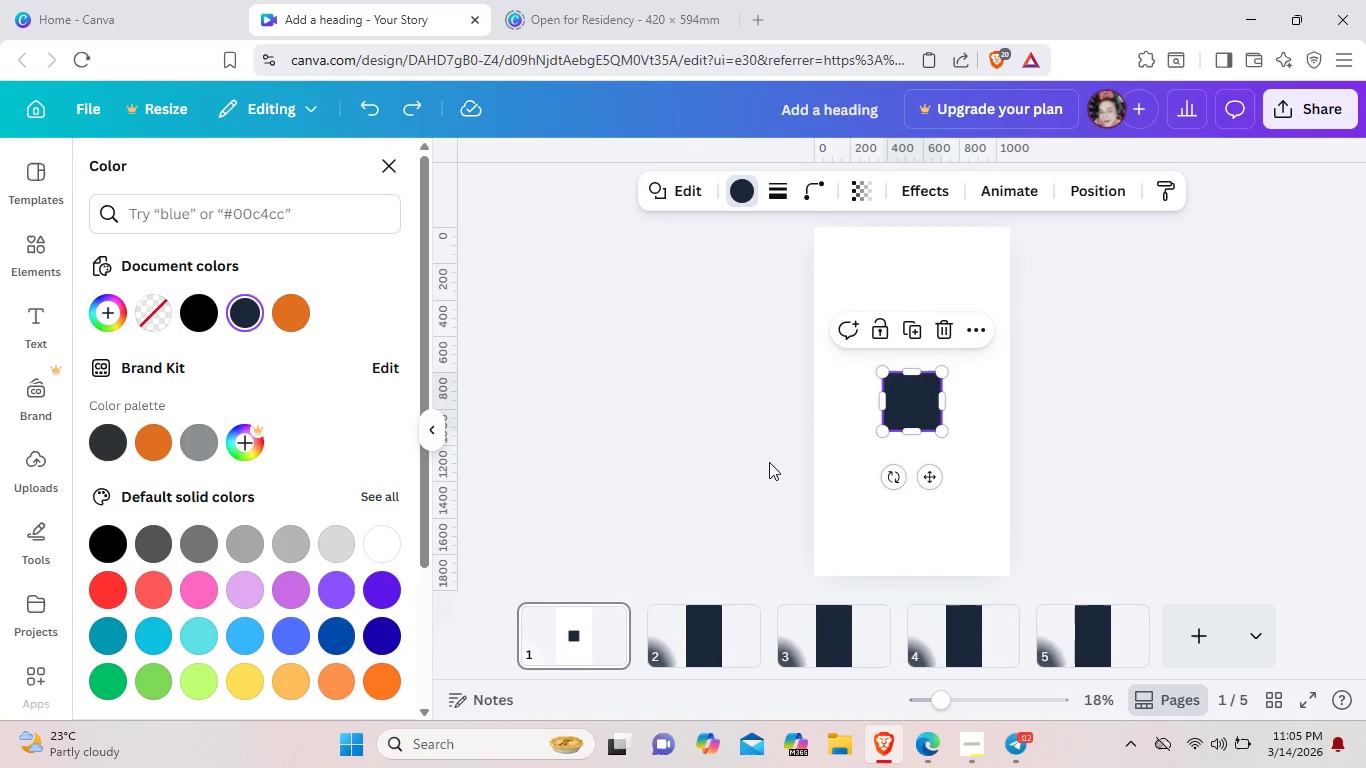 
left_click_drag(start_coordinate=[945, 431], to_coordinate=[1047, 604])
 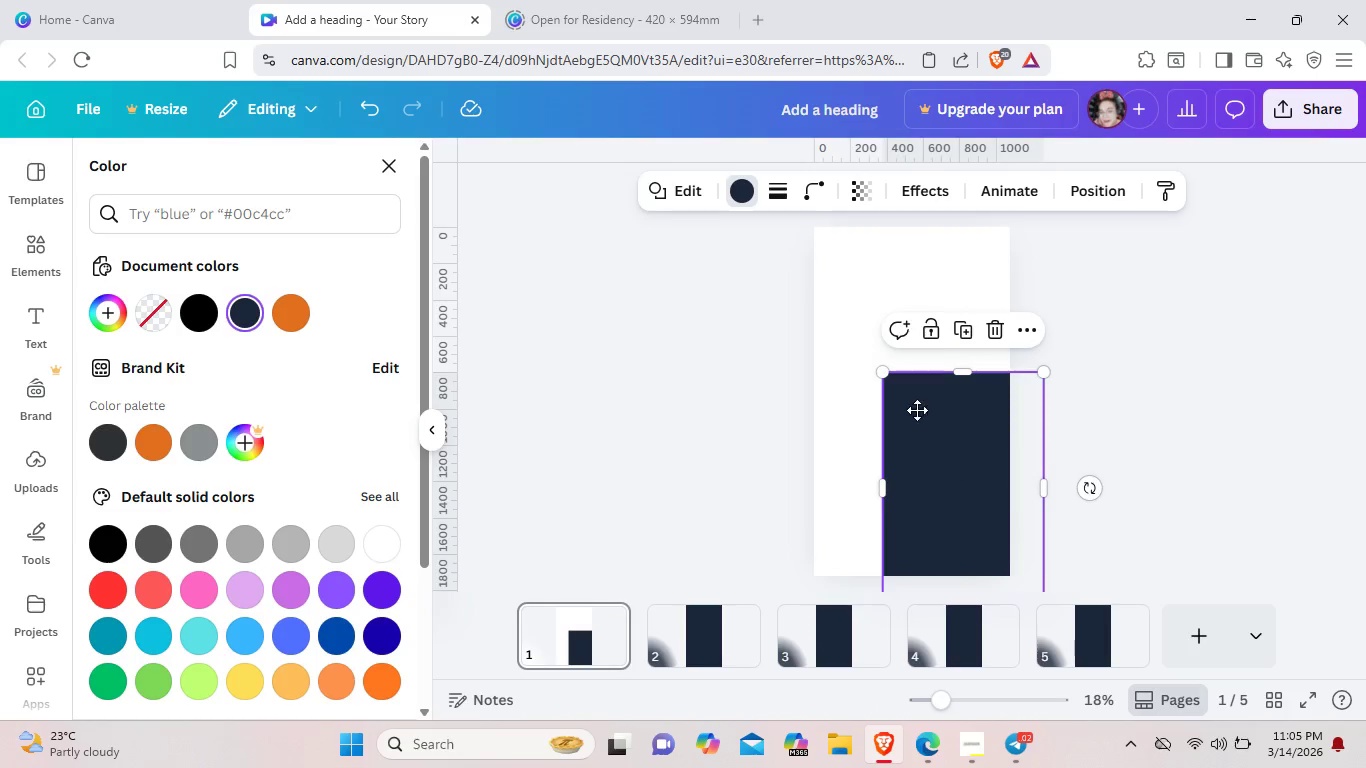 
left_click_drag(start_coordinate=[977, 473], to_coordinate=[924, 363])
 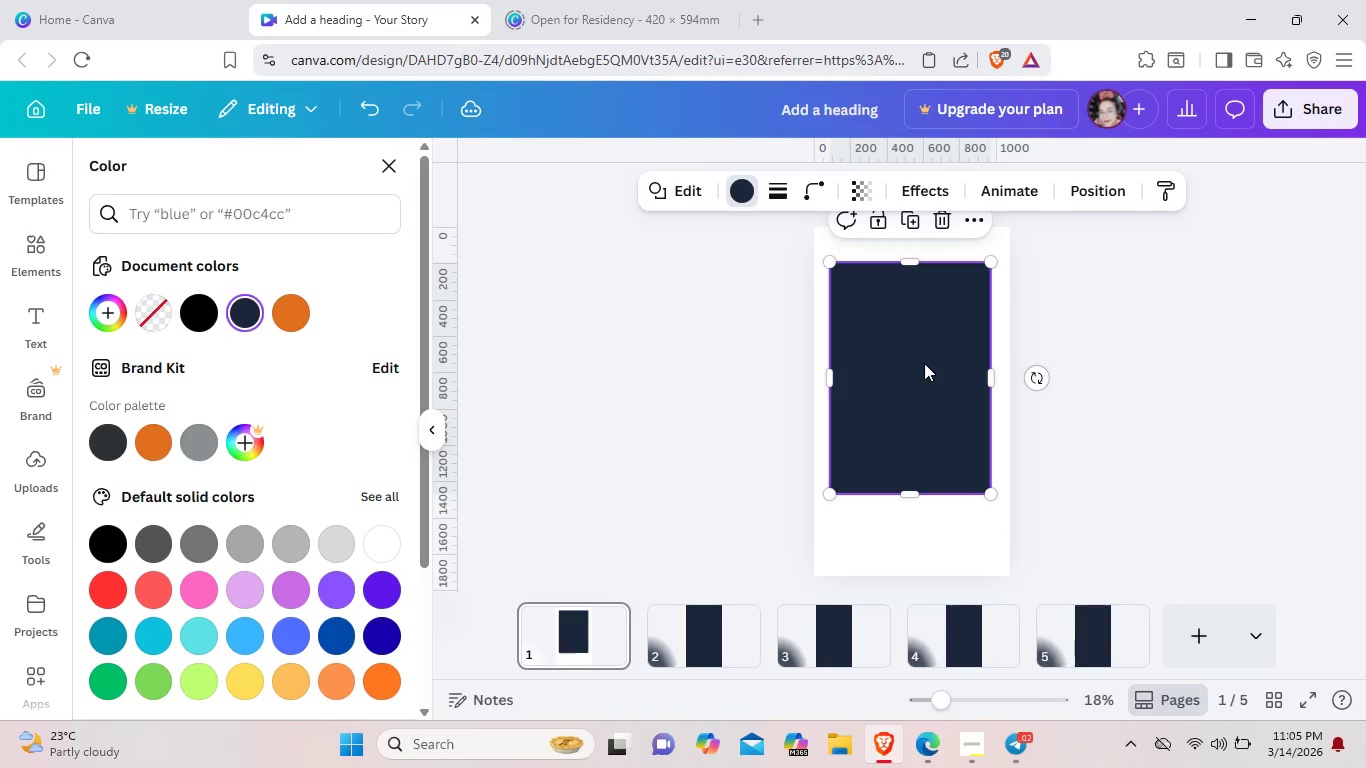 
right_click([924, 363])
 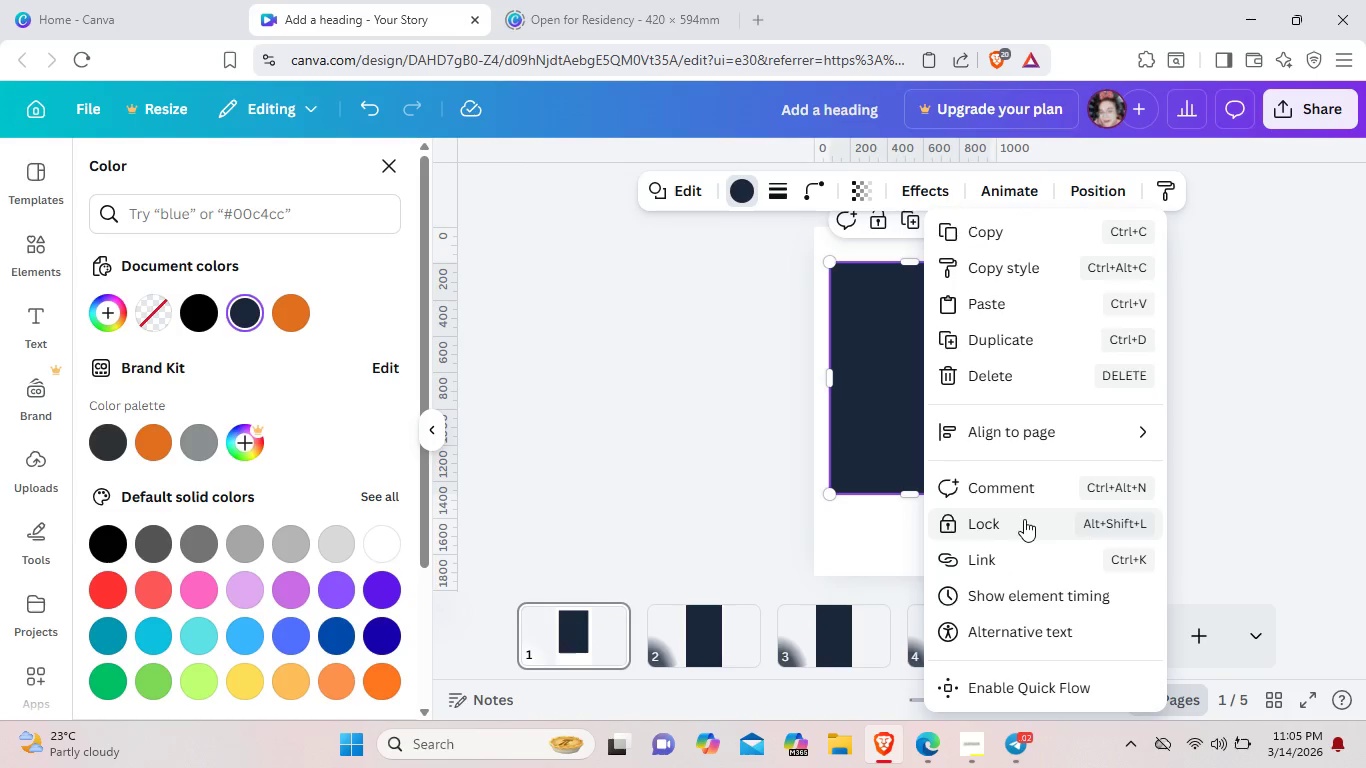 
scroll: coordinate [1010, 641], scroll_direction: down, amount: 3.0
 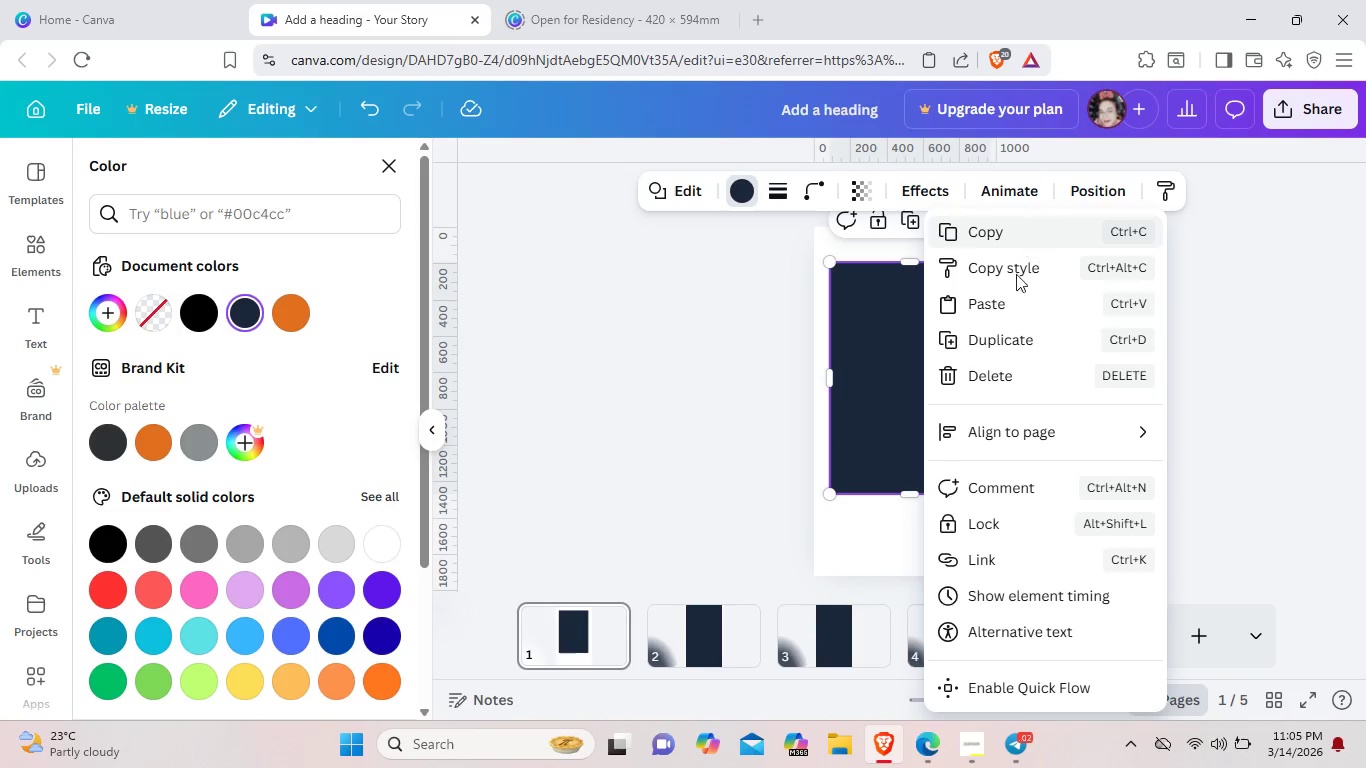 
scroll: coordinate [998, 323], scroll_direction: up, amount: 3.0
 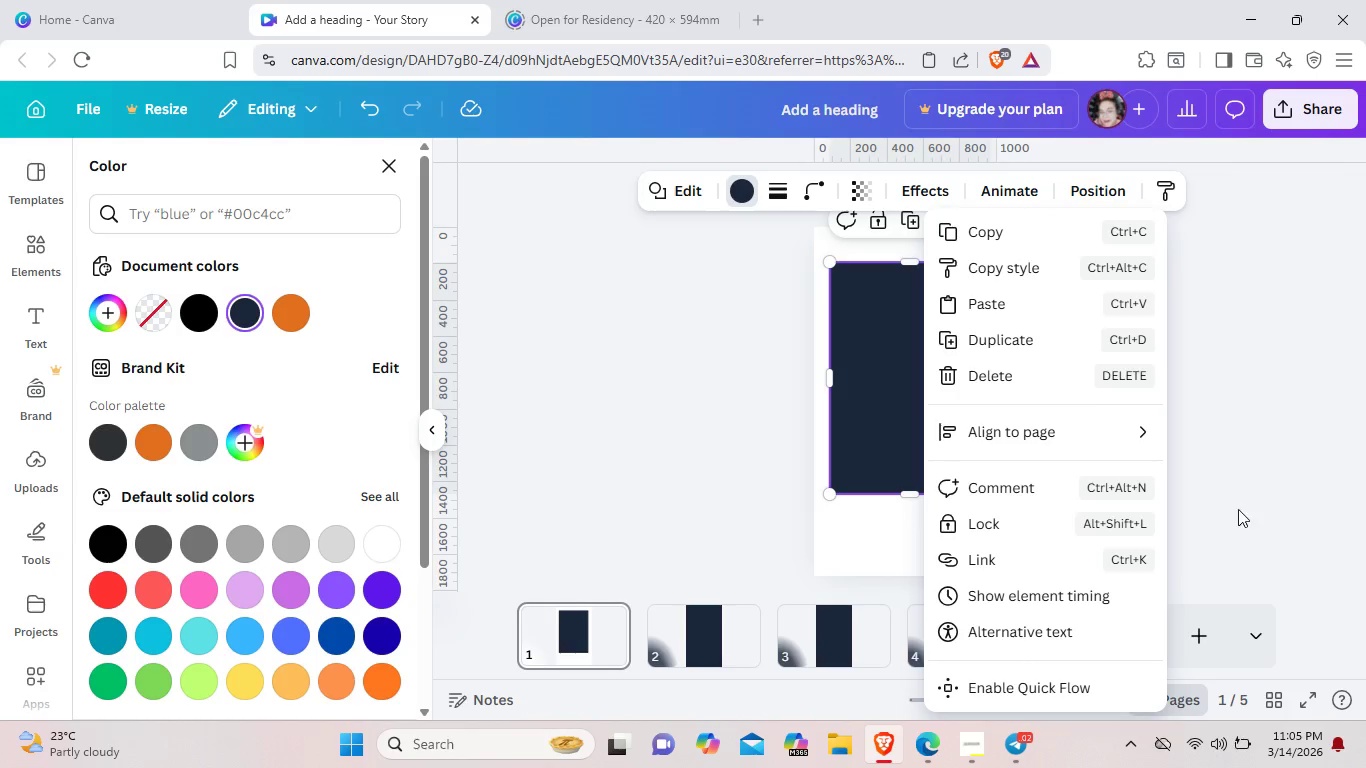 
scroll: coordinate [1044, 642], scroll_direction: down, amount: 4.0
 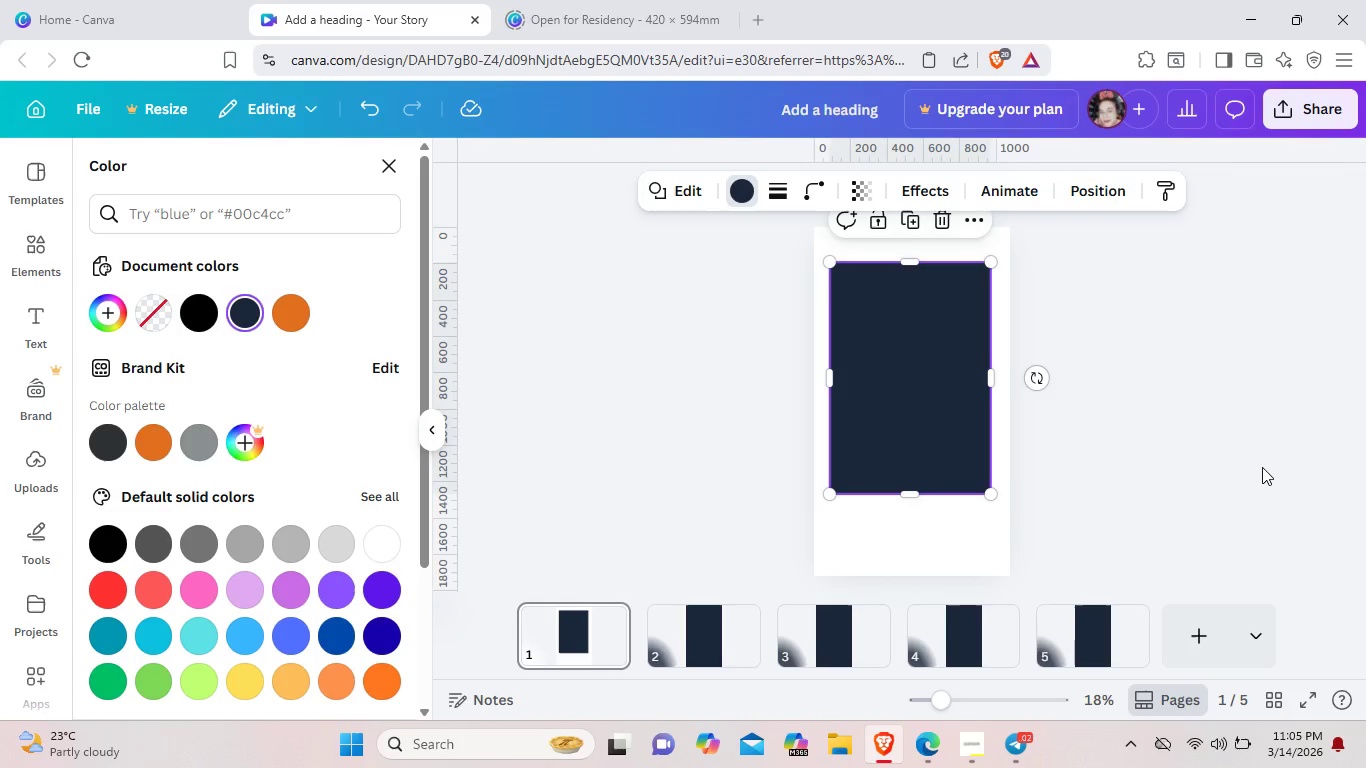 
left_click([1262, 467])
 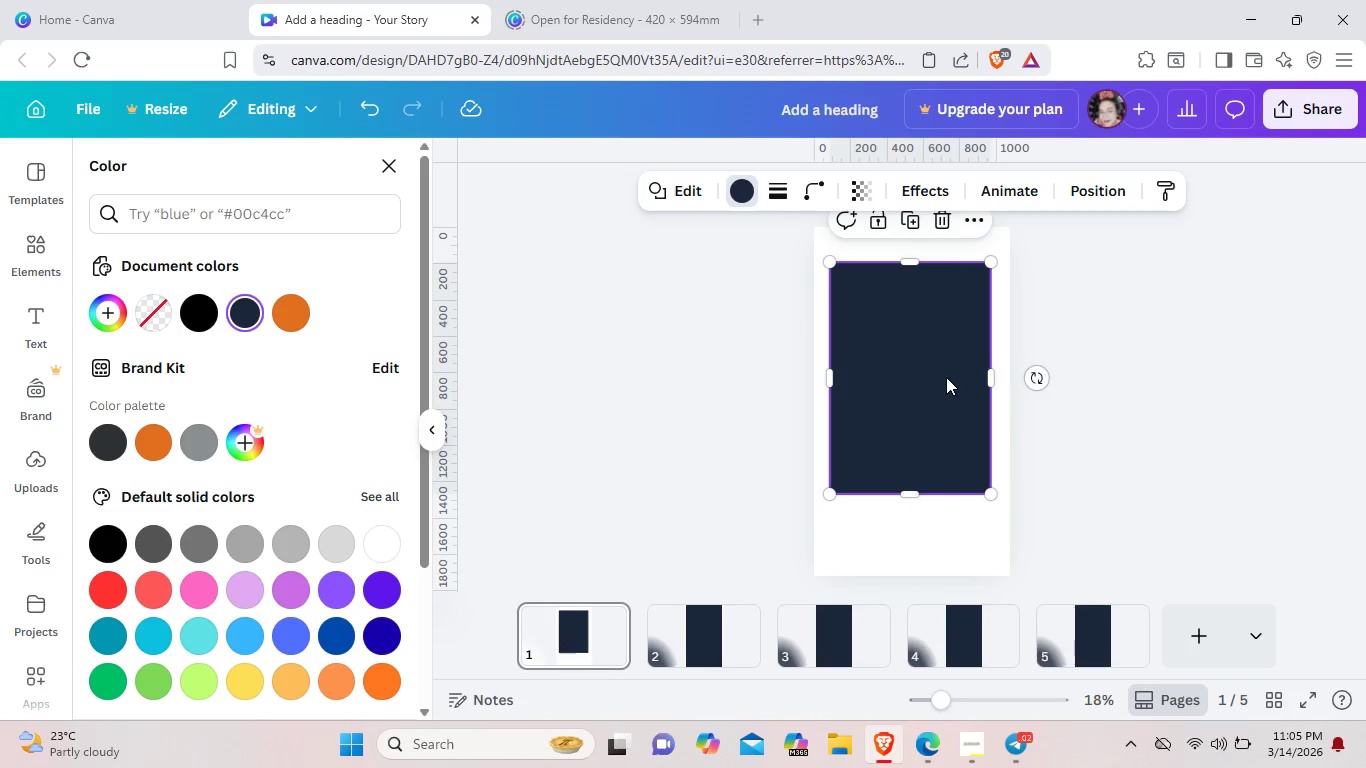 
left_click_drag(start_coordinate=[946, 377], to_coordinate=[938, 348])
 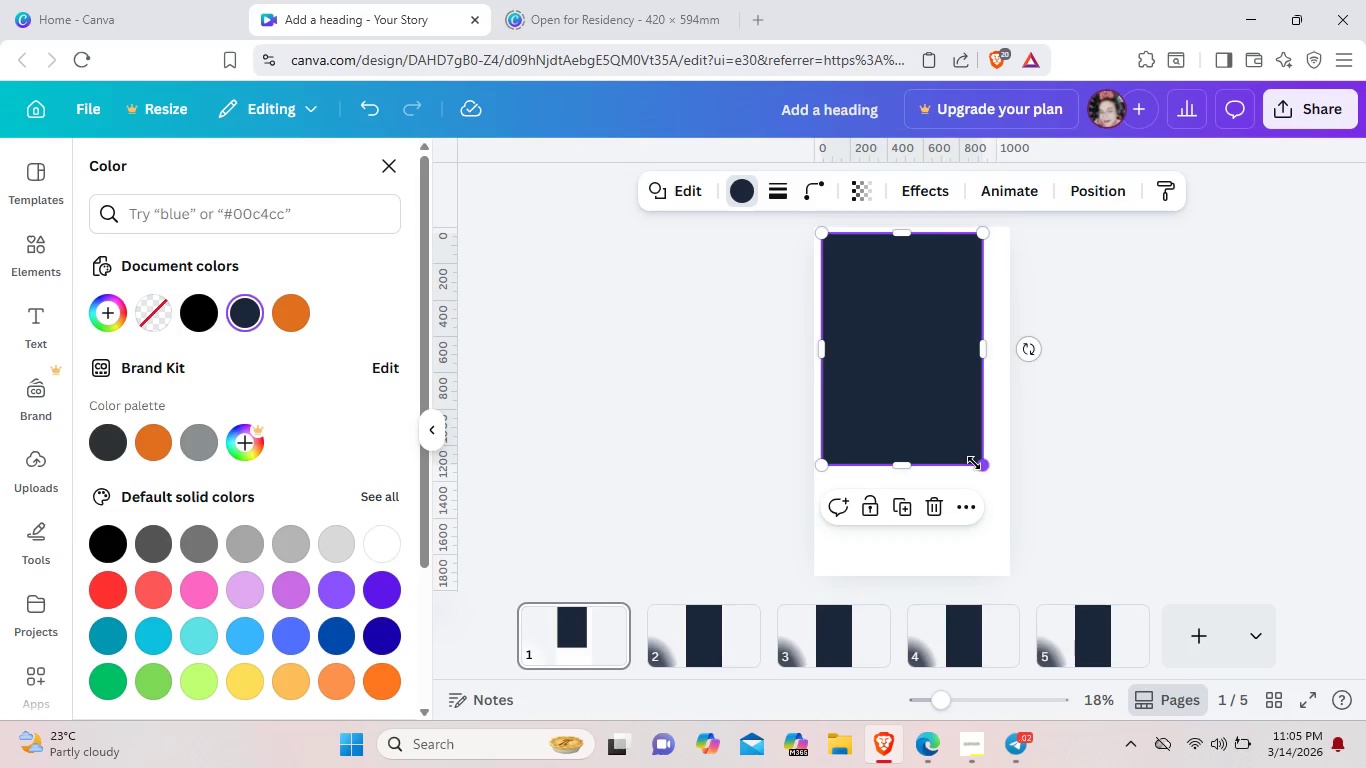 
left_click_drag(start_coordinate=[974, 463], to_coordinate=[1000, 501])
 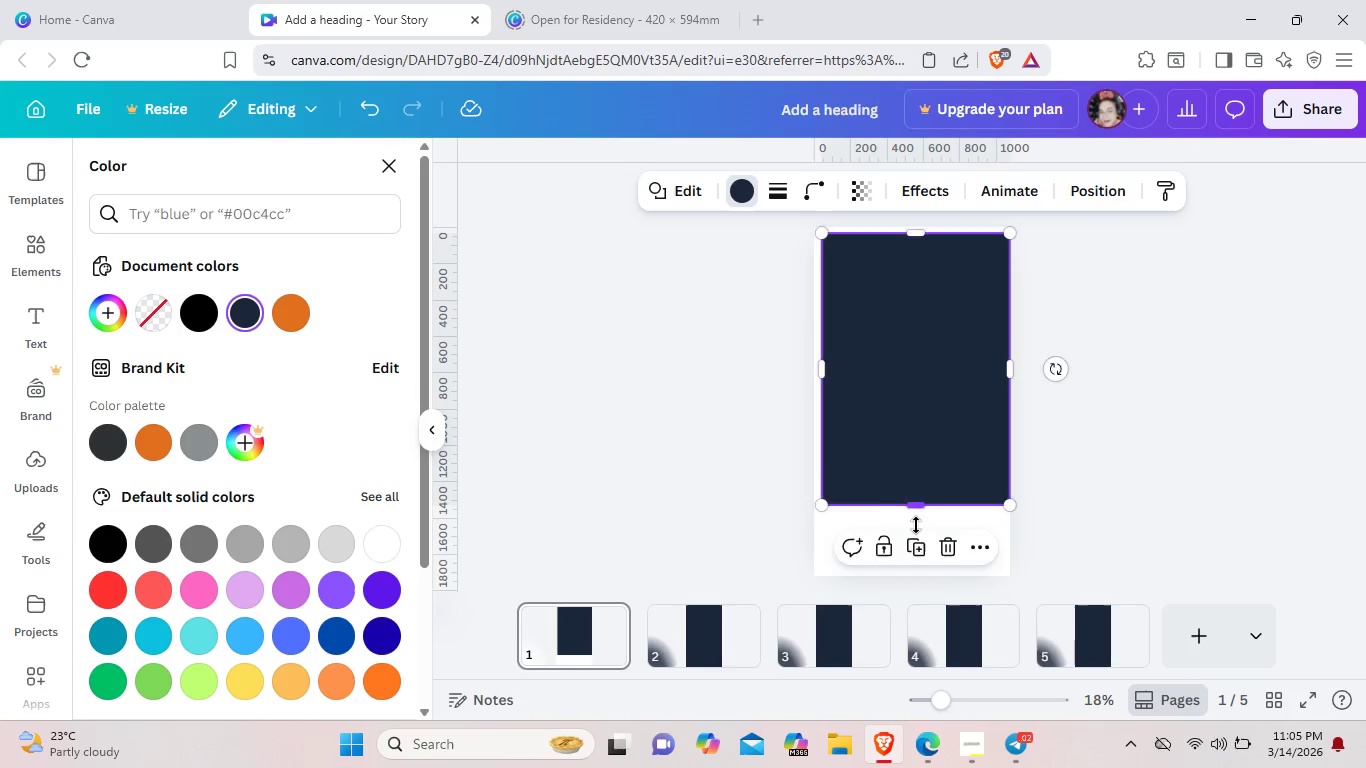 
left_click_drag(start_coordinate=[919, 505], to_coordinate=[916, 581])
 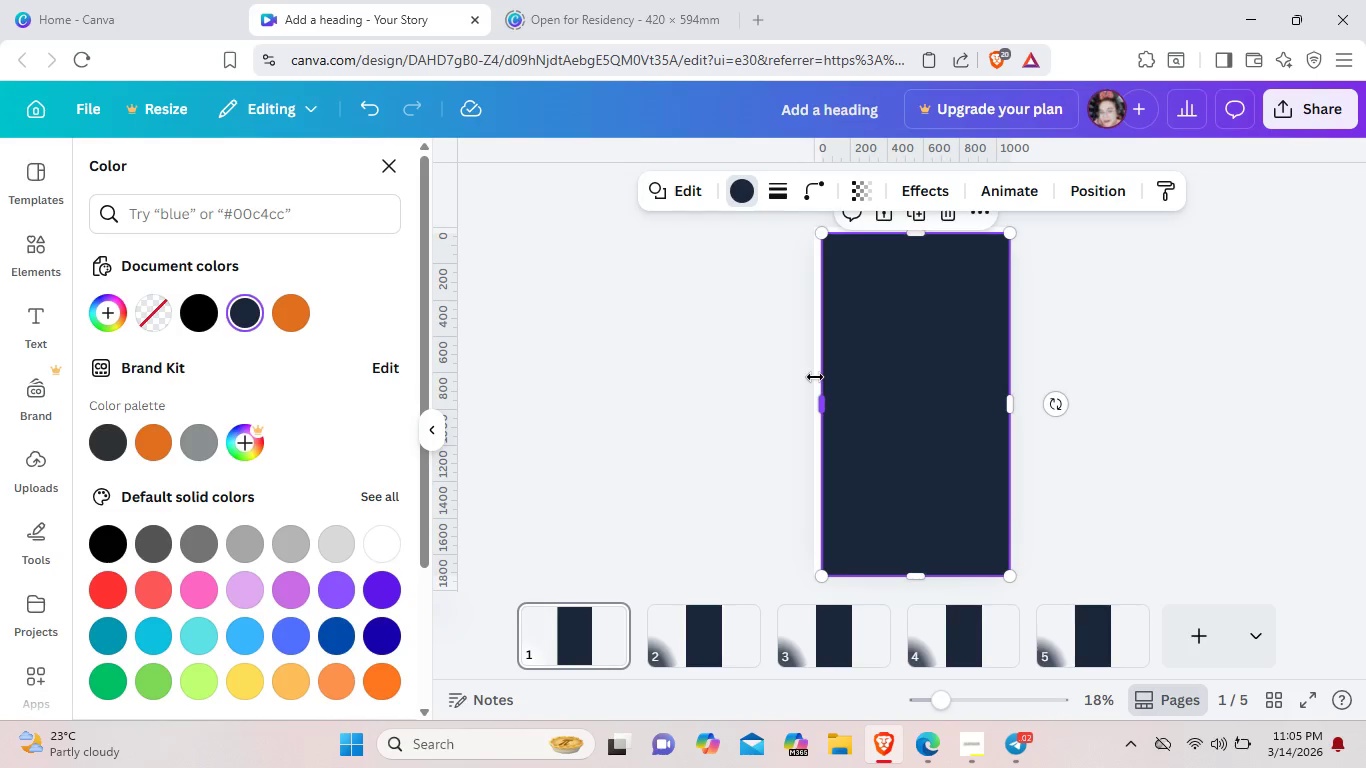 
left_click_drag(start_coordinate=[815, 377], to_coordinate=[807, 374])
 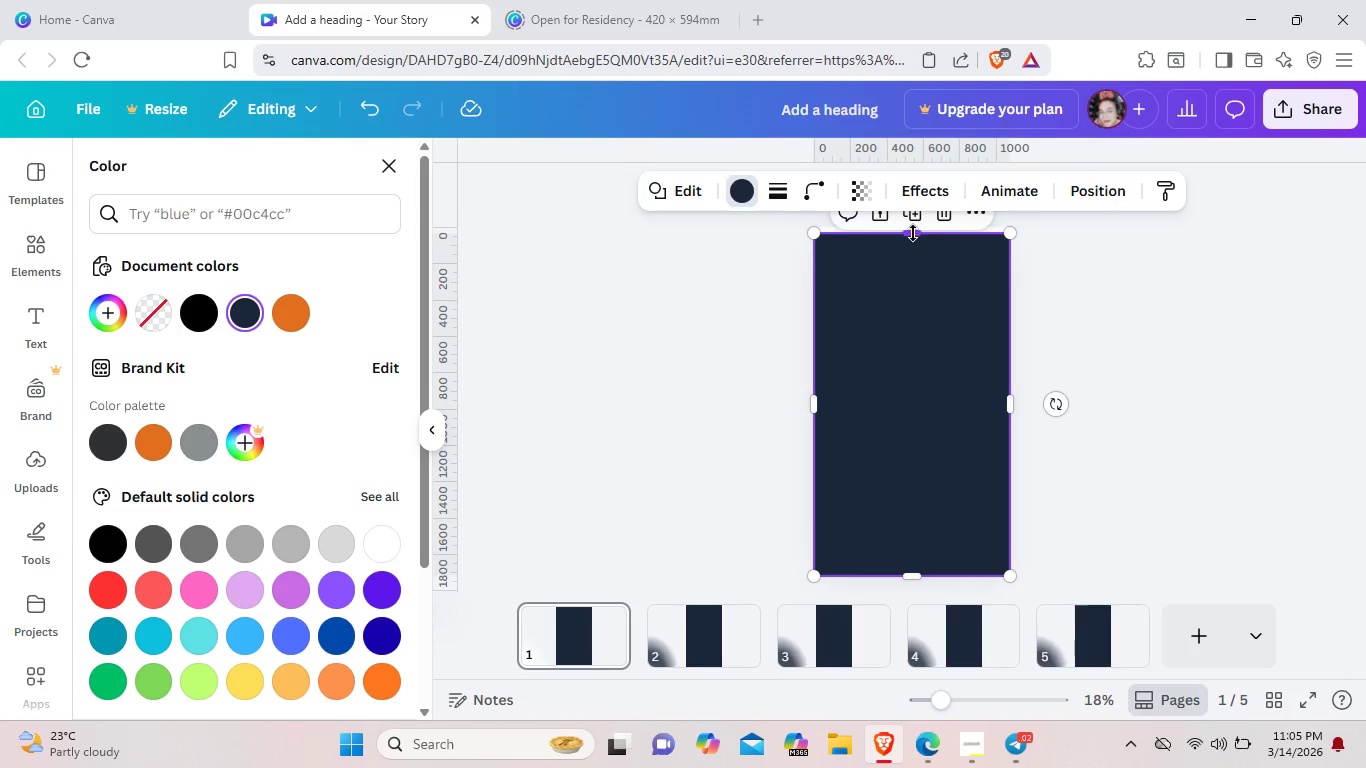 
left_click_drag(start_coordinate=[913, 233], to_coordinate=[918, 213])
 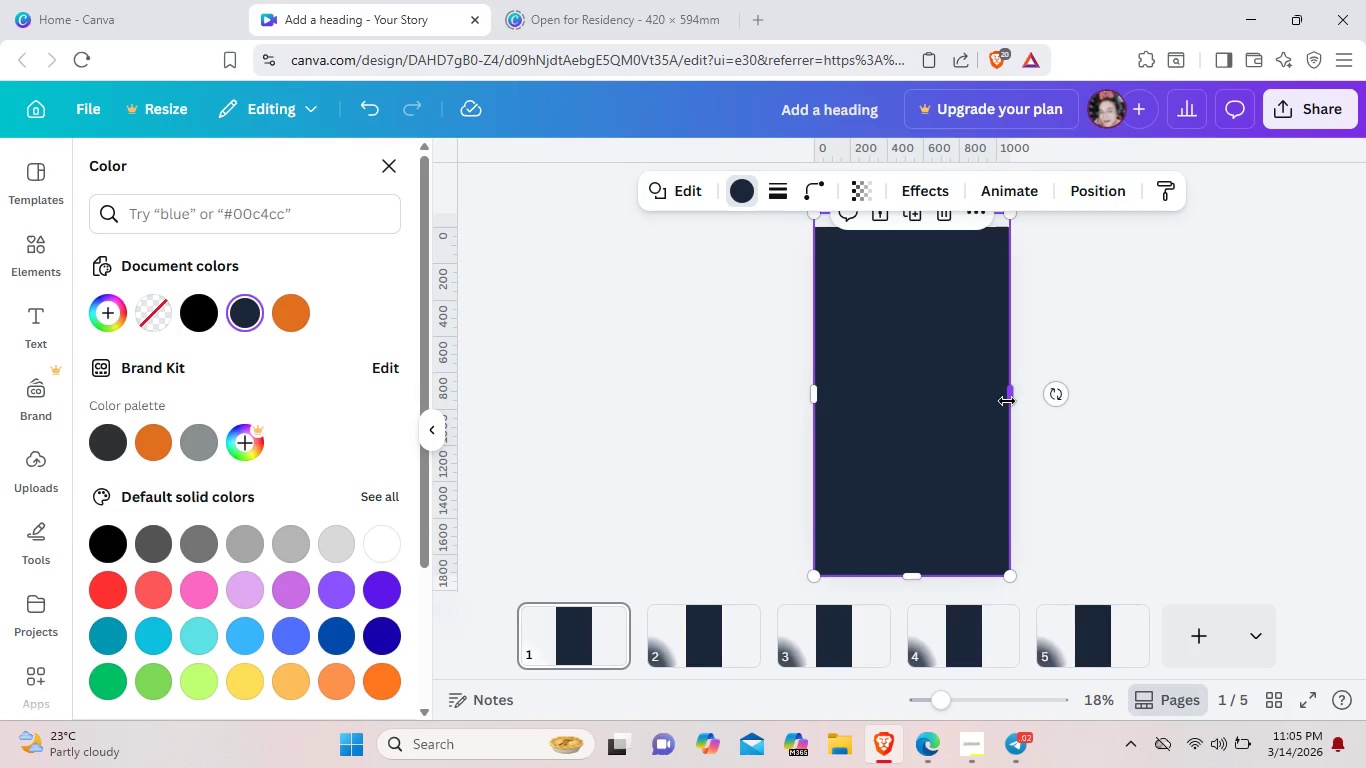 
left_click_drag(start_coordinate=[1007, 401], to_coordinate=[1014, 401])
 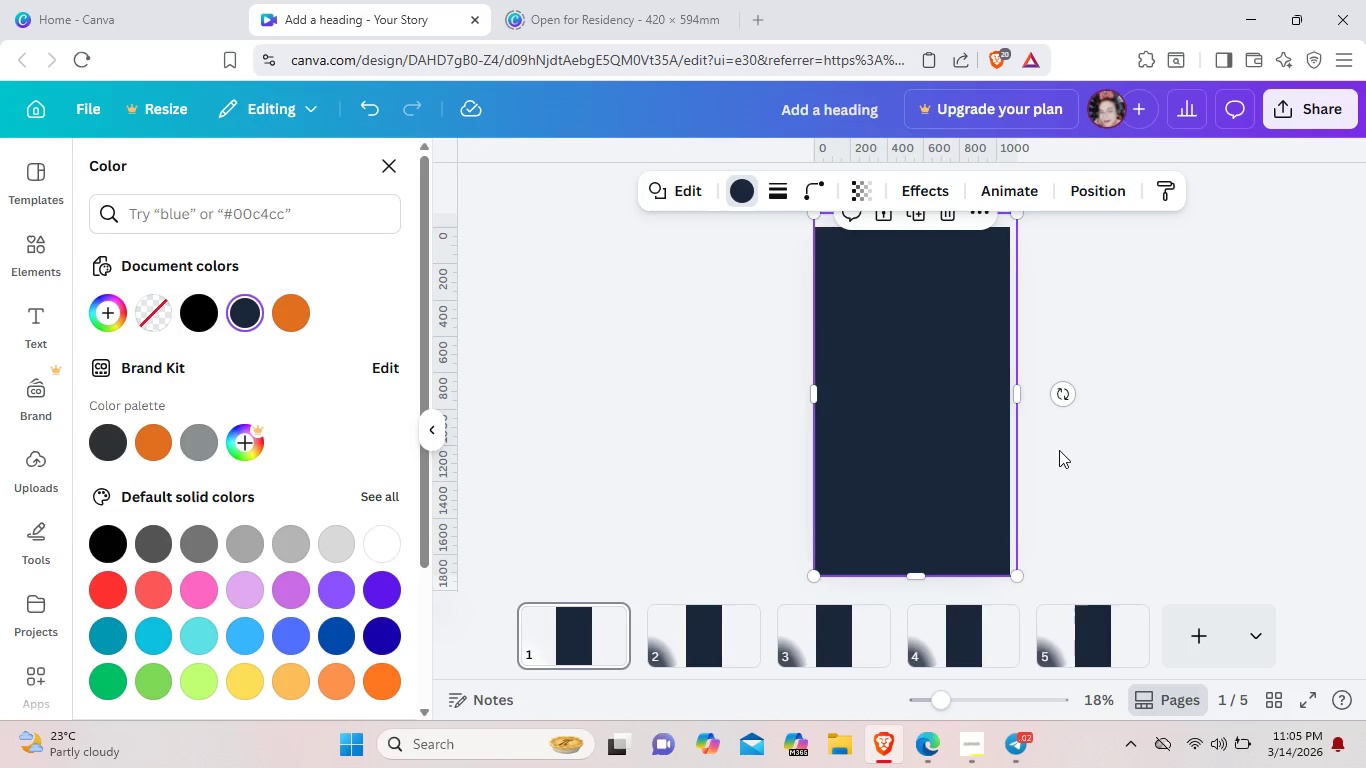 
left_click([1059, 450])
 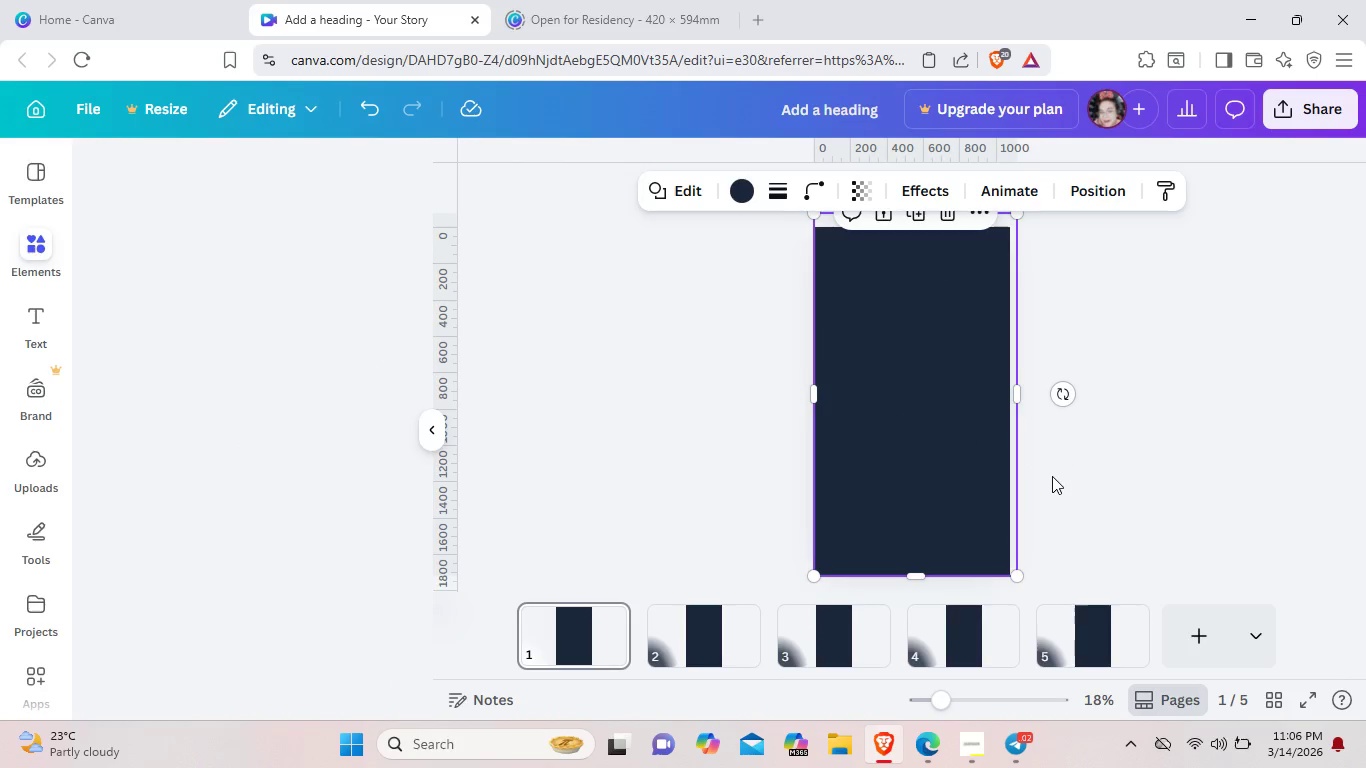 
left_click([1063, 480])
 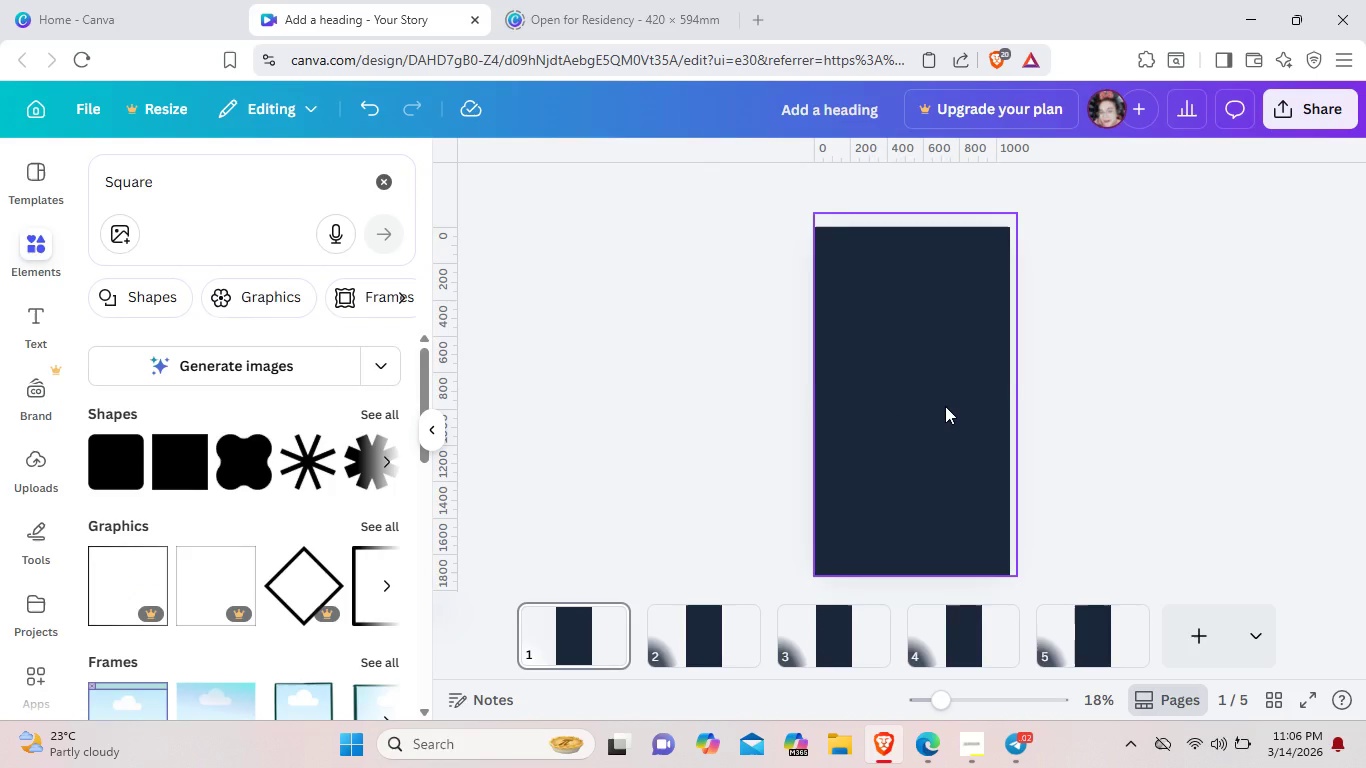 
right_click([945, 406])
 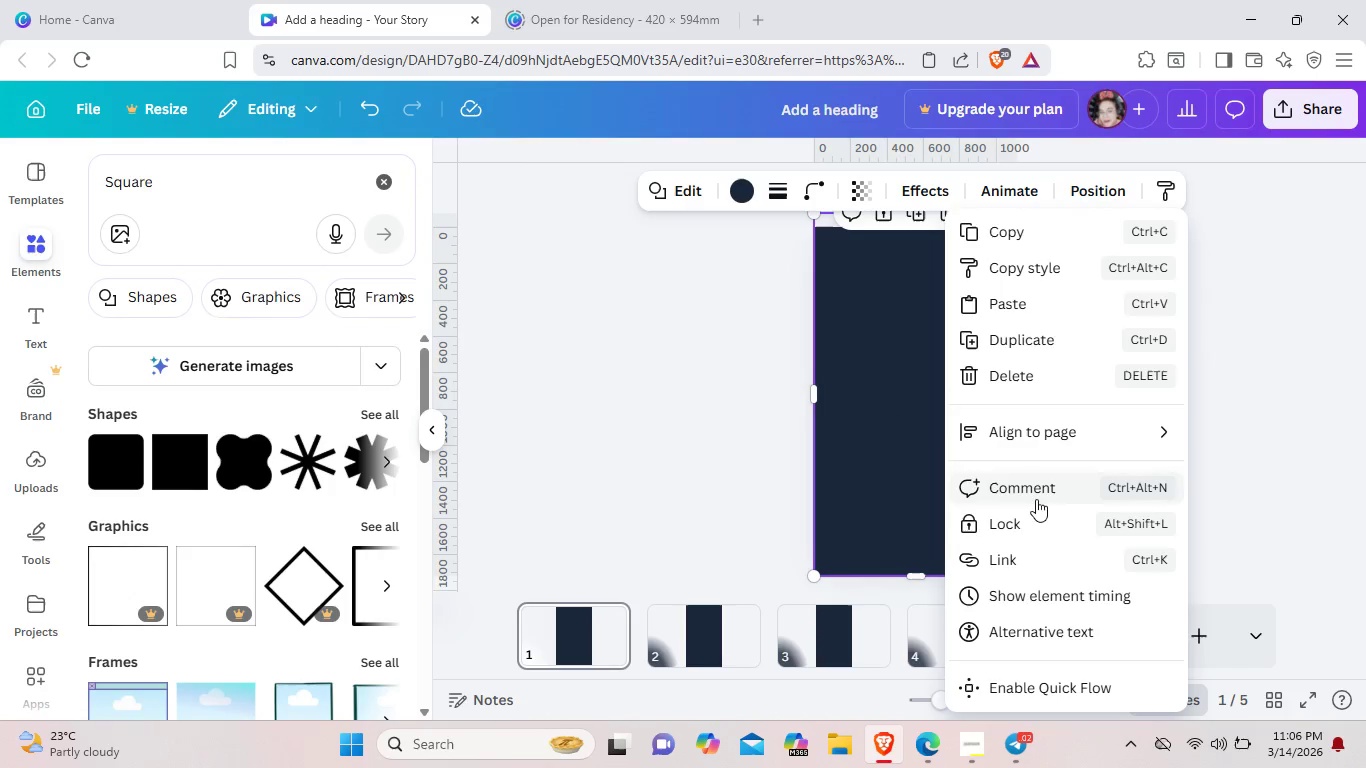 
scroll: coordinate [1016, 582], scroll_direction: down, amount: 6.0
 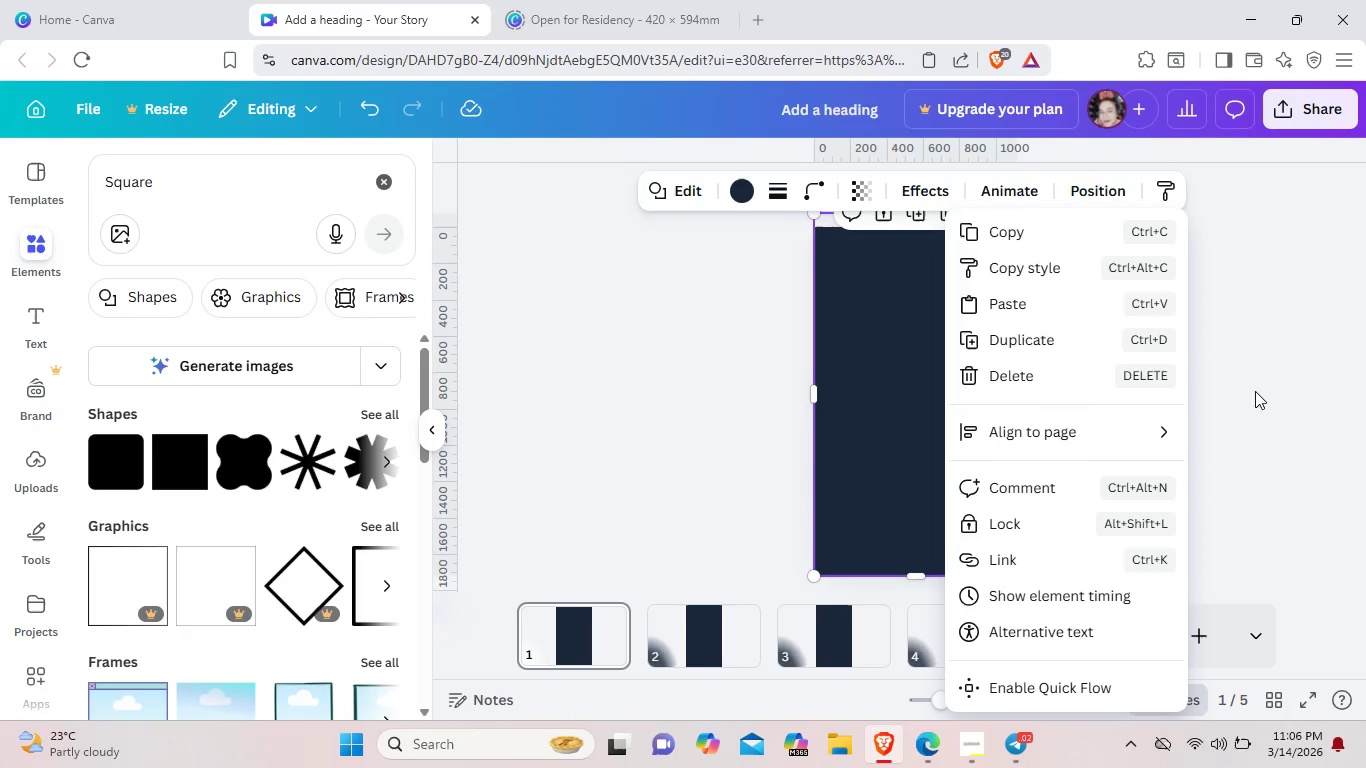 
wait(7.03)
 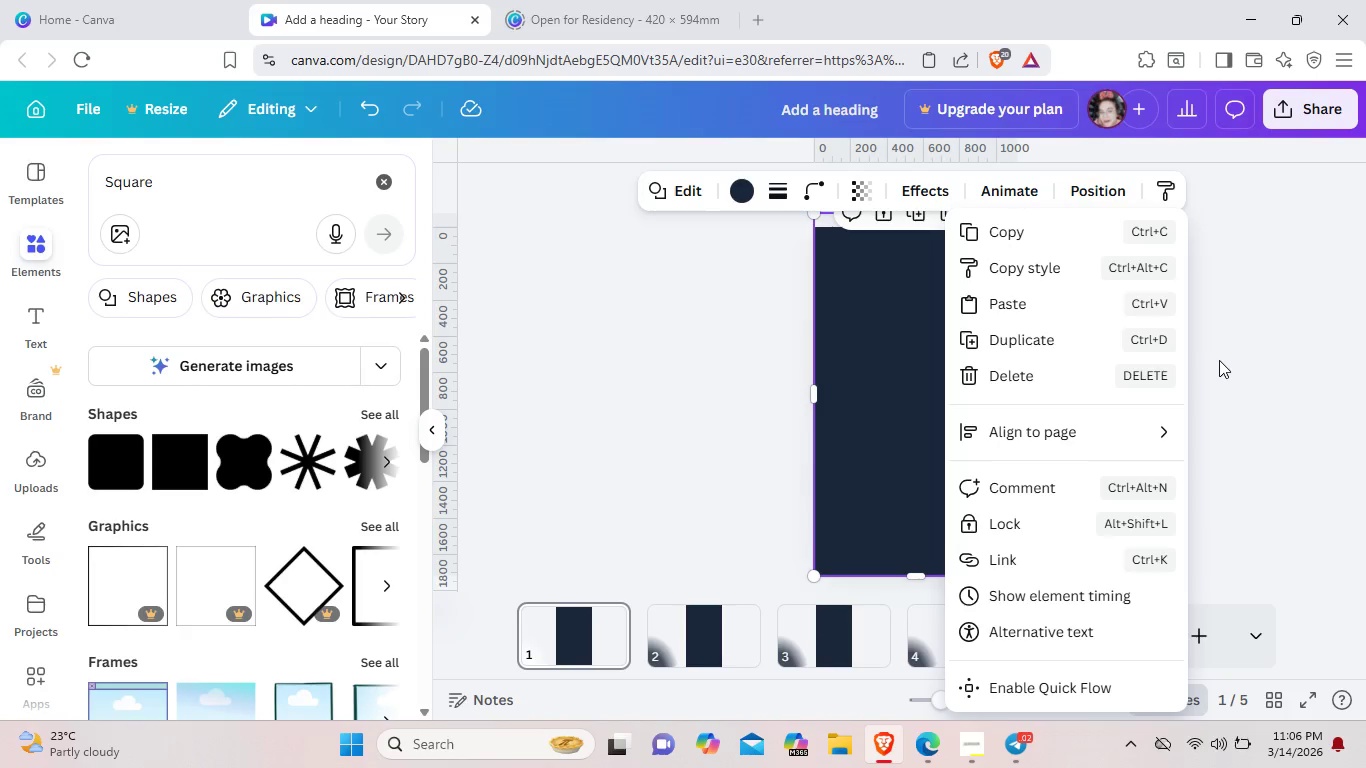 
left_click([1164, 429])
 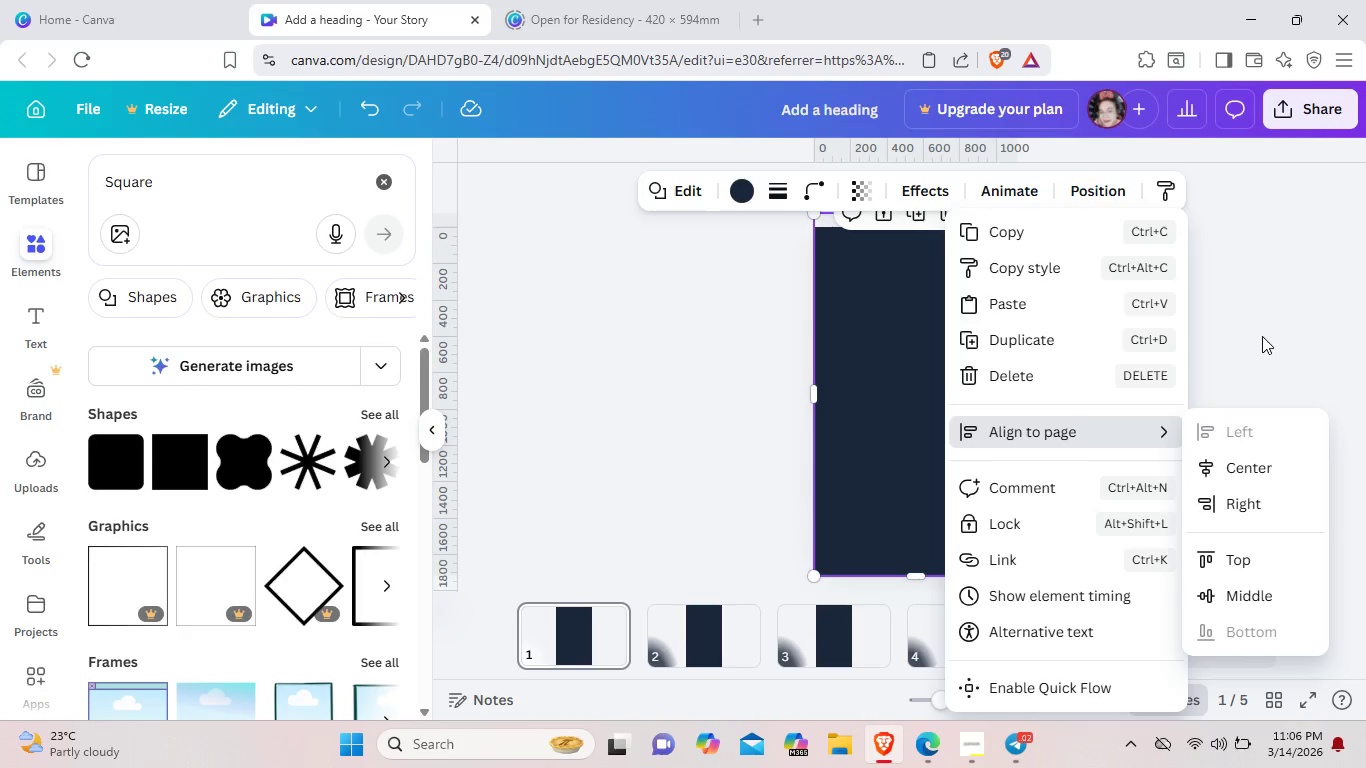 
left_click([702, 636])
 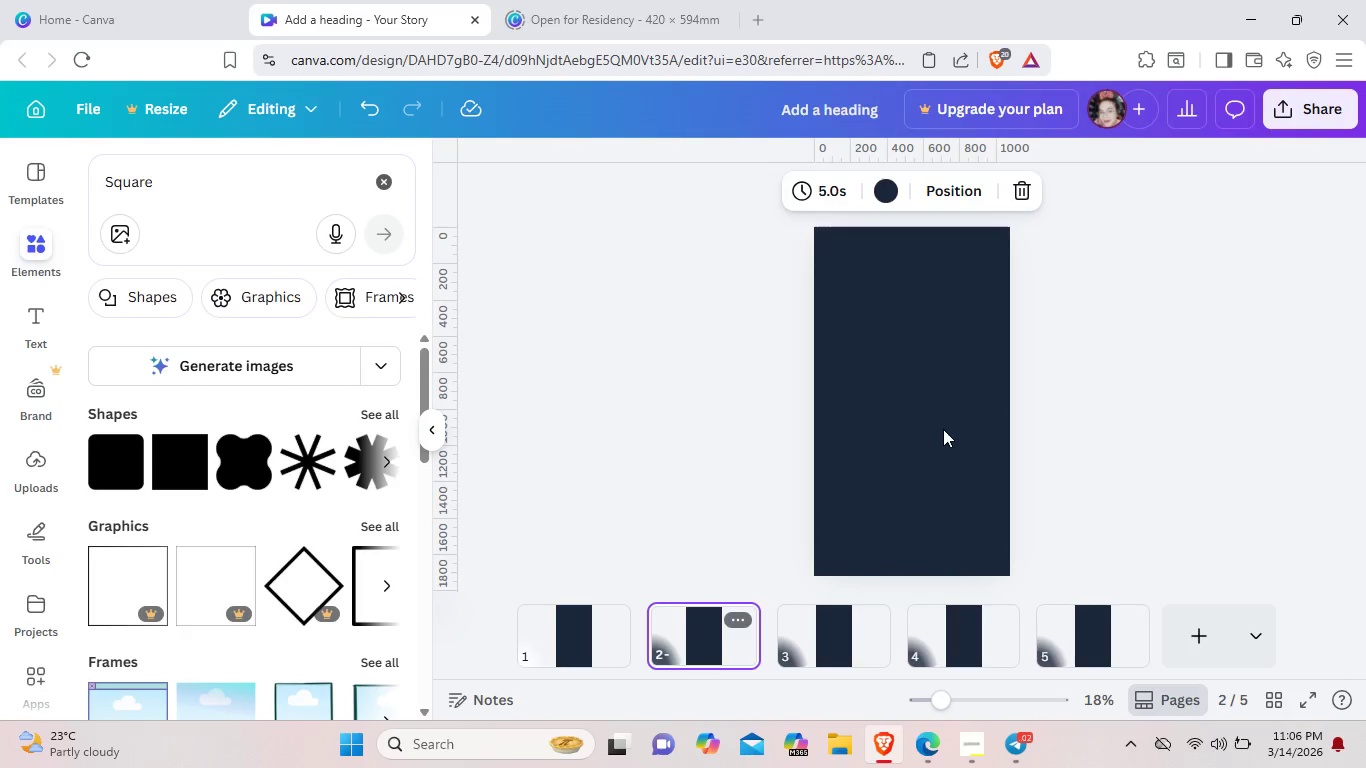 
right_click([943, 429])
 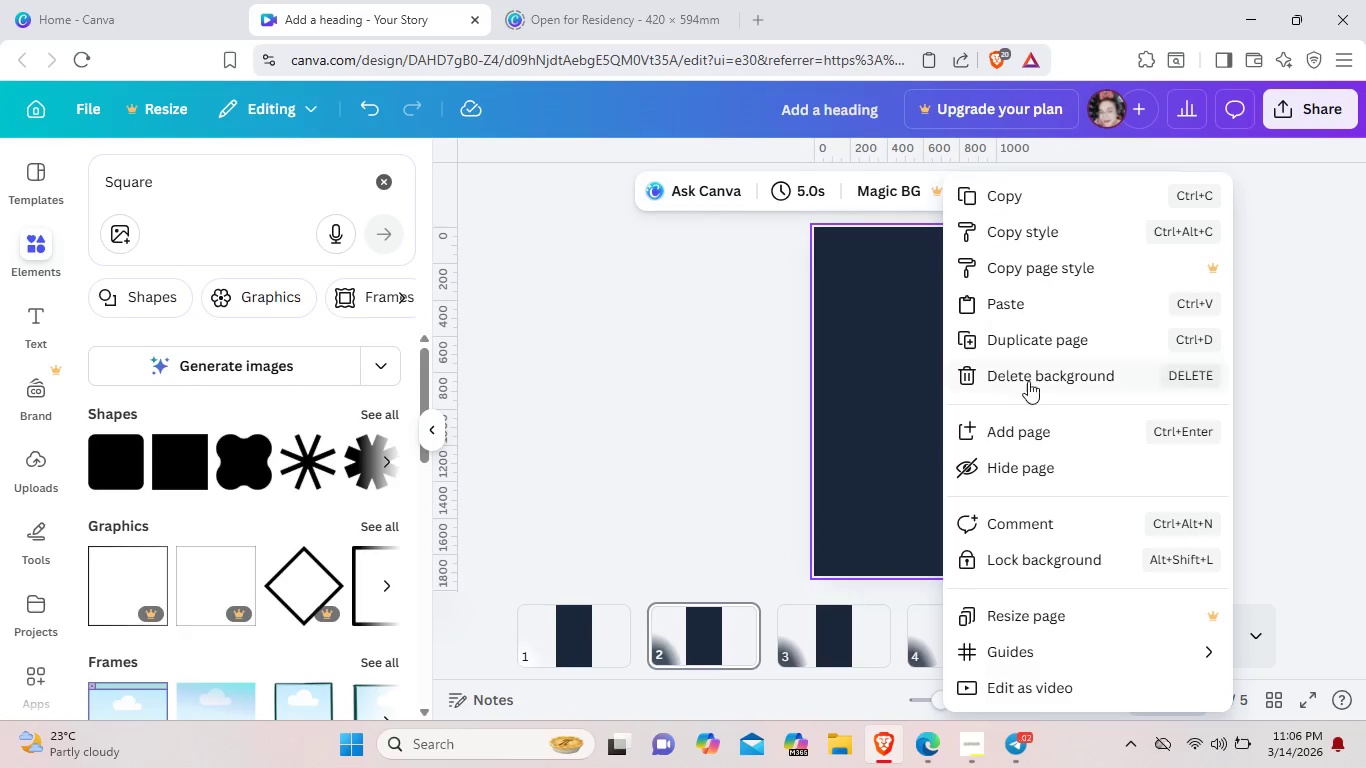 
scroll: coordinate [945, 619], scroll_direction: down, amount: 10.0
 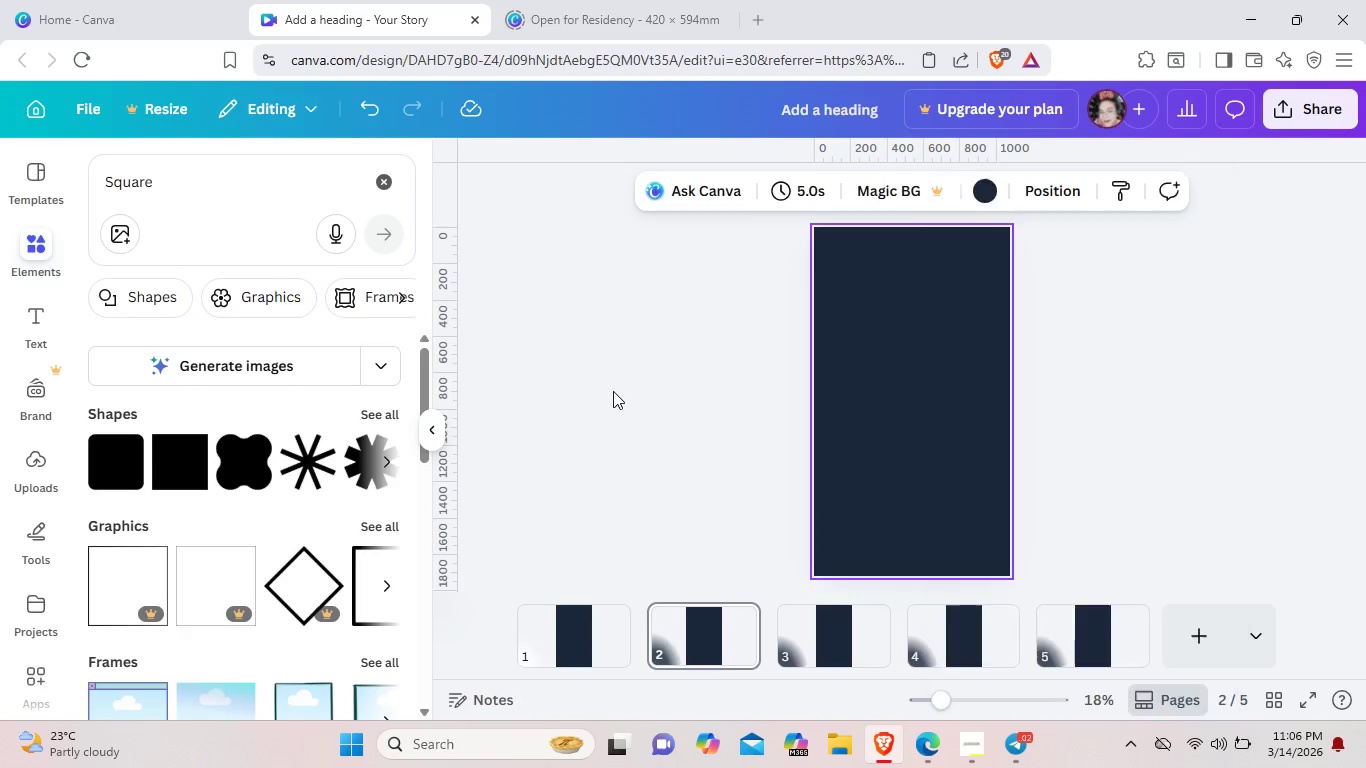 
left_click([613, 391])
 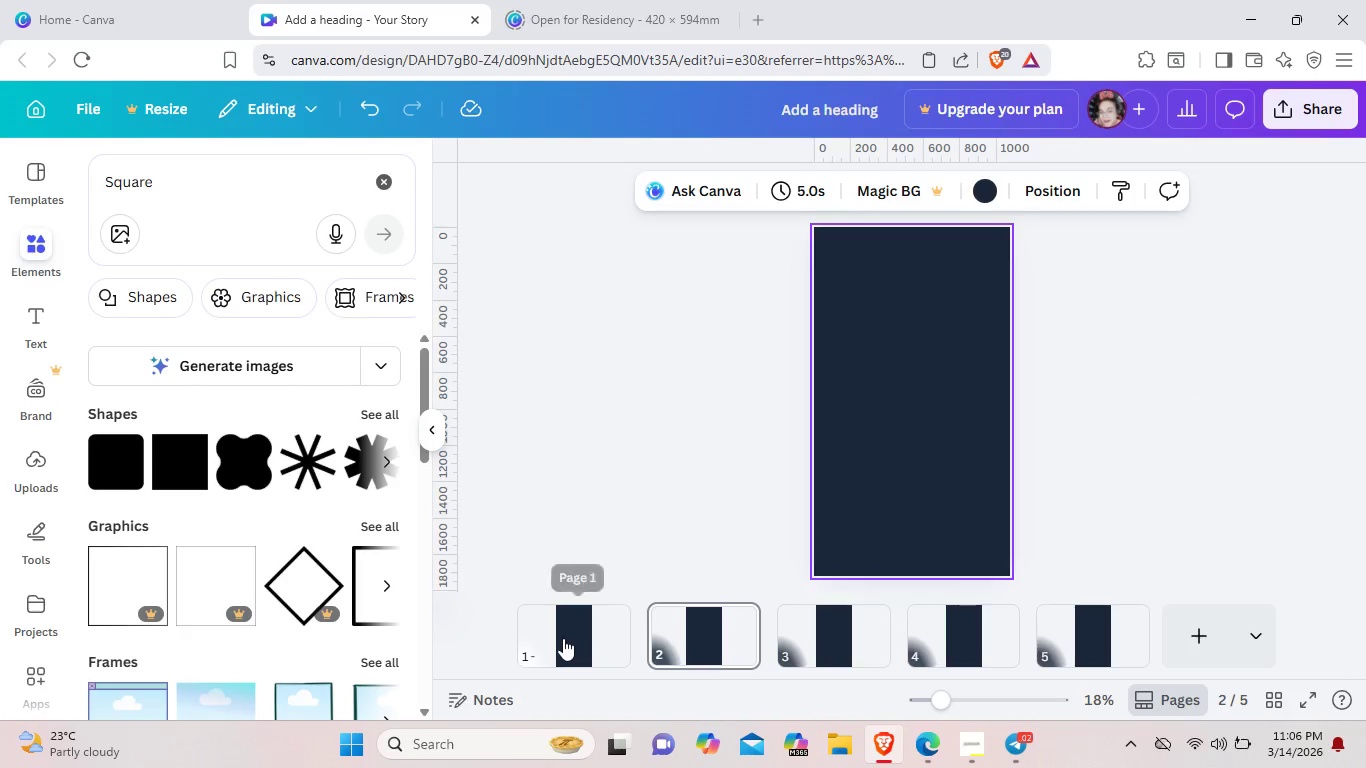 
left_click([563, 638])
 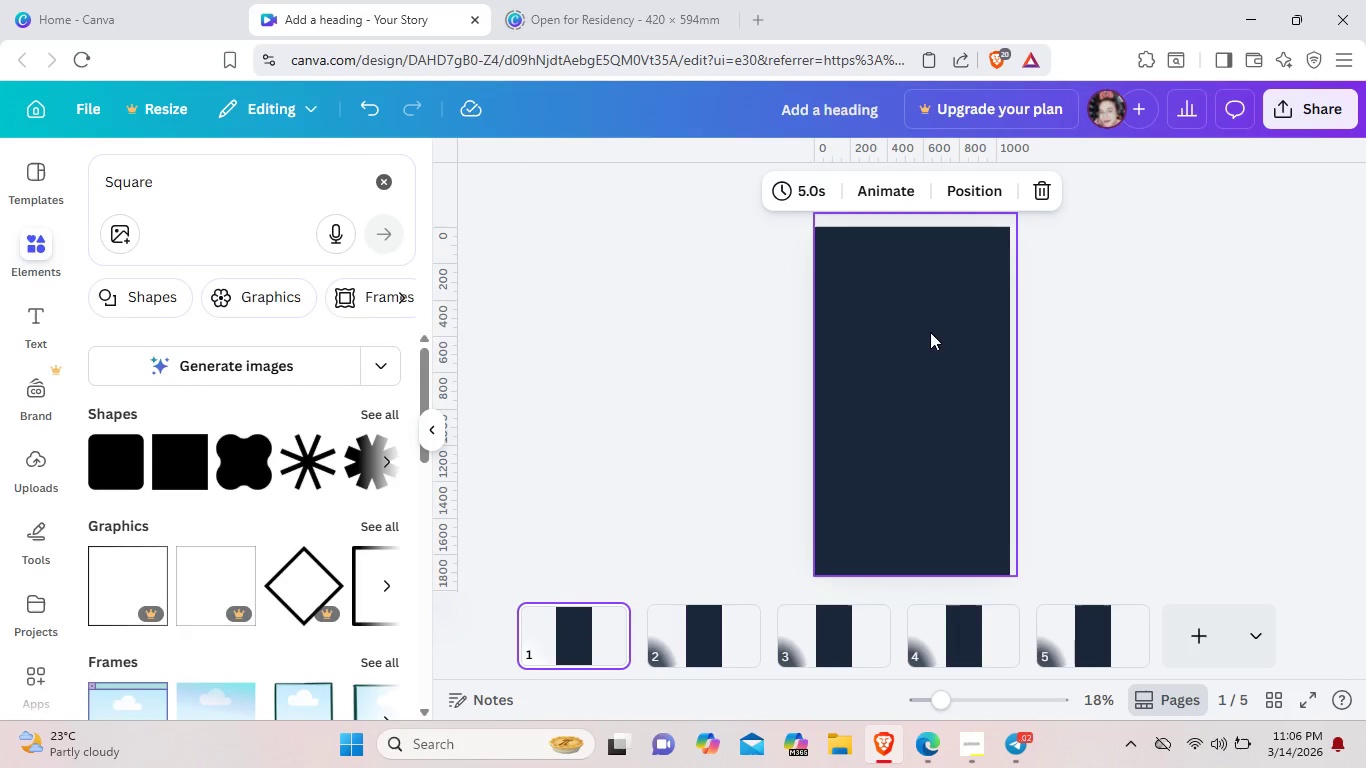 
left_click([930, 332])
 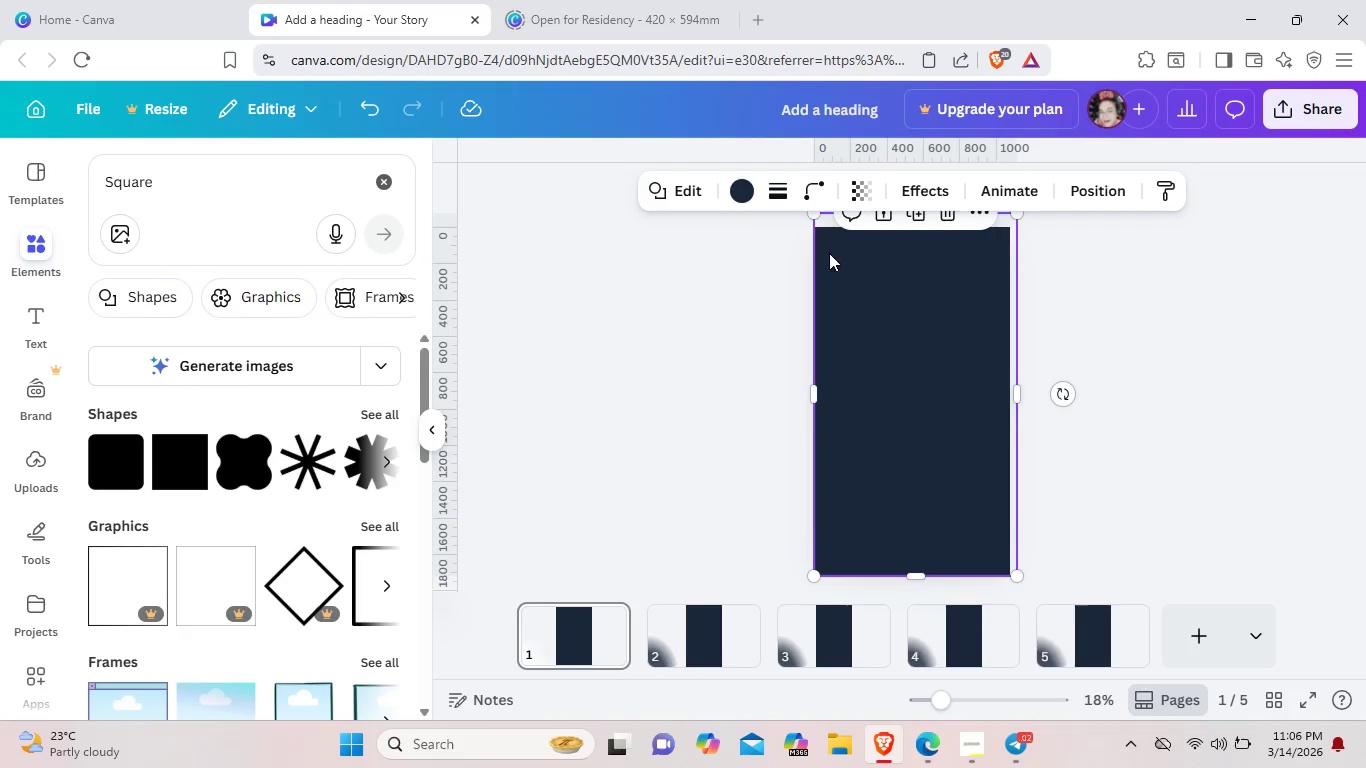 
left_click([676, 195])
 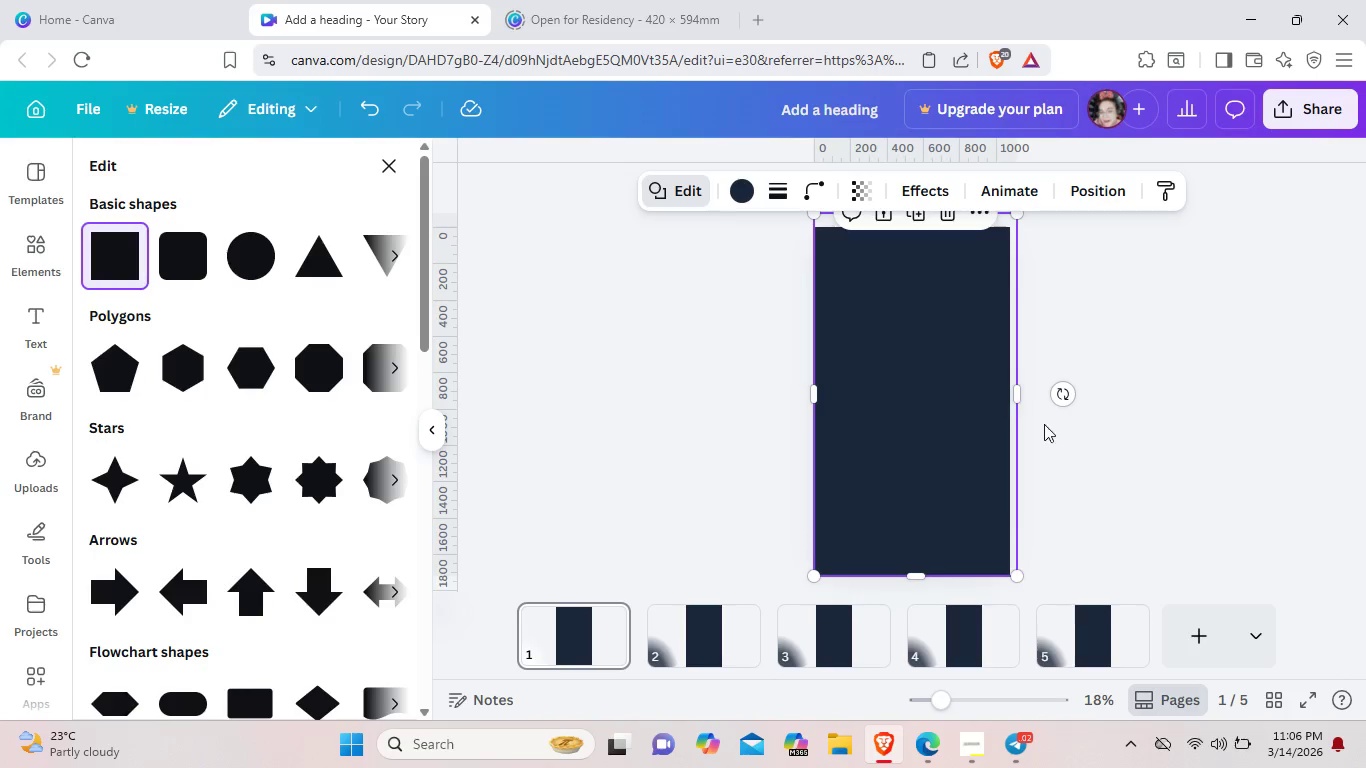 
left_click([1094, 452])
 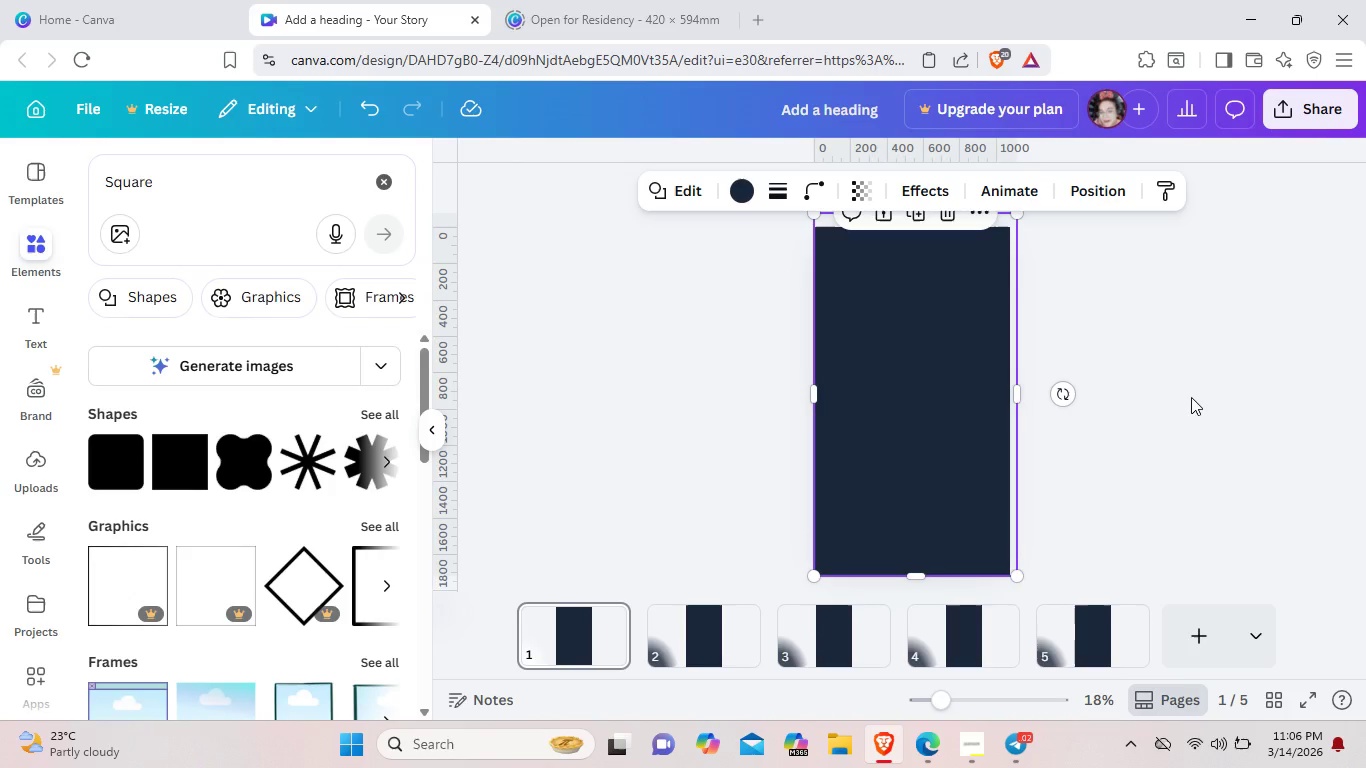 
left_click([1192, 396])
 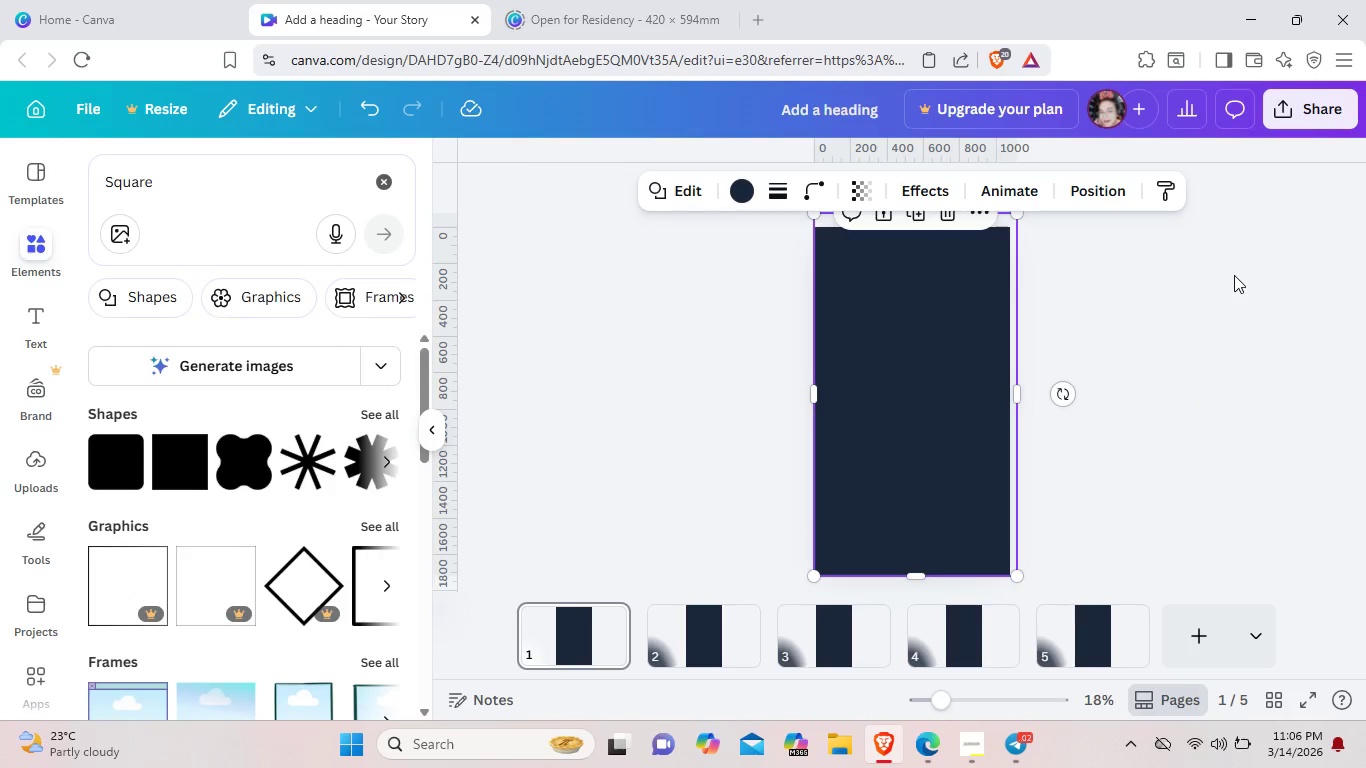 
left_click([1234, 275])
 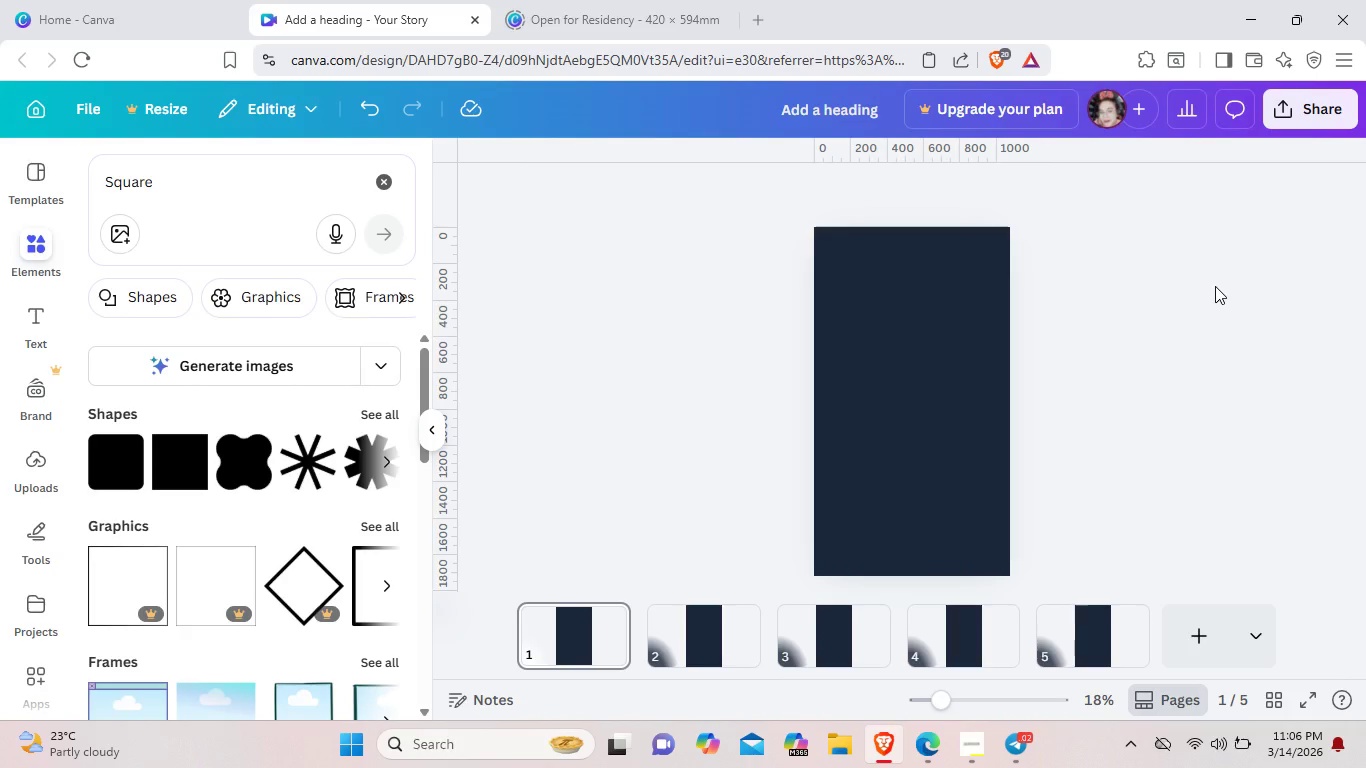 
wait(21.95)
 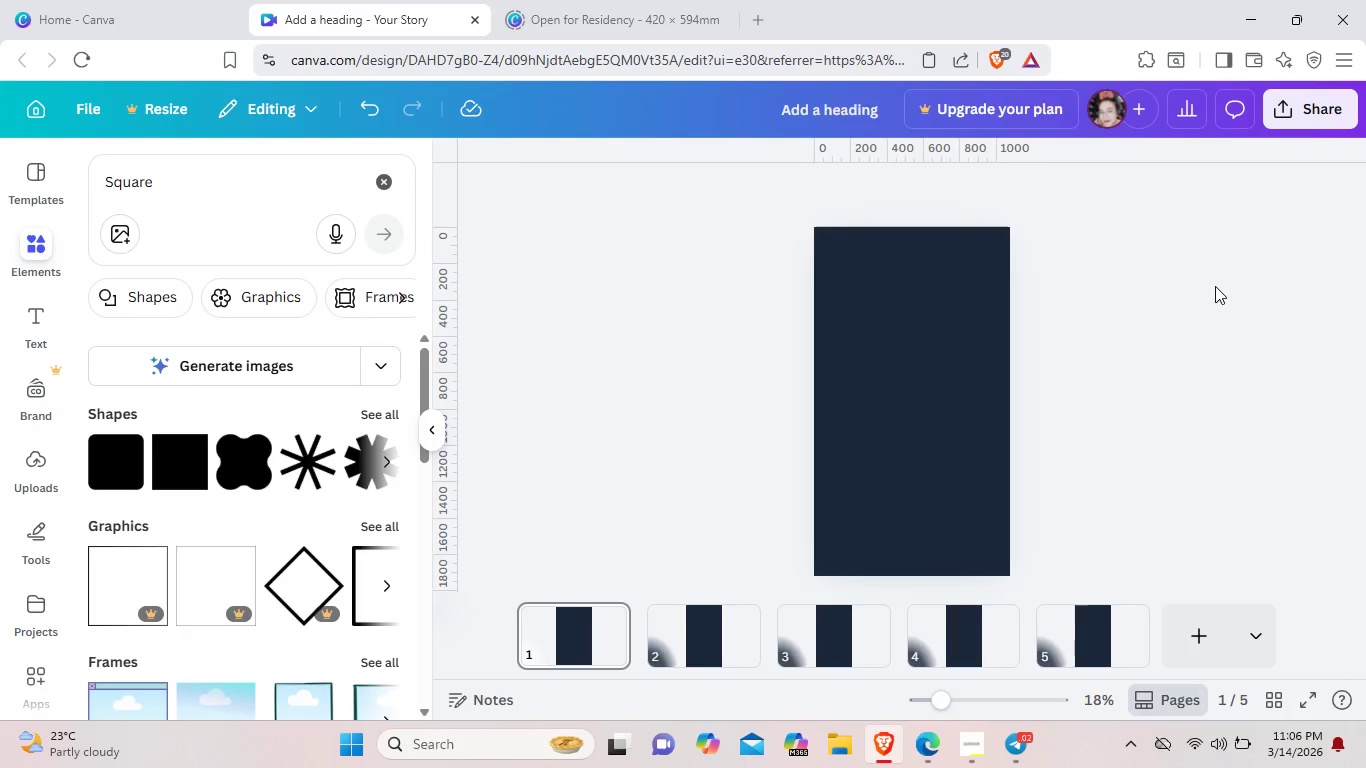 
right_click([909, 342])
 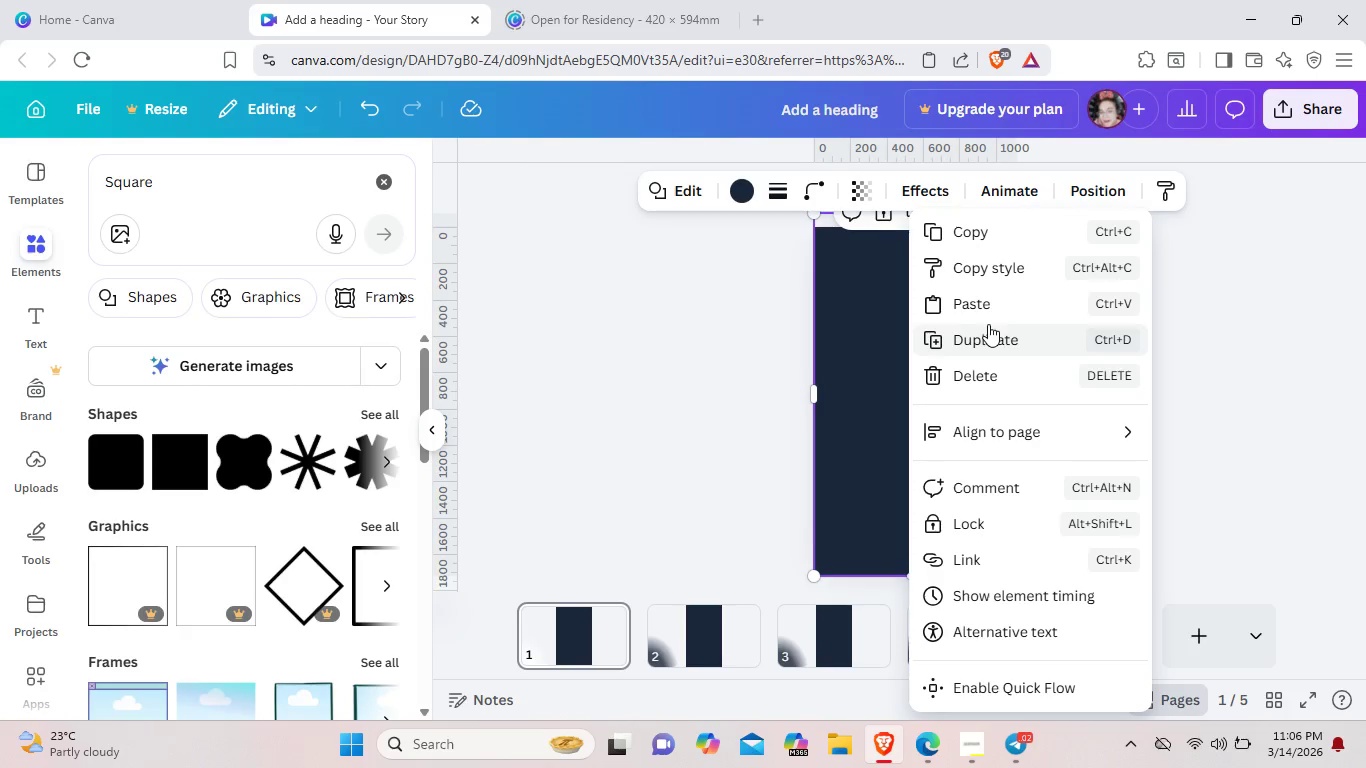 
mouse_move([982, 441])
 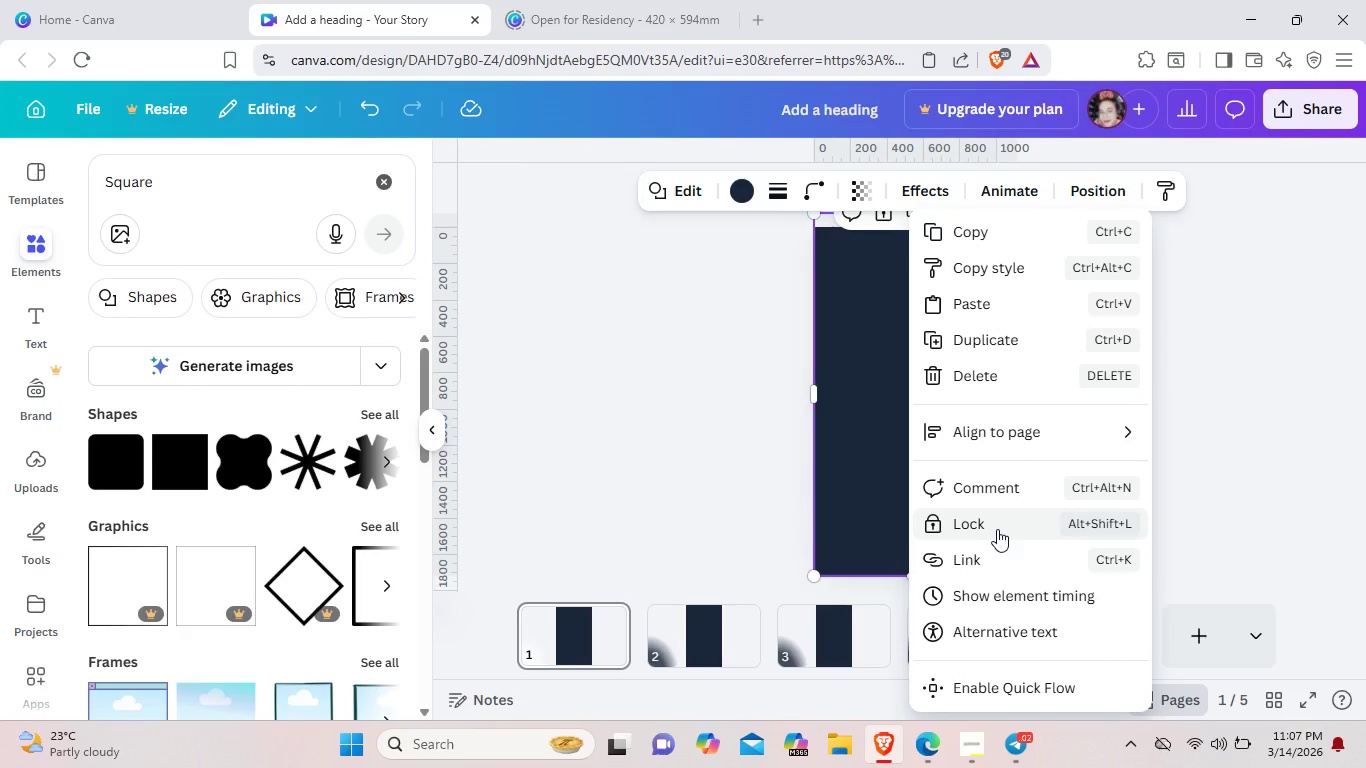 
left_click([997, 529])
 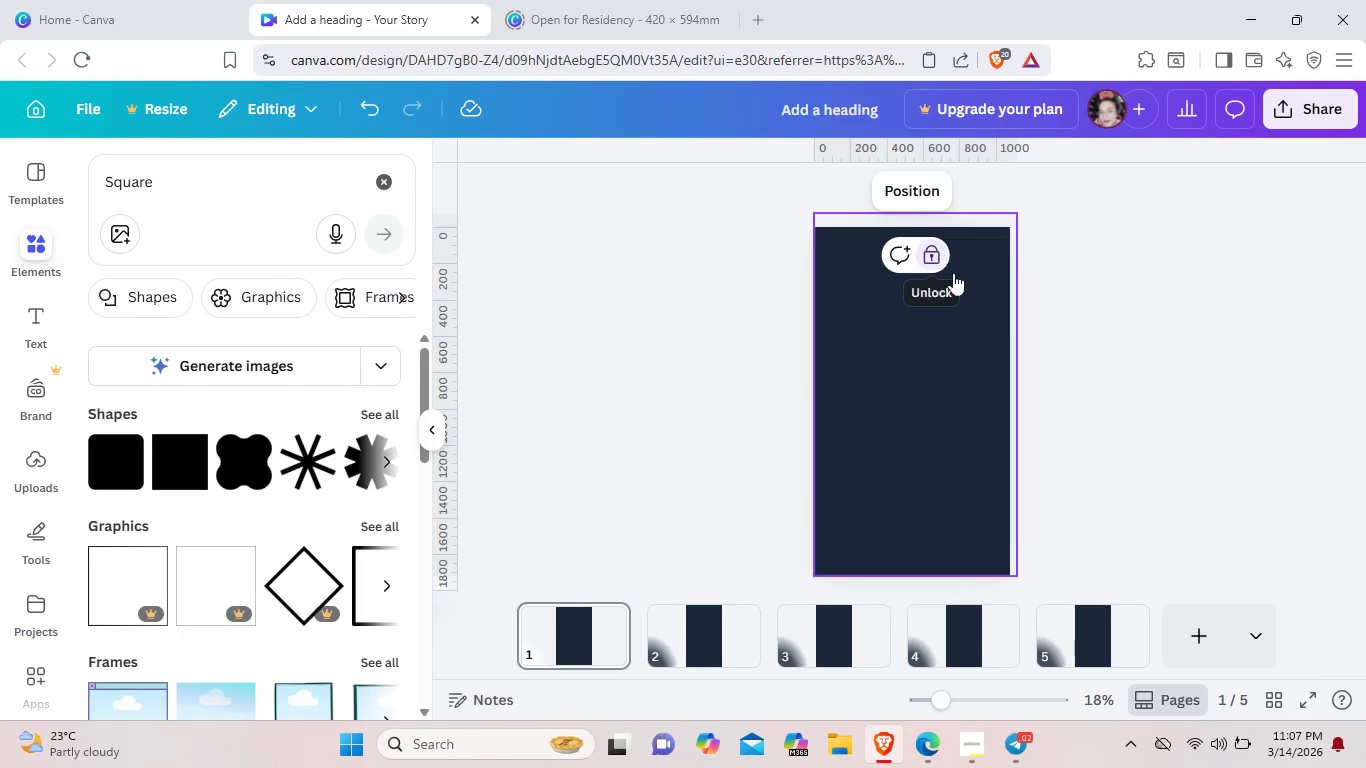 
left_click([1085, 437])
 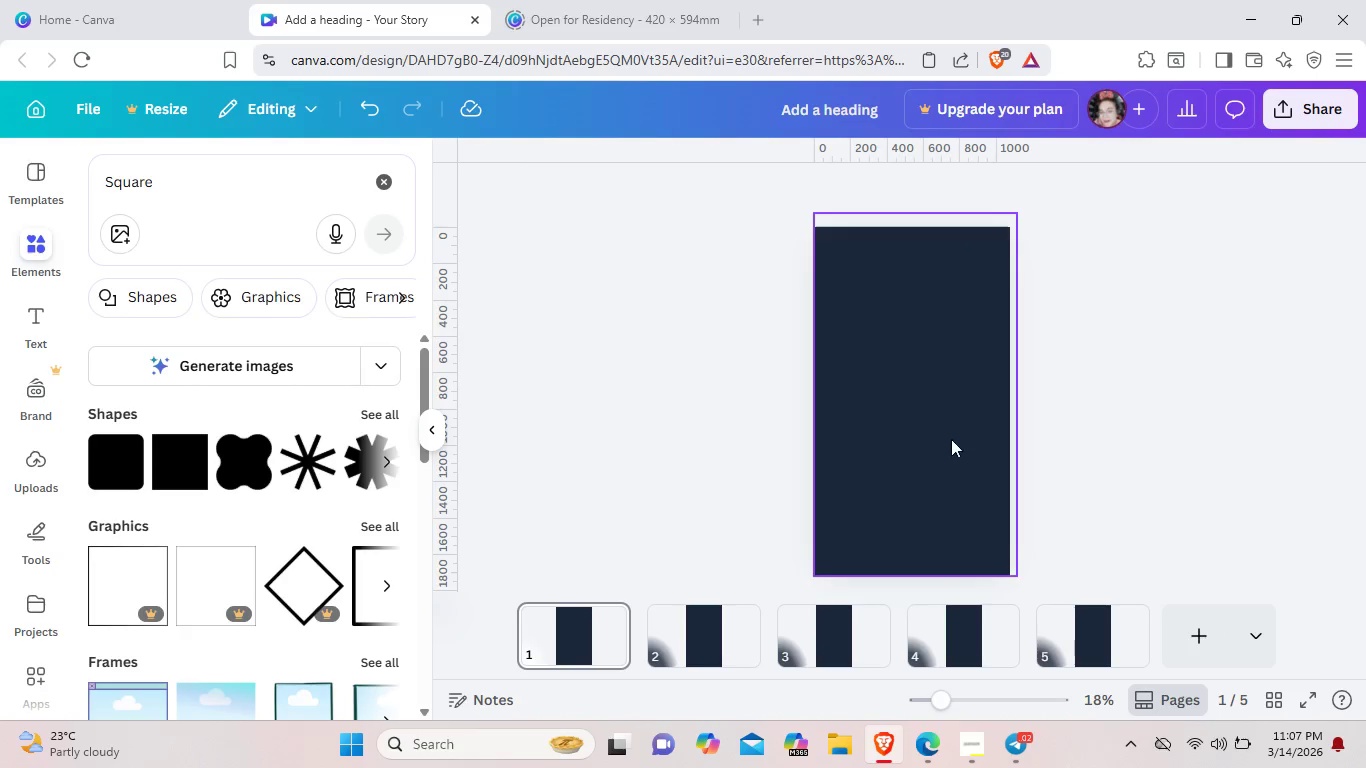 
left_click_drag(start_coordinate=[951, 439], to_coordinate=[965, 426])
 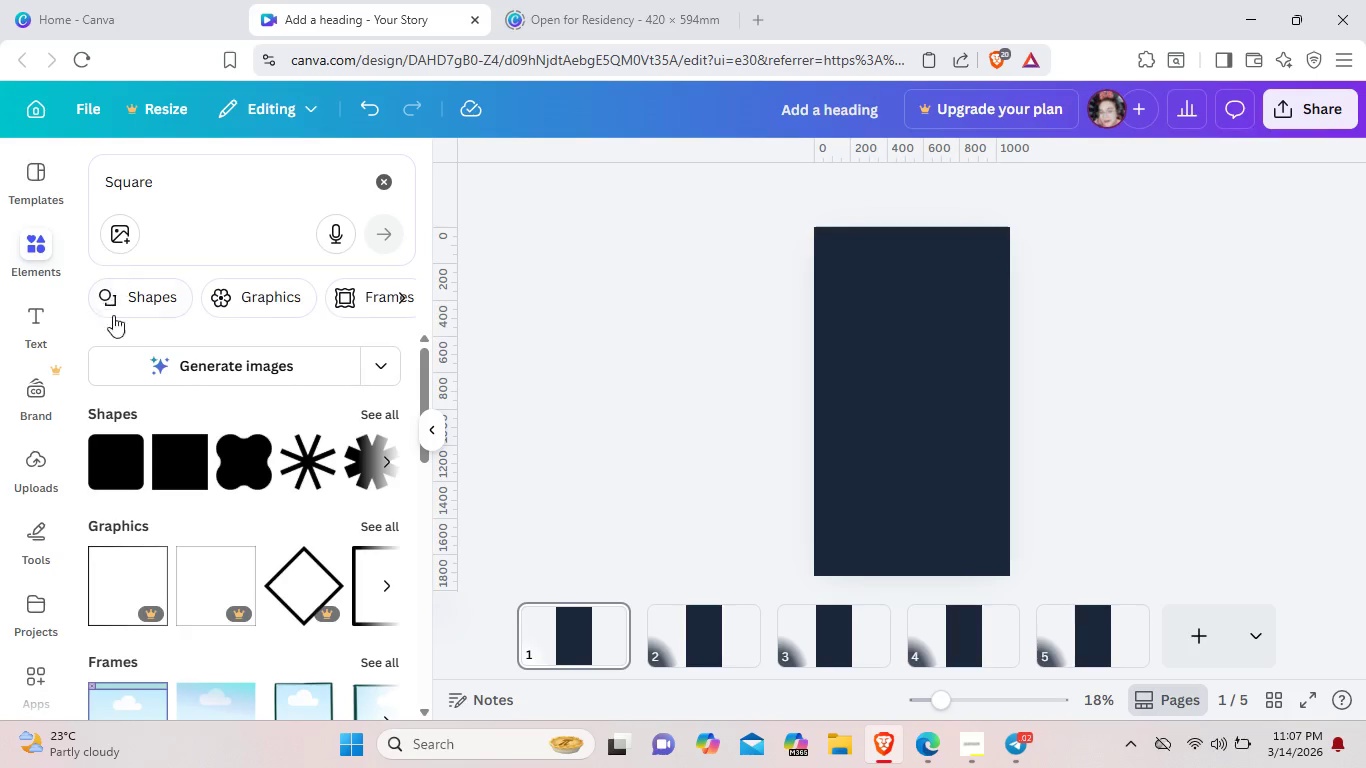 
left_click([177, 182])
 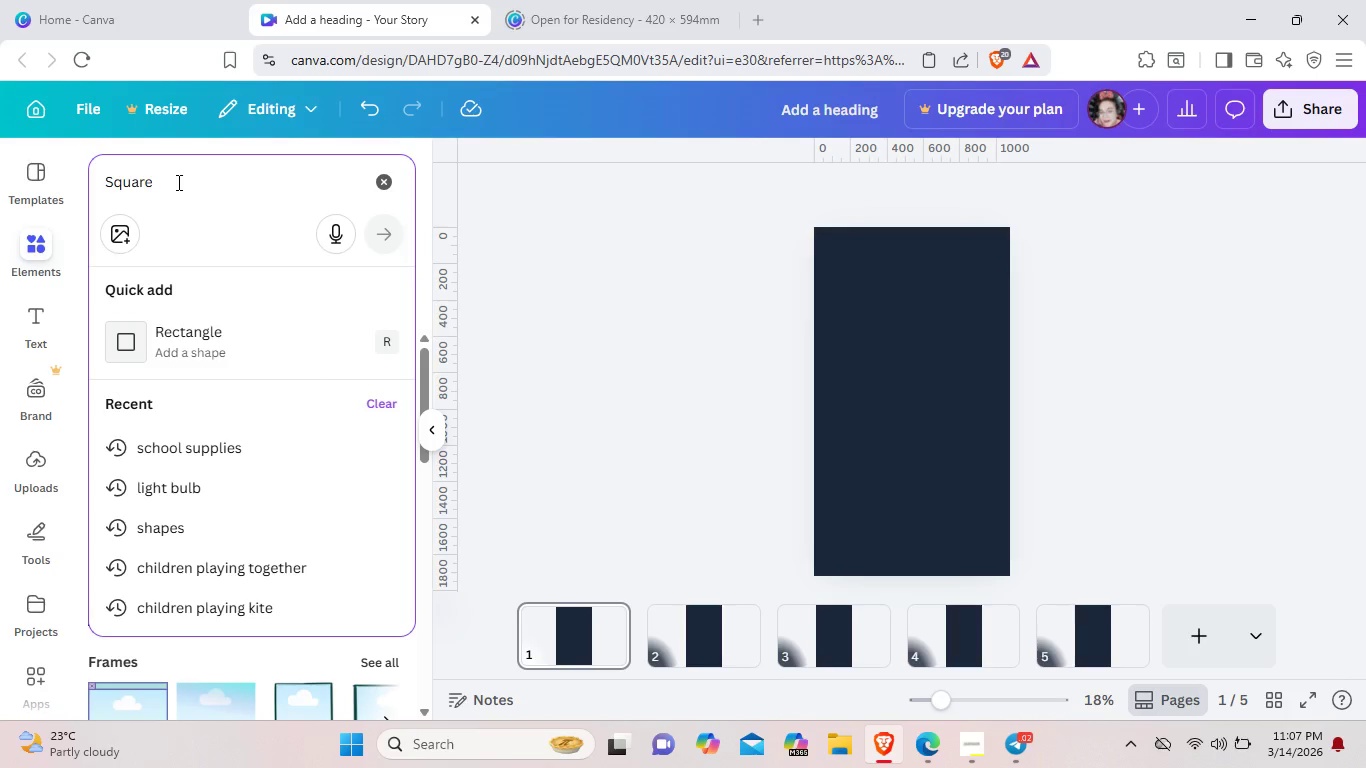 
hold_key(key=Backspace, duration=1.5)
 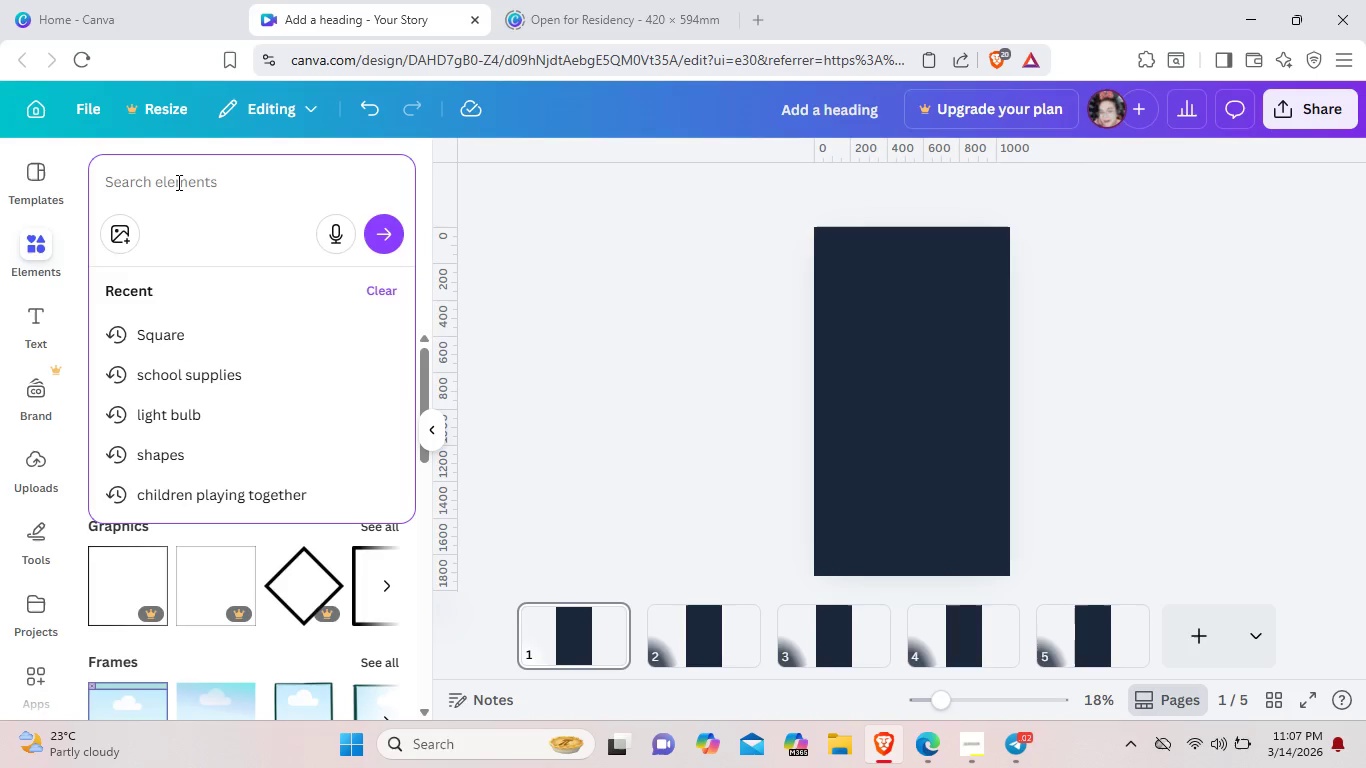 
hold_key(key=Backspace, duration=0.42)
 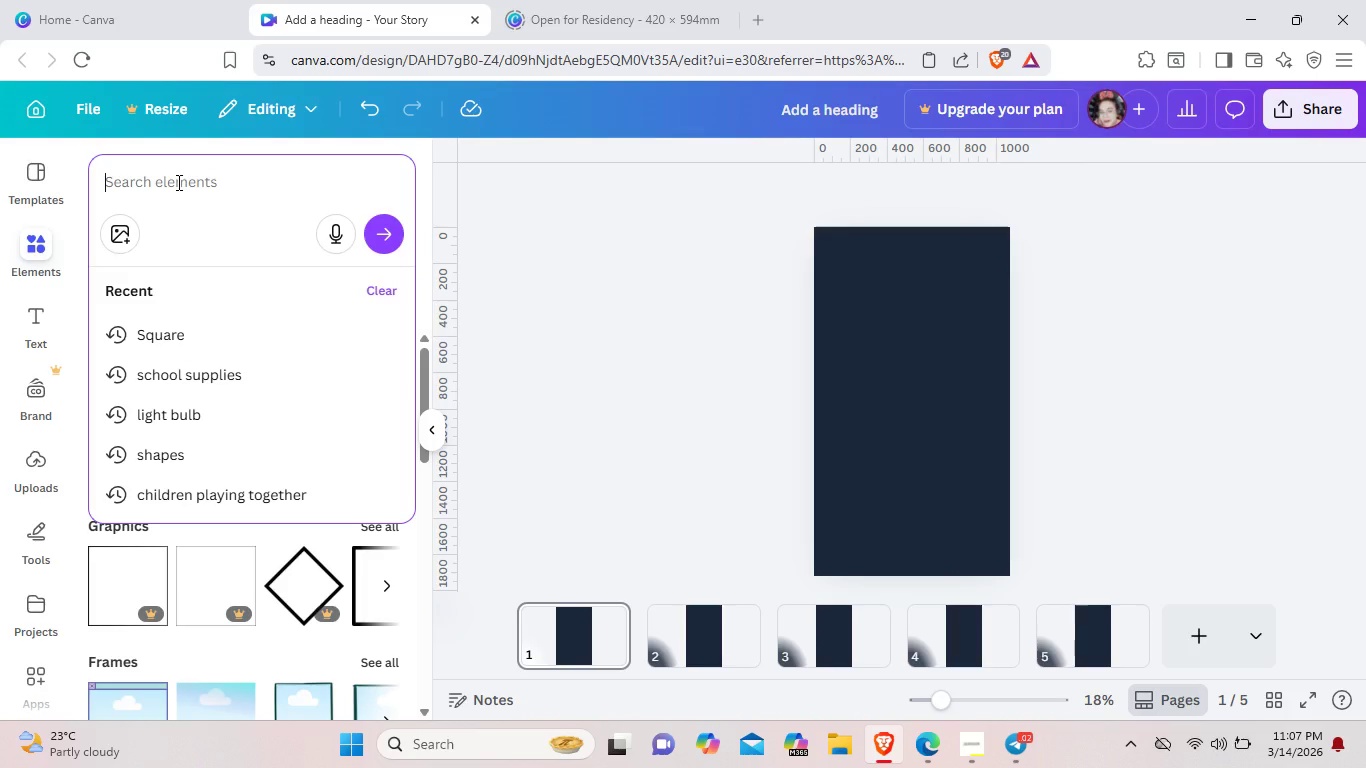 
type(cloud)
 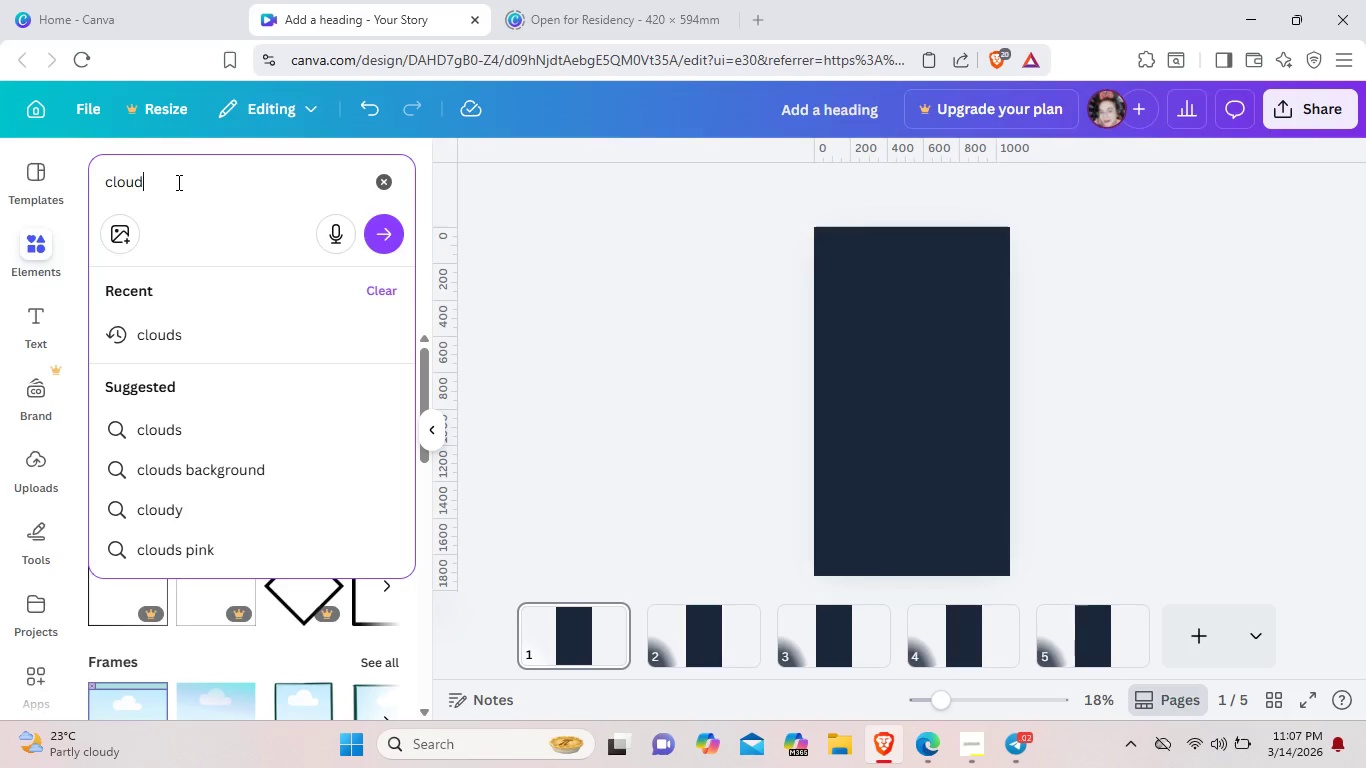 
type( eletri)
key(Backspace)
type(ric)
 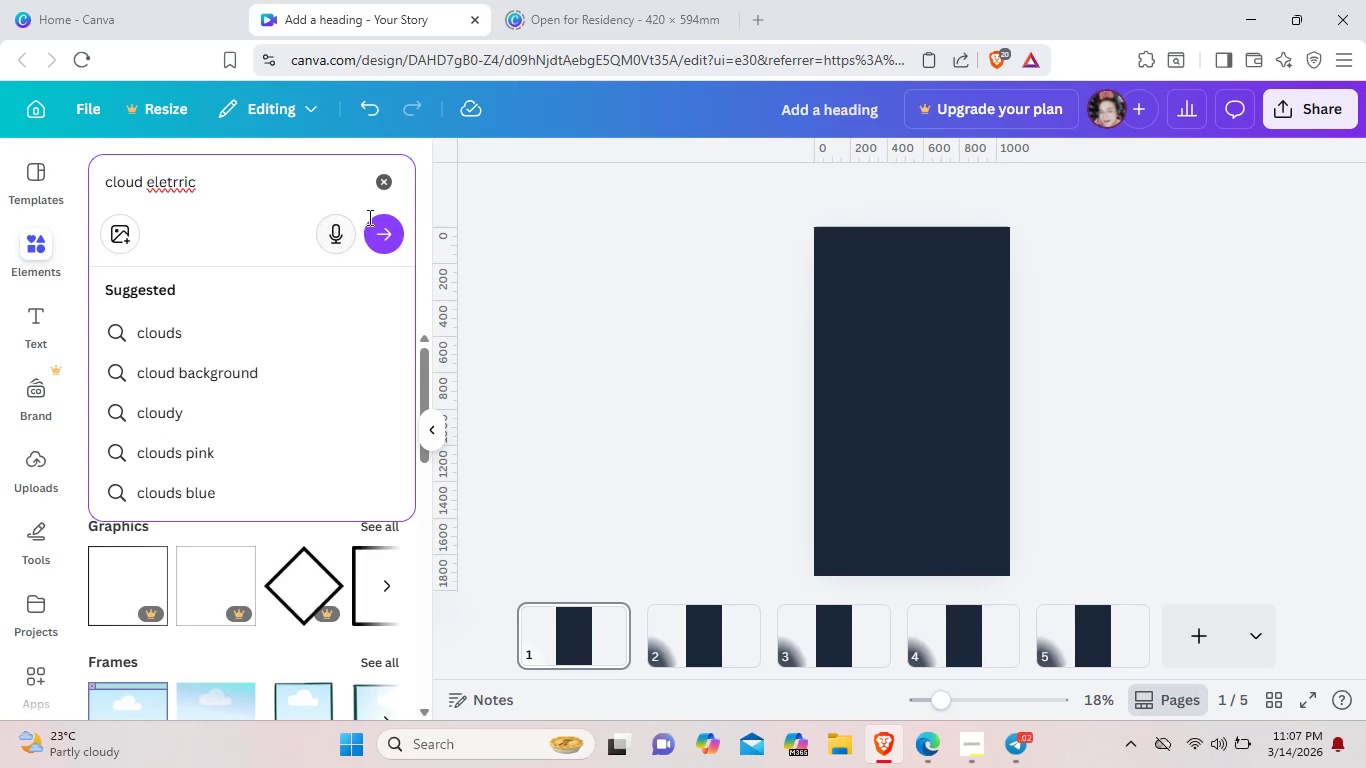 
left_click([375, 220])
 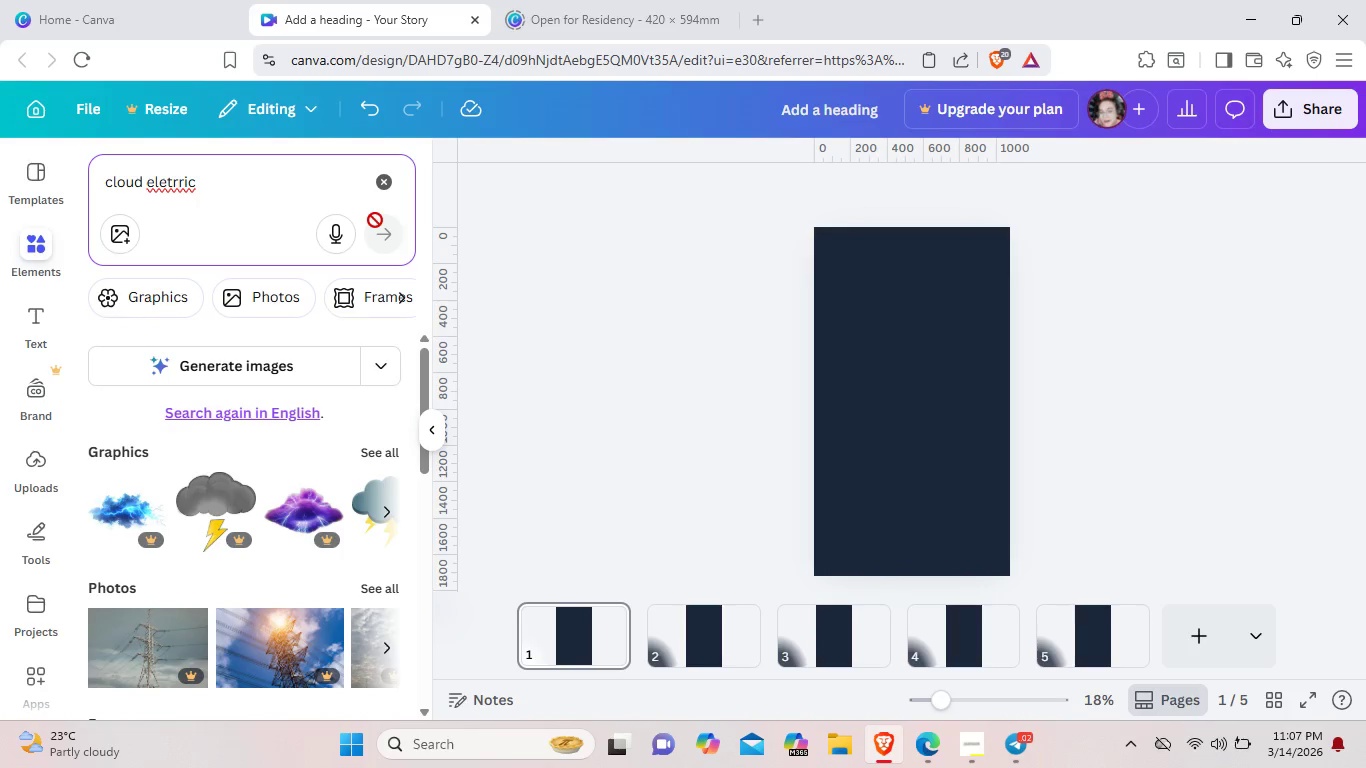 
wait(8.34)
 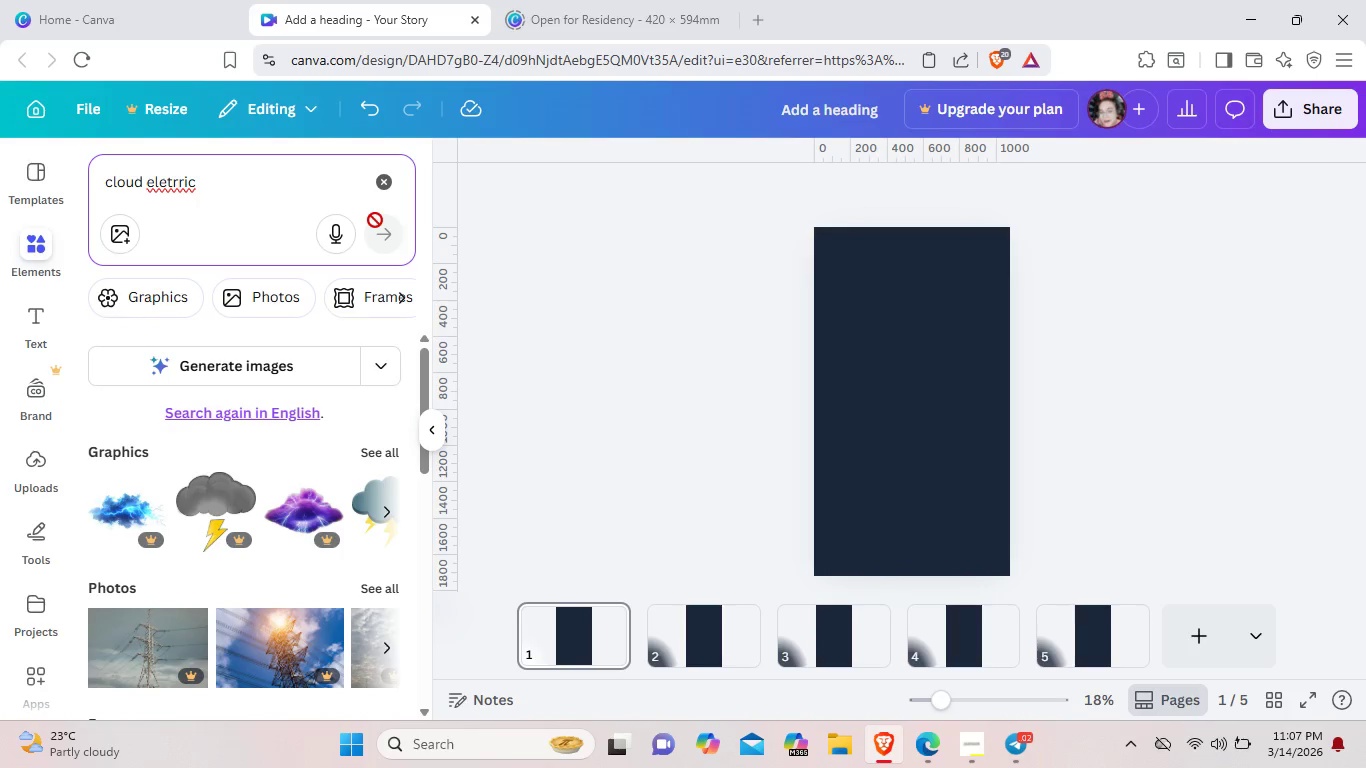 
left_click([365, 449])
 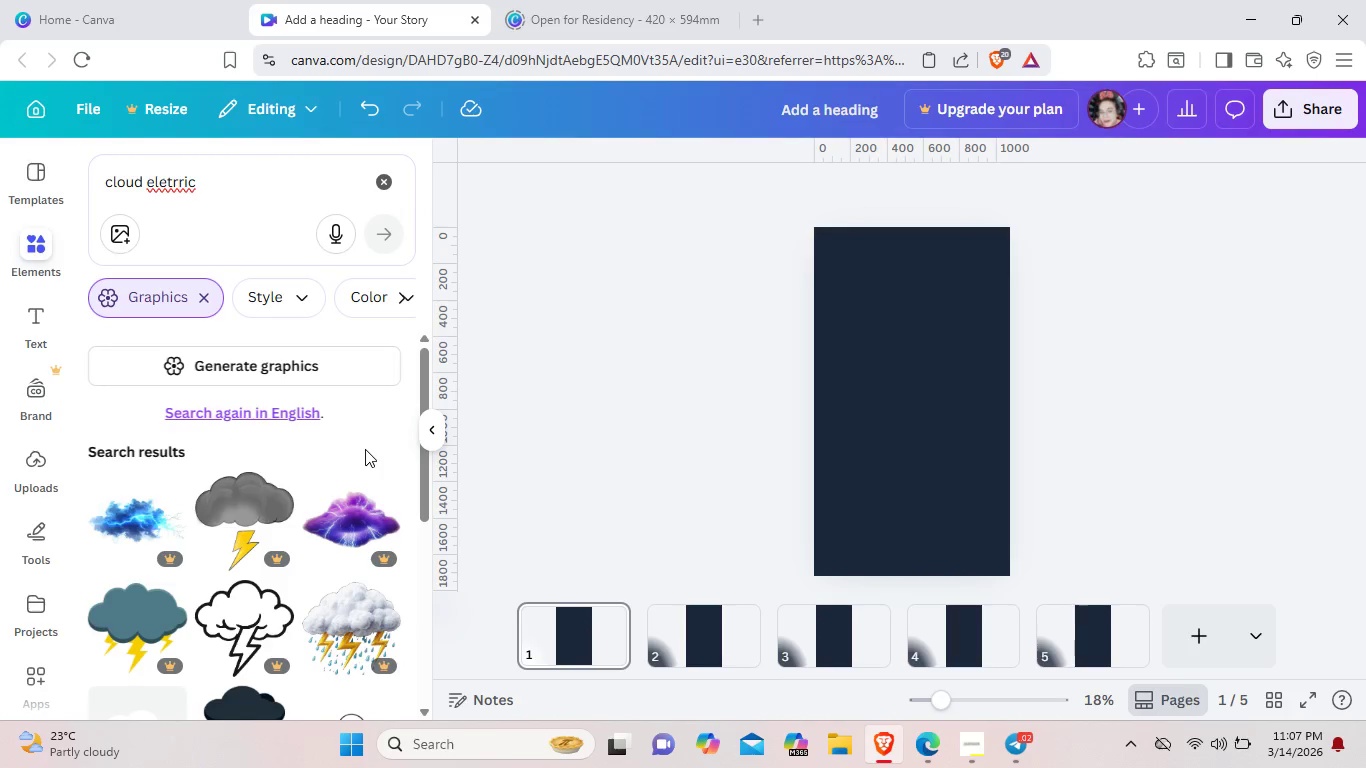 
scroll: coordinate [326, 502], scroll_direction: down, amount: 12.0
 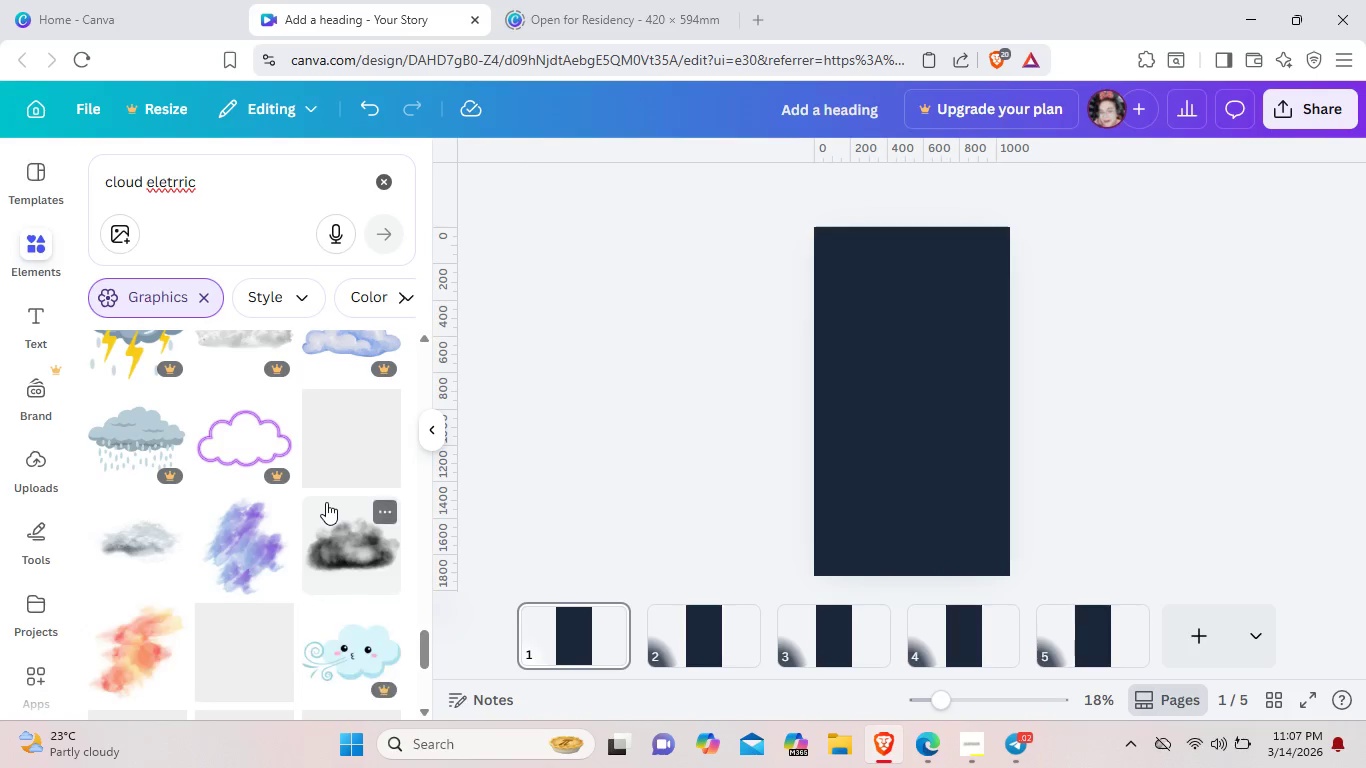 
scroll: coordinate [326, 502], scroll_direction: down, amount: 11.0
 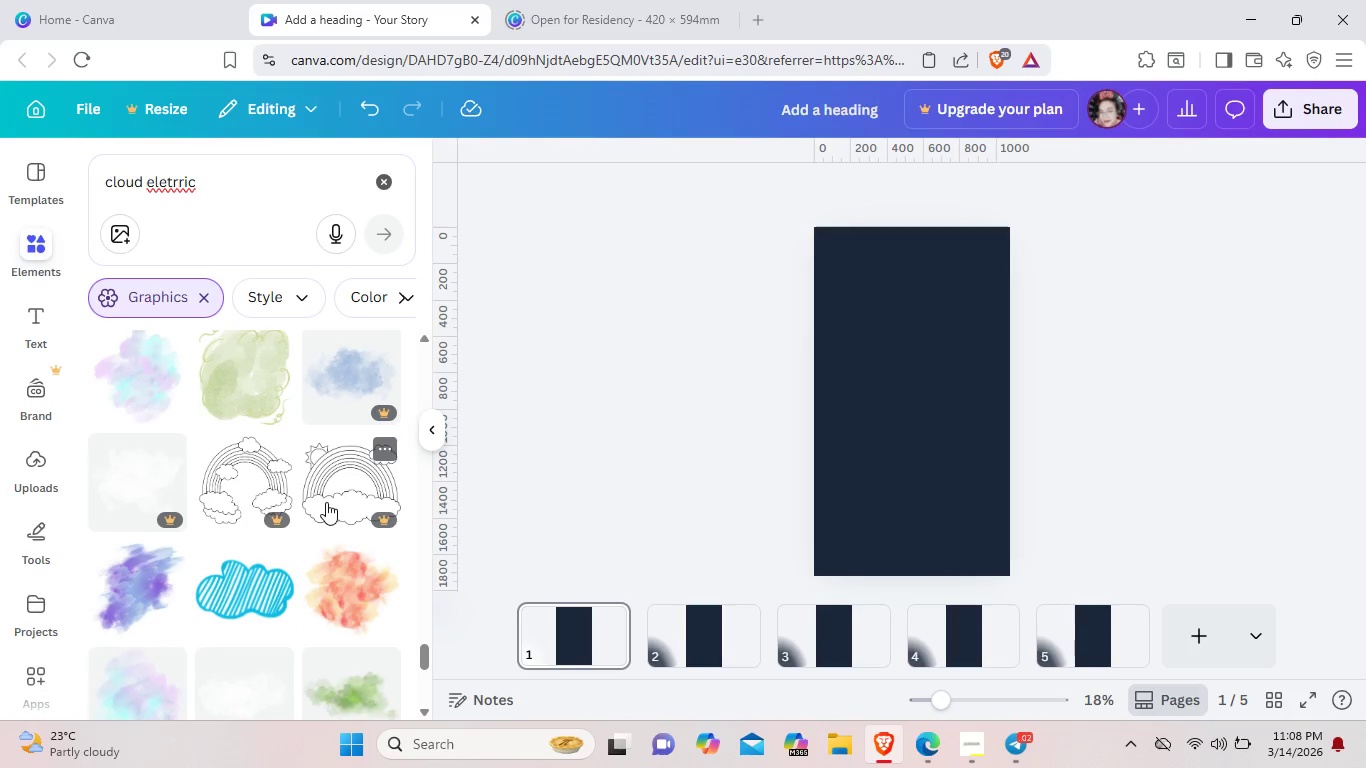 
scroll: coordinate [326, 502], scroll_direction: down, amount: 5.0
 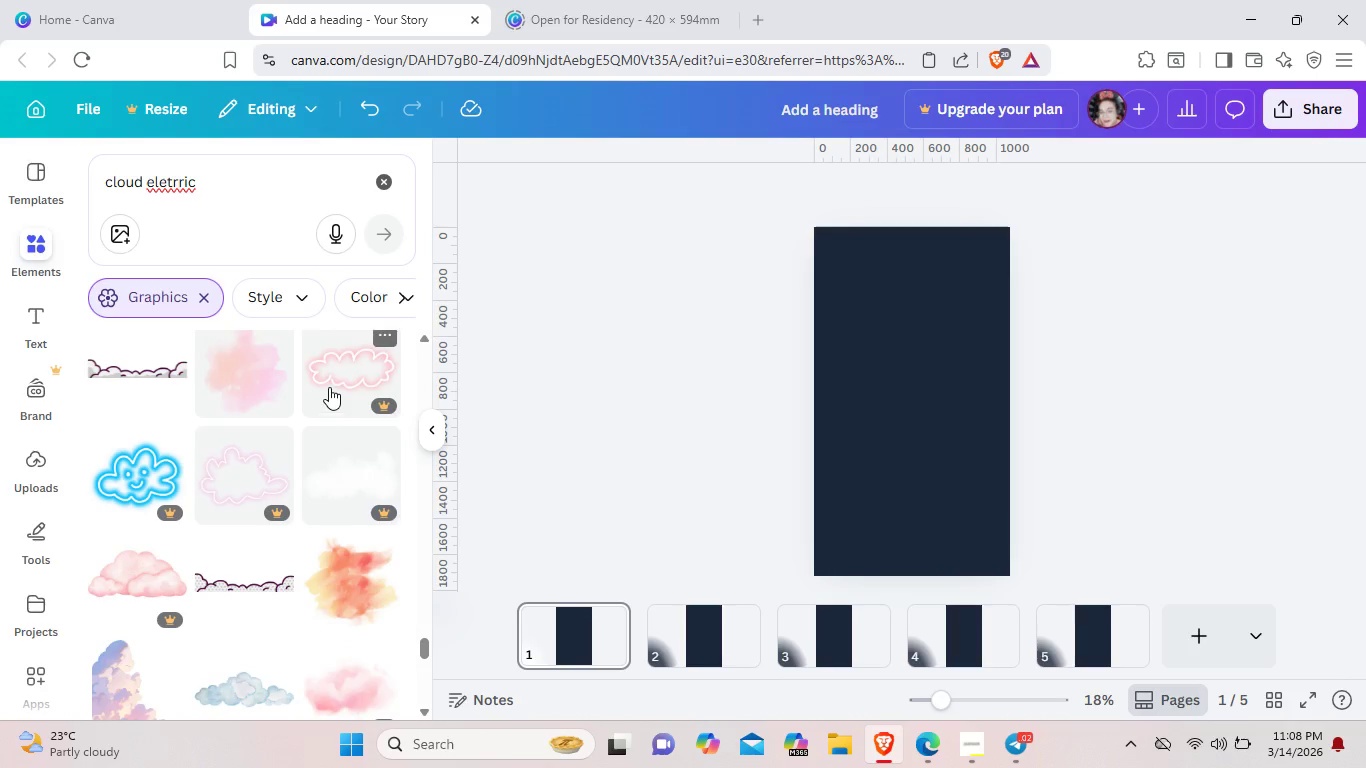 
left_click([329, 387])
 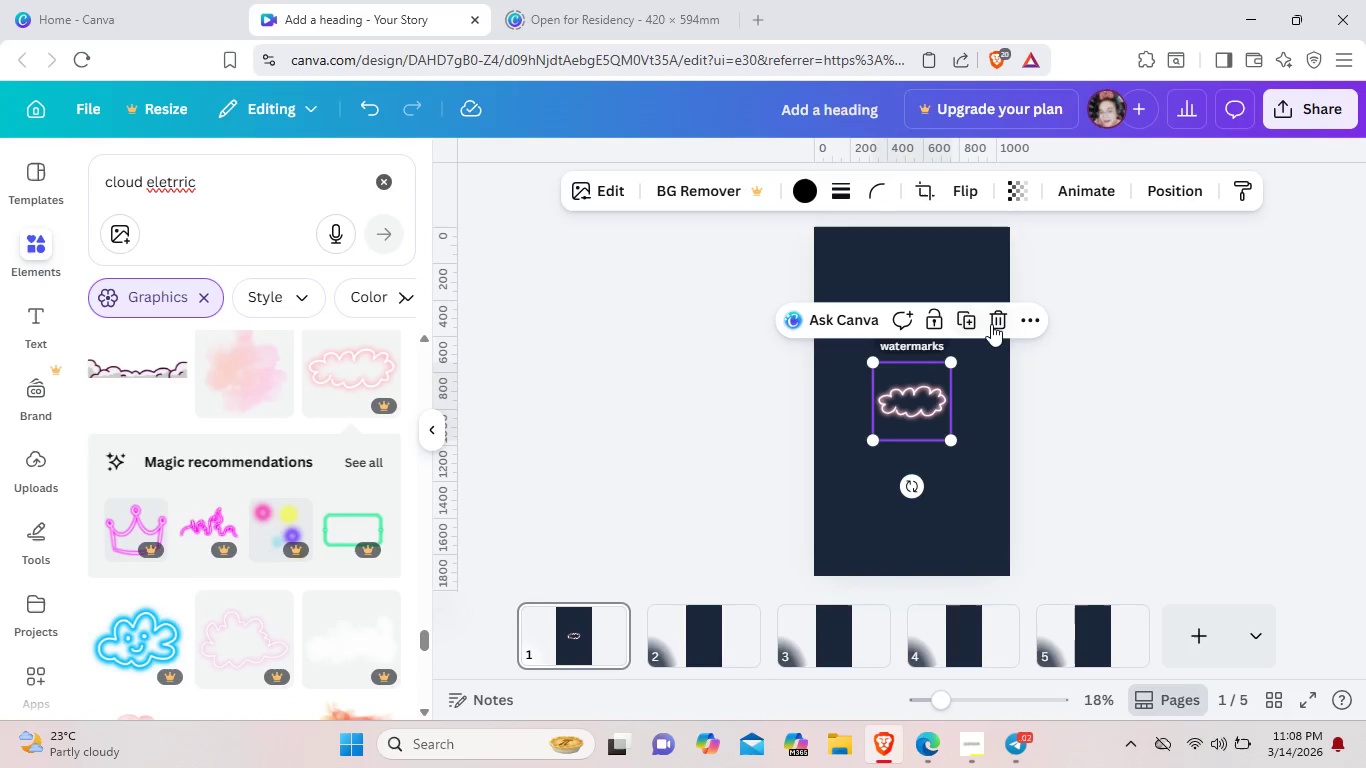 
left_click([991, 324])
 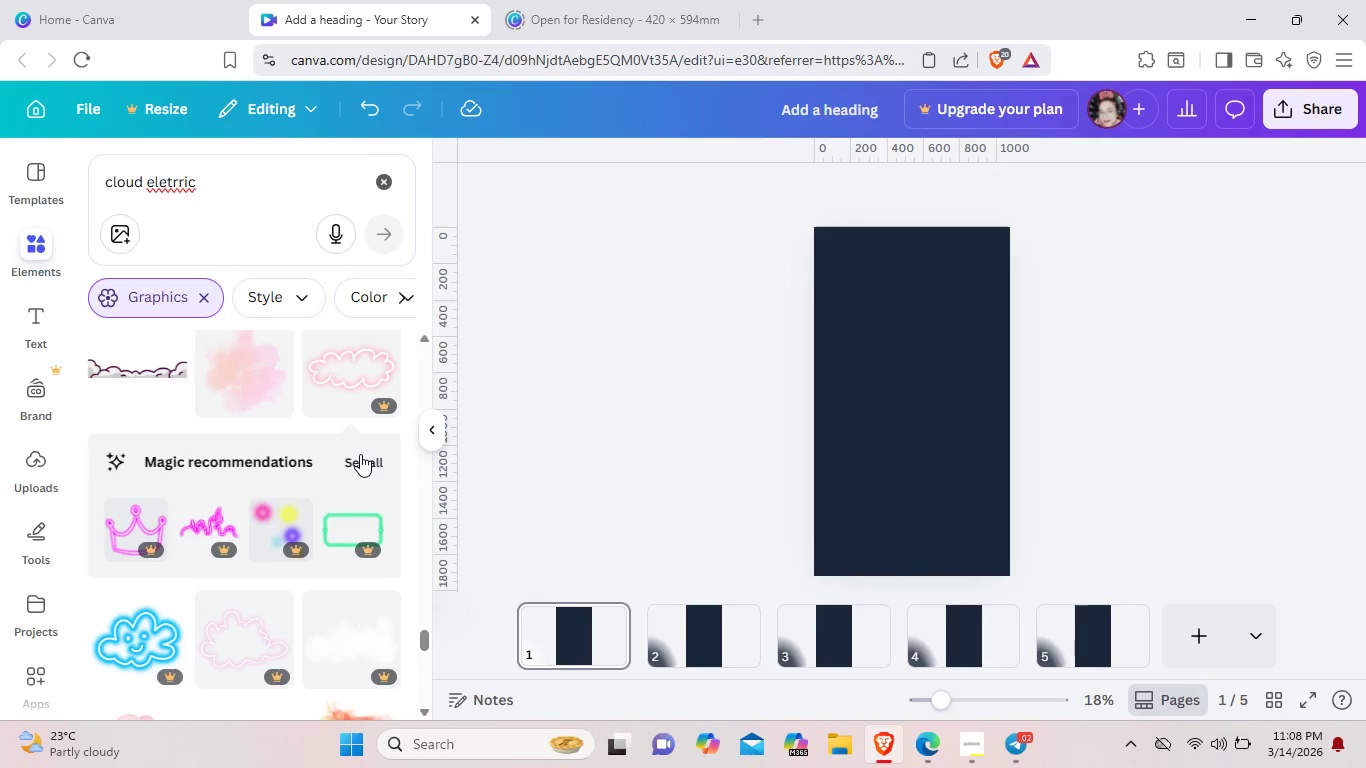 
left_click([360, 454])
 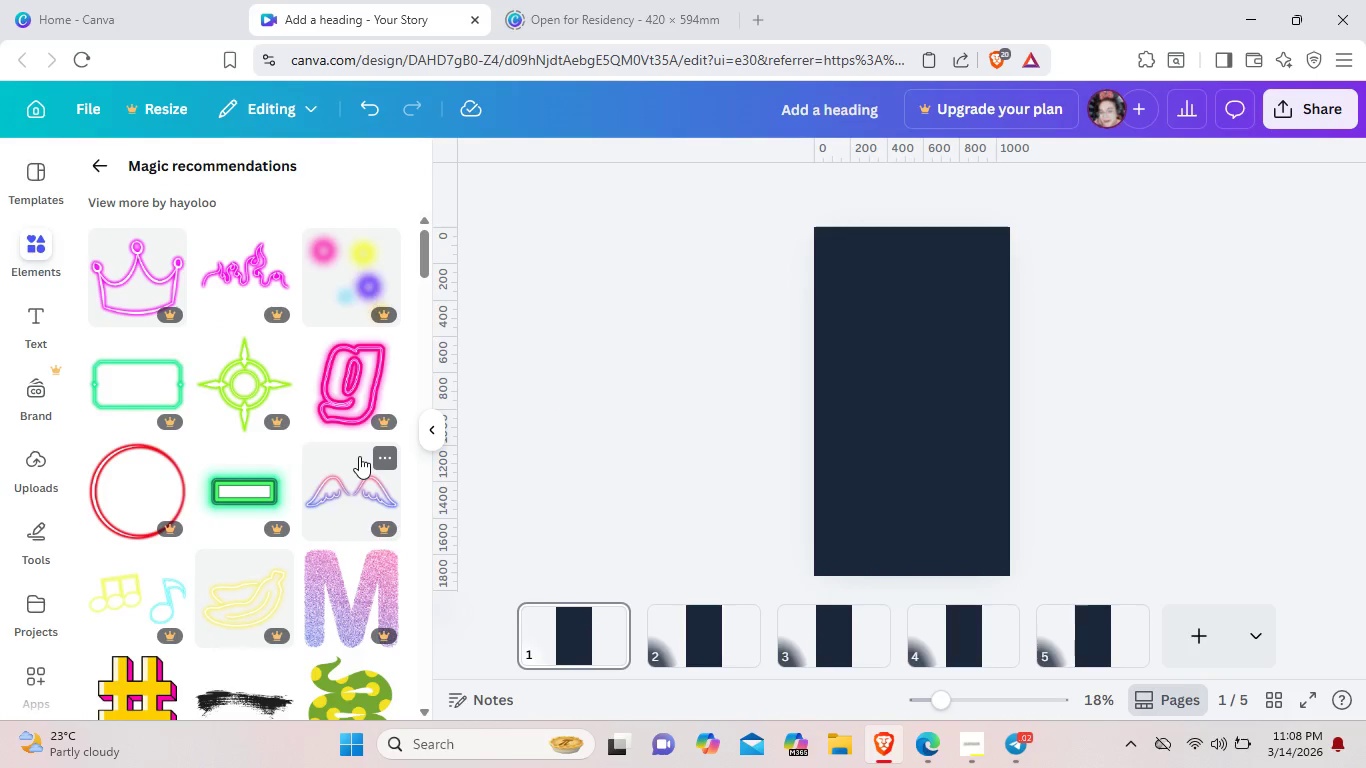 
scroll: coordinate [305, 527], scroll_direction: down, amount: 9.0
 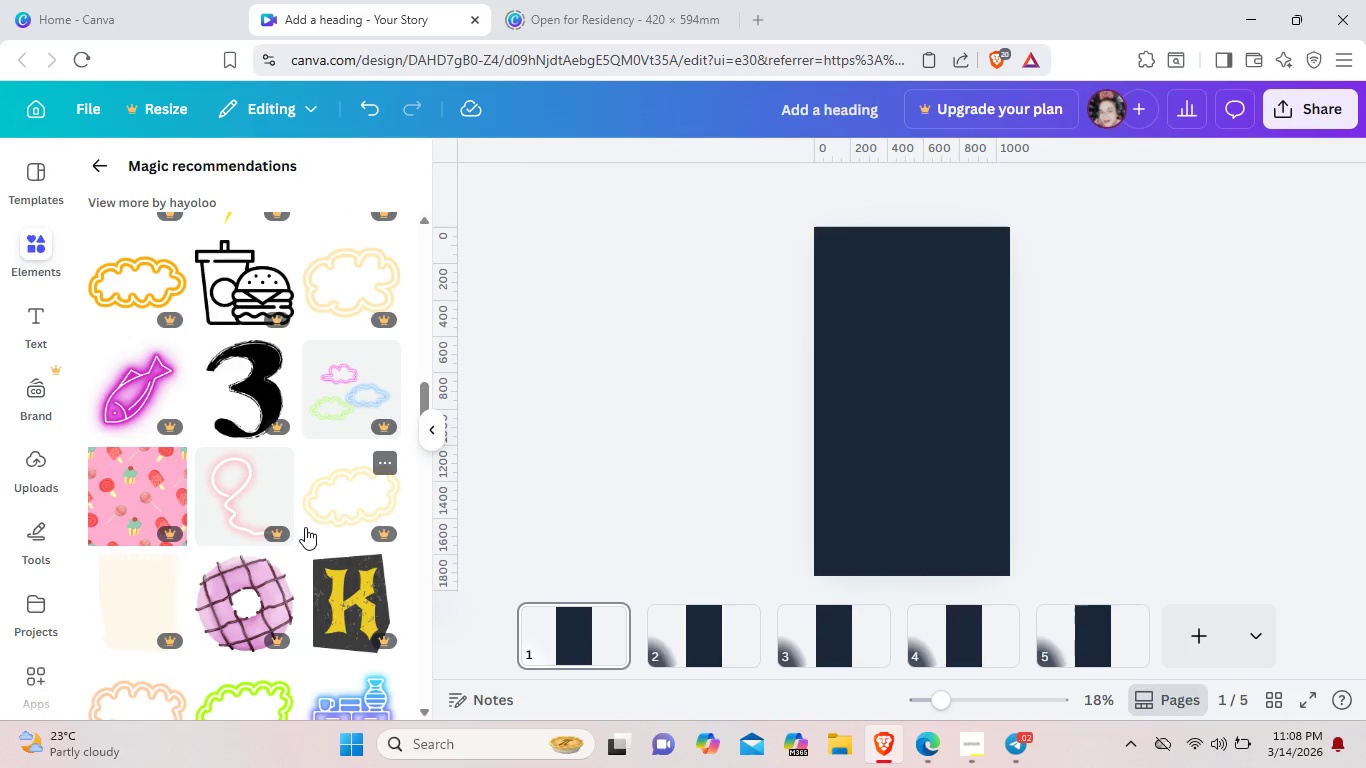 
scroll: coordinate [305, 527], scroll_direction: none, amount: 0.0
 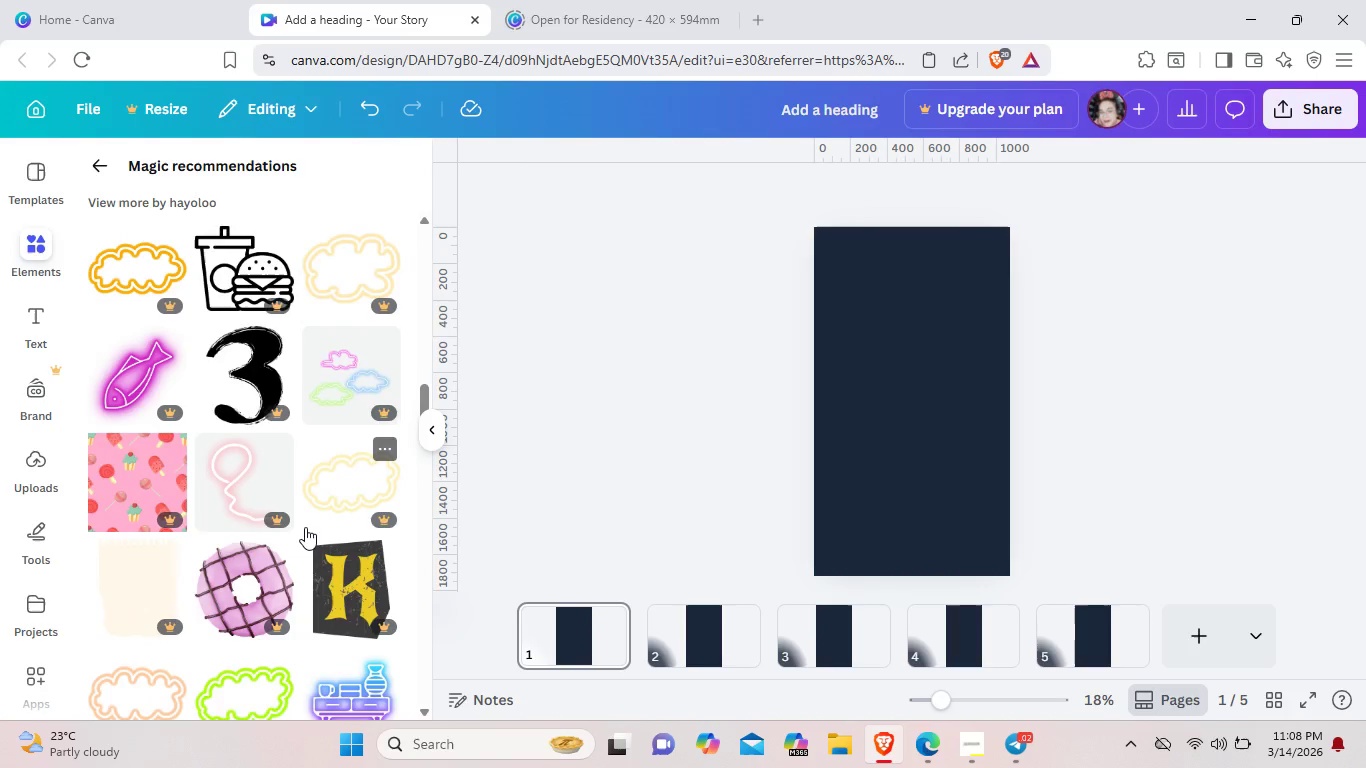 
scroll: coordinate [305, 527], scroll_direction: down, amount: 10.0
 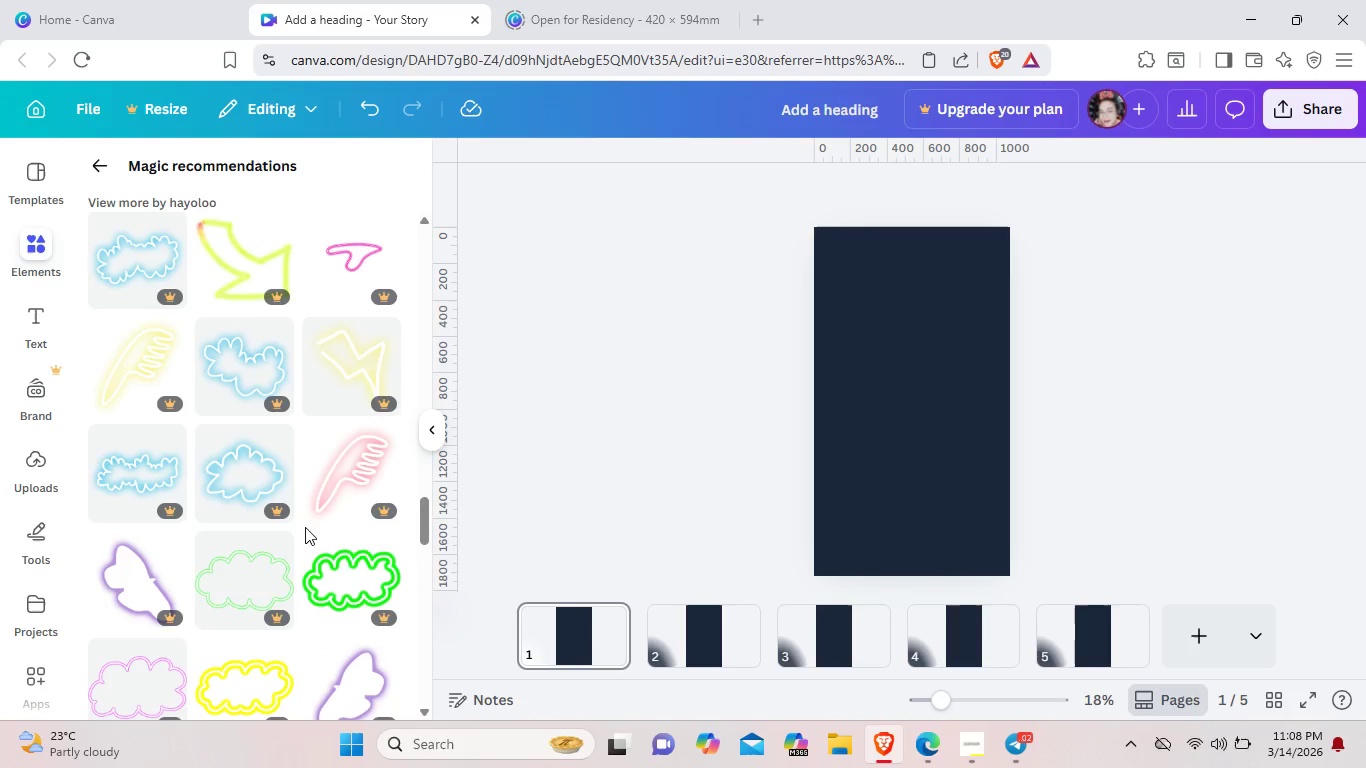 
scroll: coordinate [305, 527], scroll_direction: down, amount: 9.0
 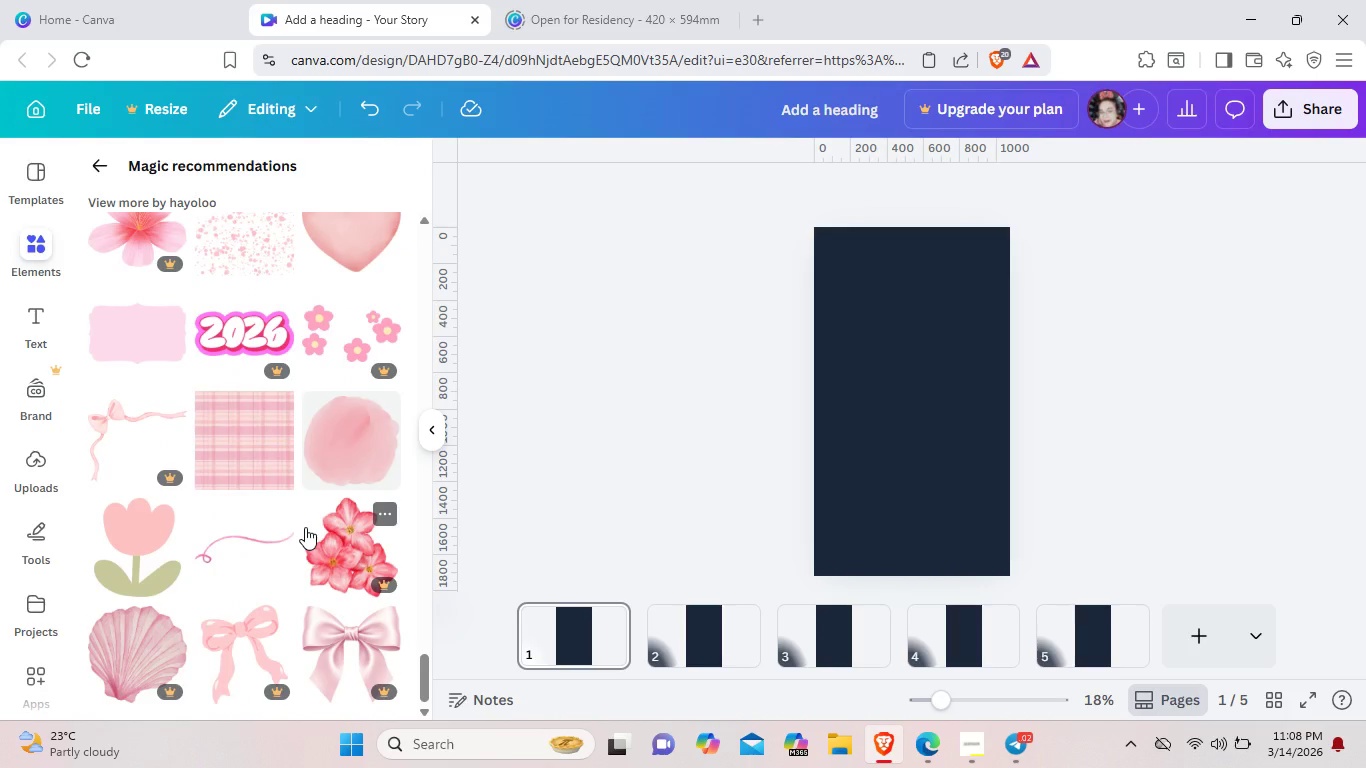 
scroll: coordinate [303, 529], scroll_direction: up, amount: 12.0
 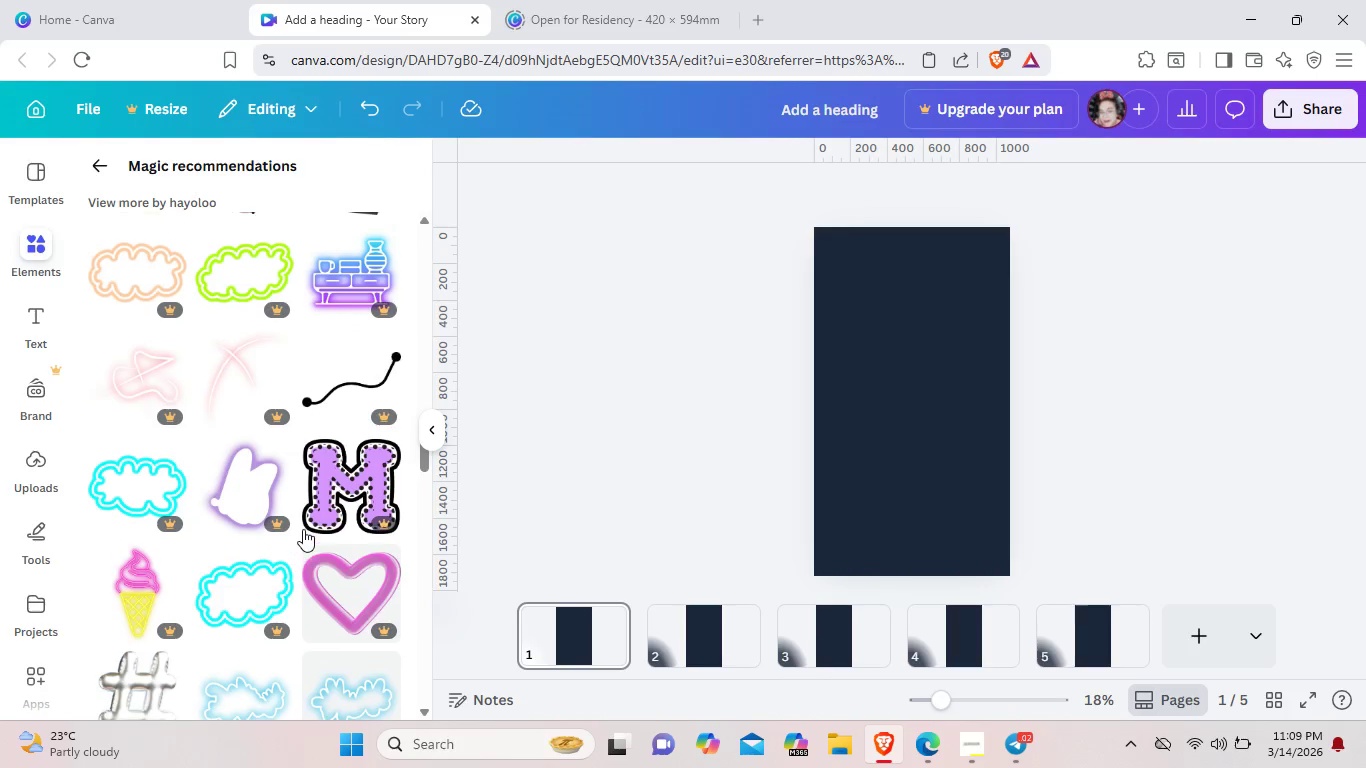 
scroll: coordinate [303, 529], scroll_direction: down, amount: 10.0
 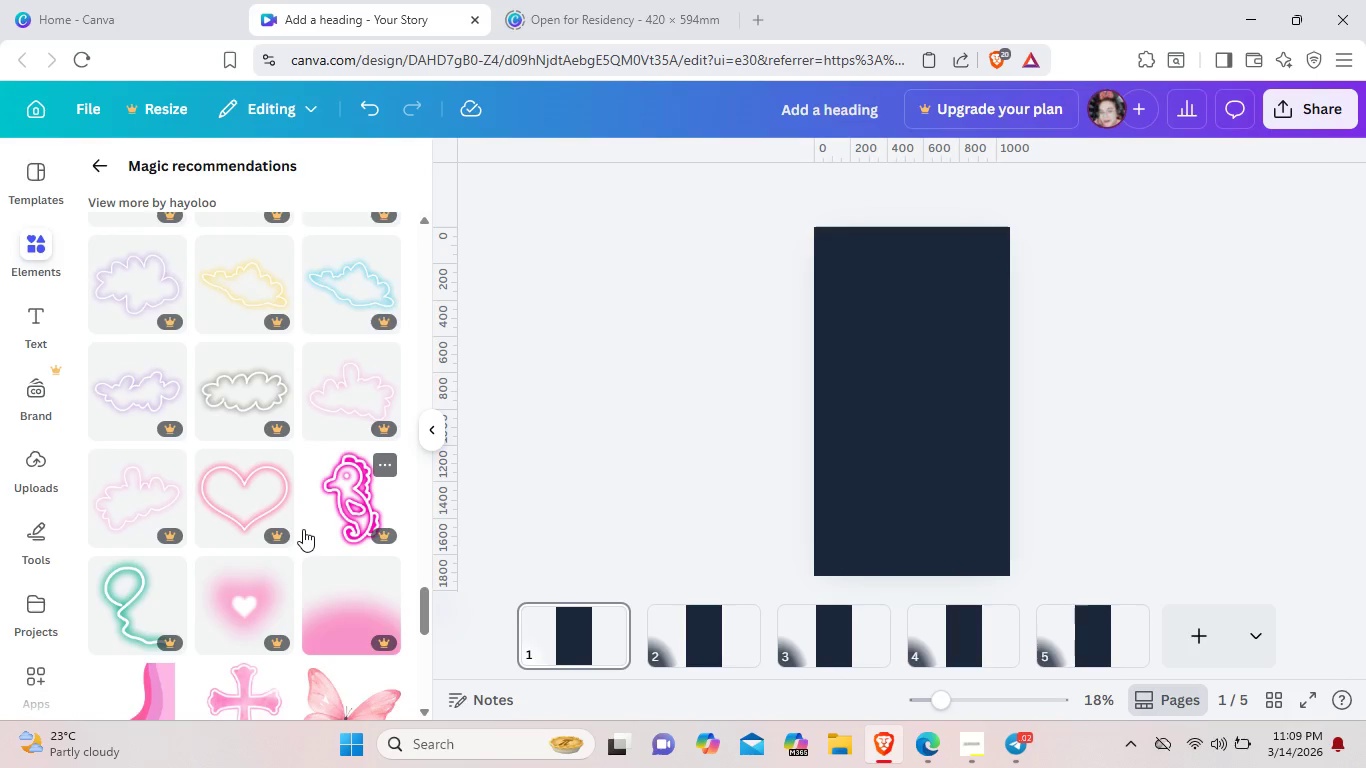 
scroll: coordinate [148, 320], scroll_direction: up, amount: 10.0
 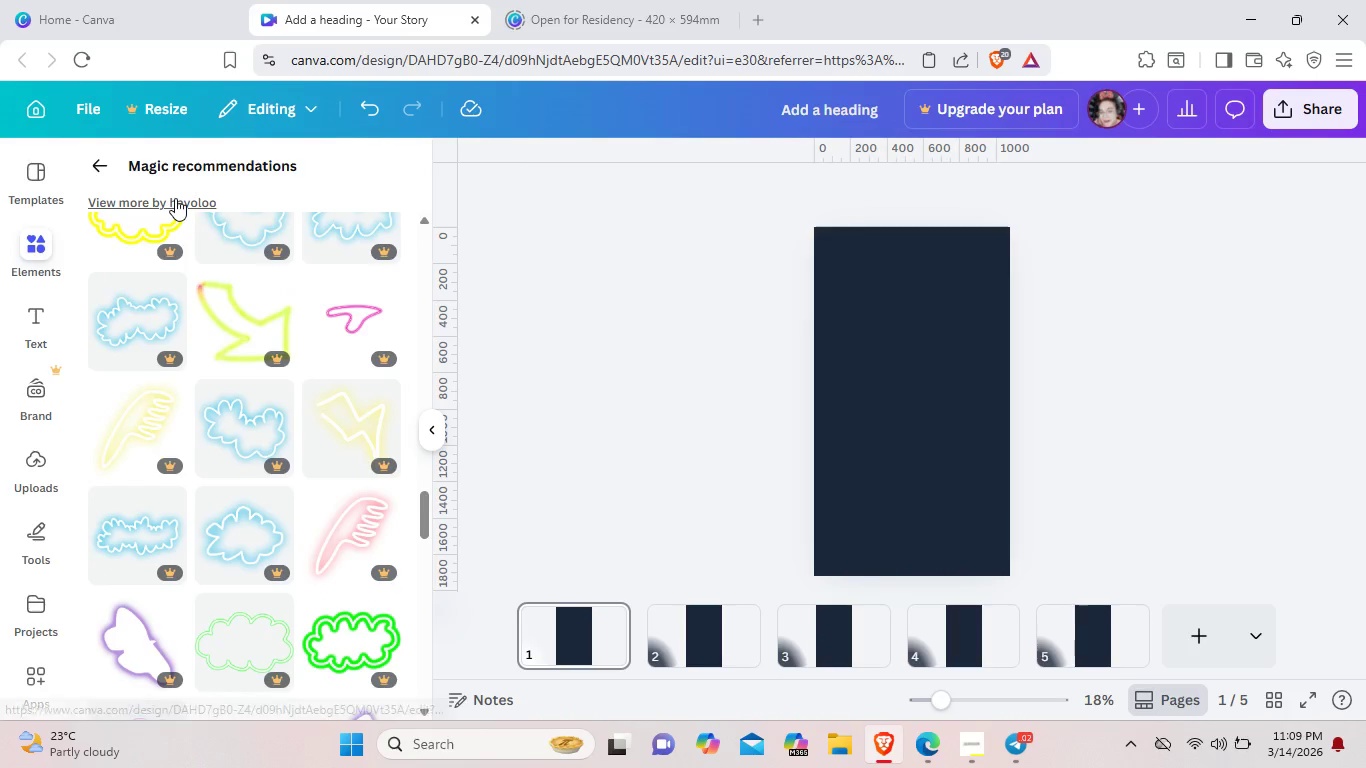 
left_click([175, 198])
 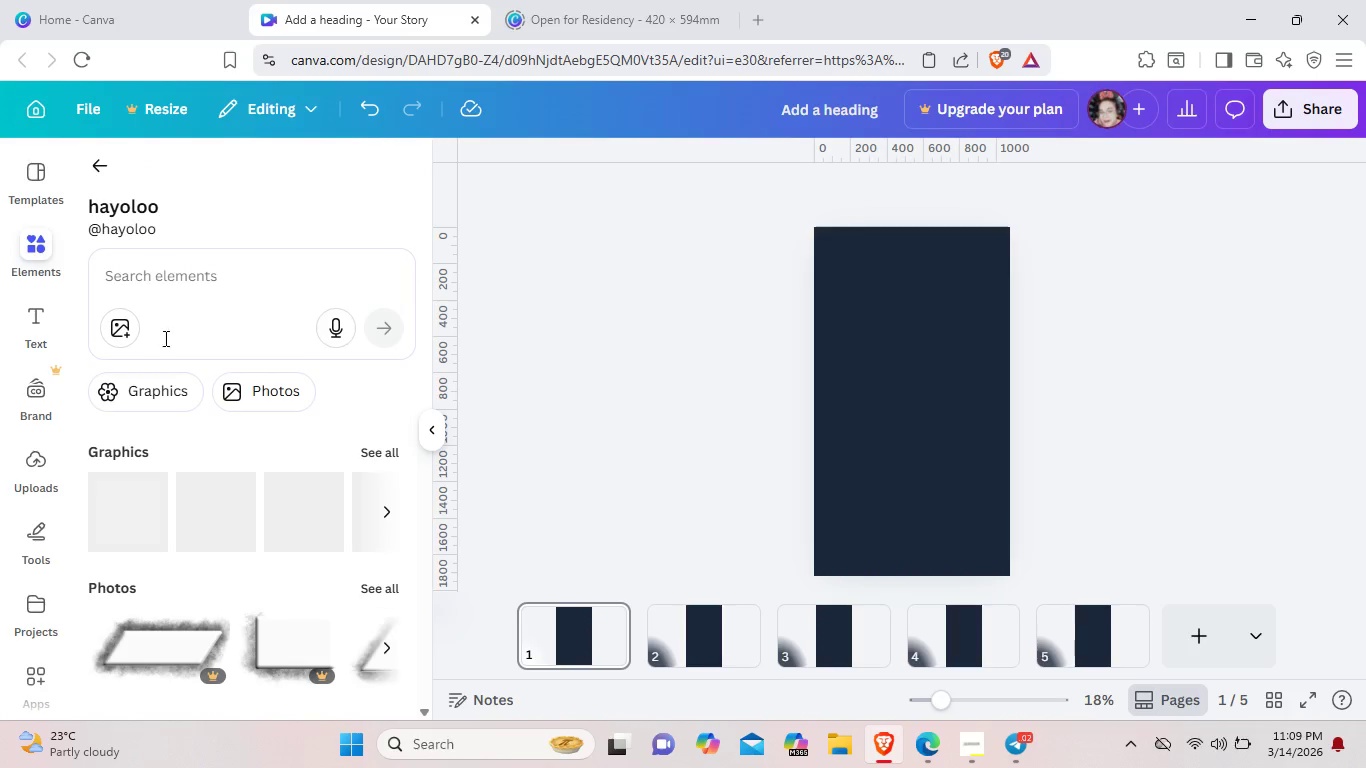 
wait(5.64)
 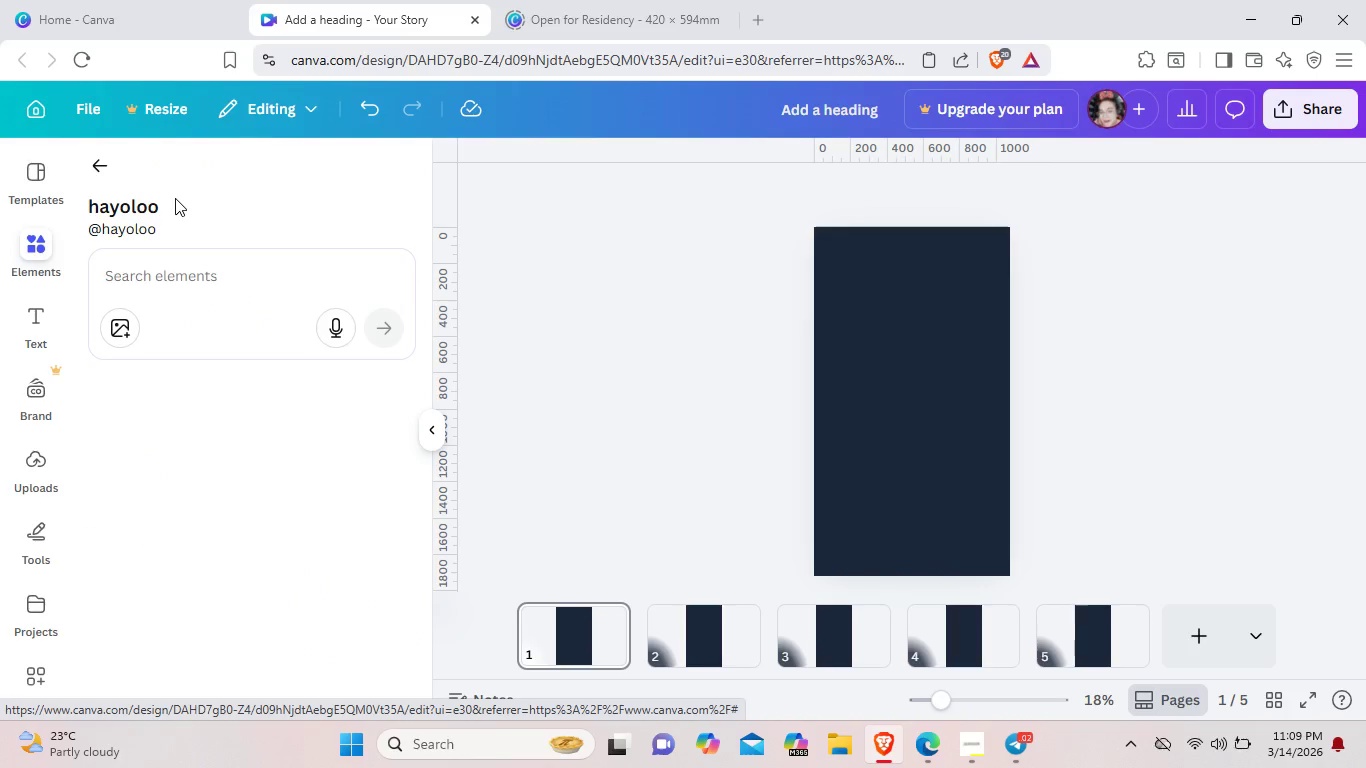 
scroll: coordinate [283, 455], scroll_direction: down, amount: 5.0
 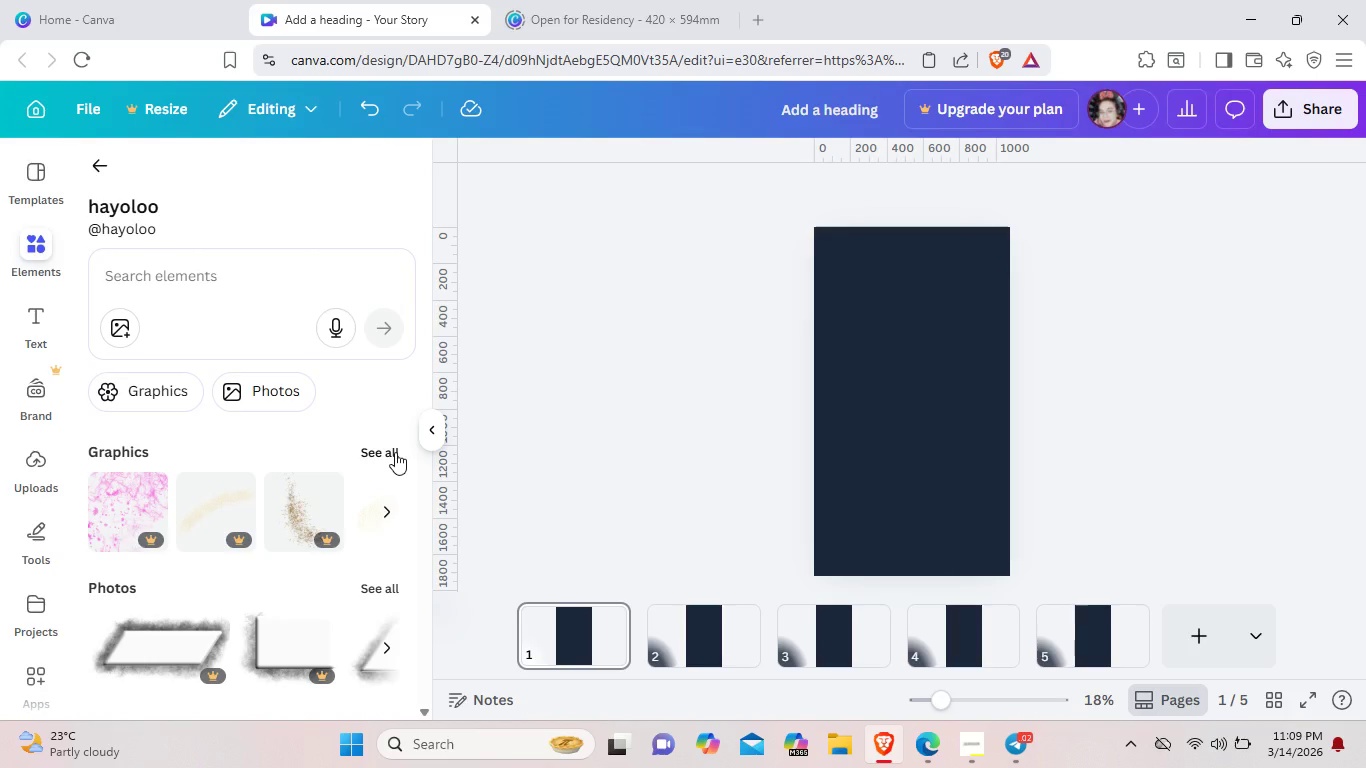 
left_click([395, 452])
 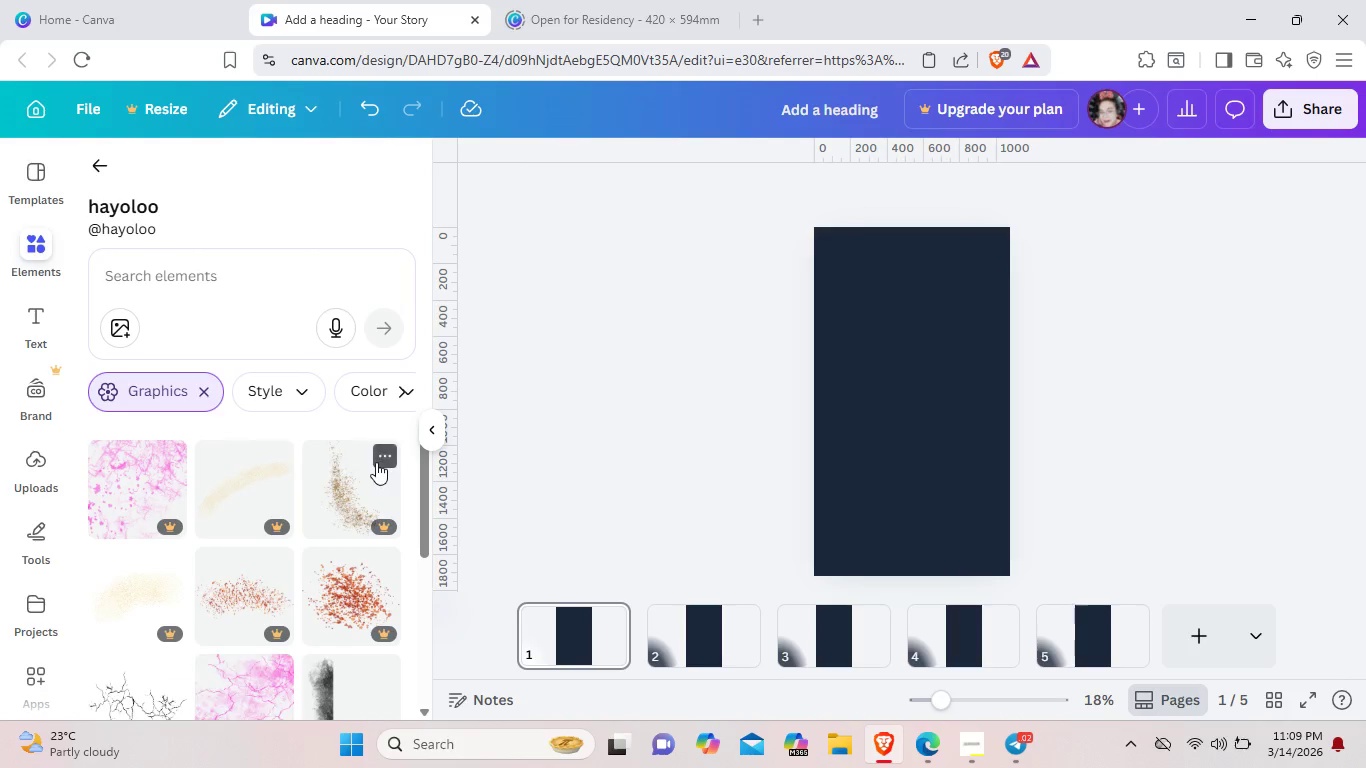 
scroll: coordinate [292, 577], scroll_direction: down, amount: 10.0
 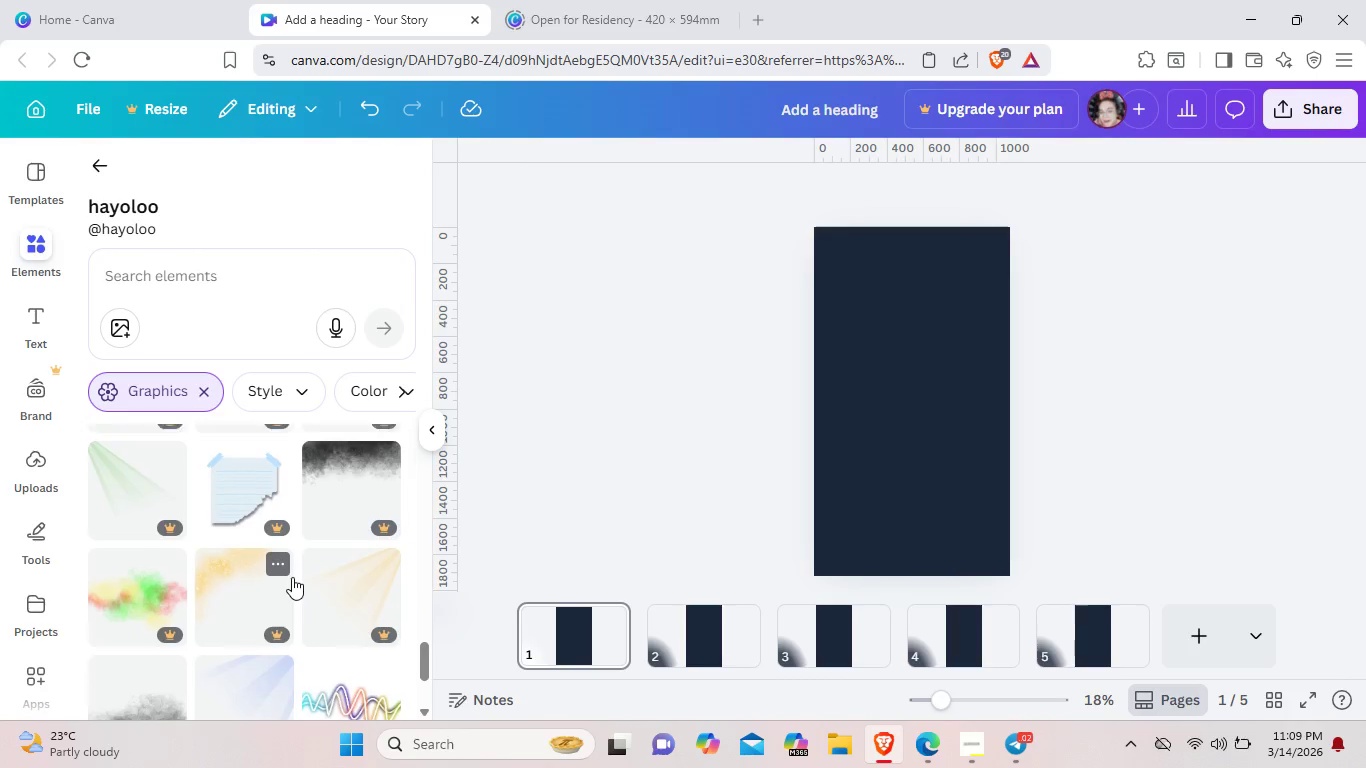 
scroll: coordinate [292, 577], scroll_direction: up, amount: 2.0
 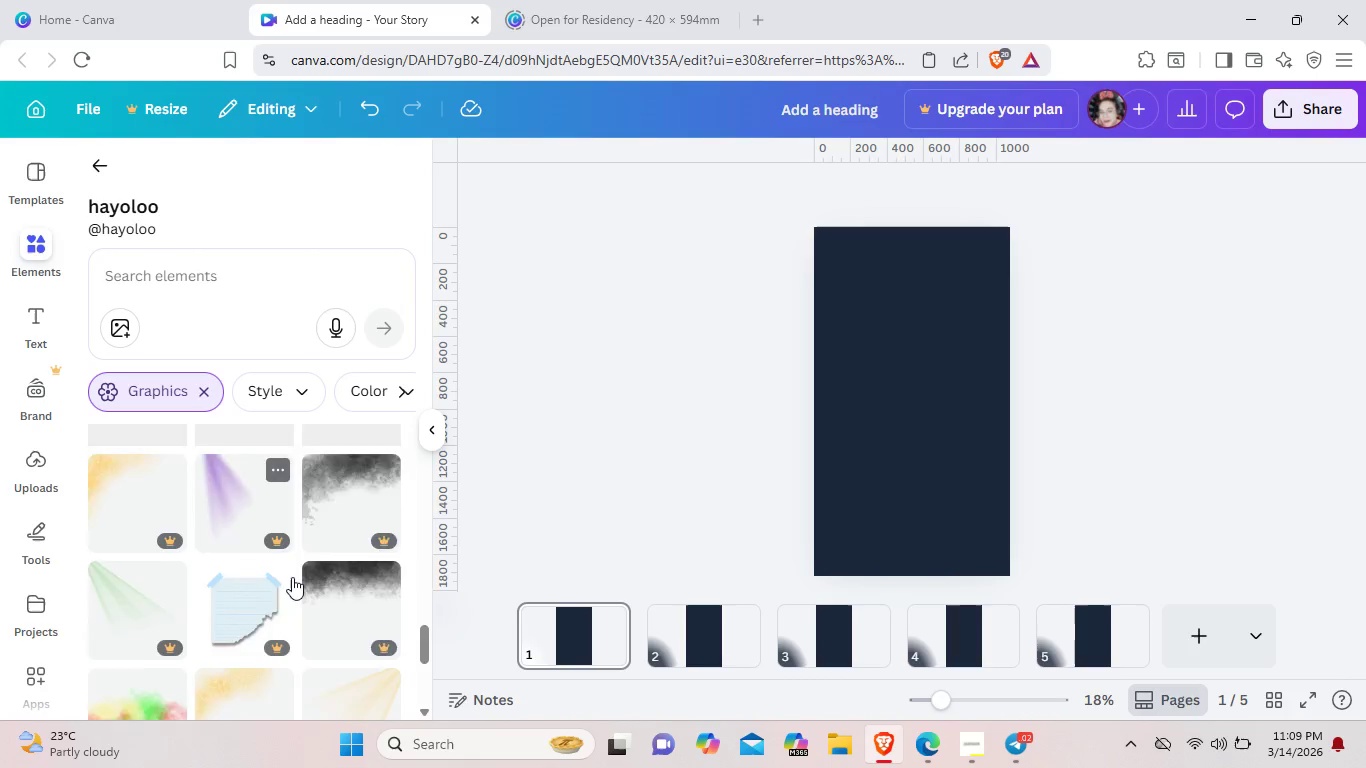 
scroll: coordinate [292, 577], scroll_direction: down, amount: 3.0
 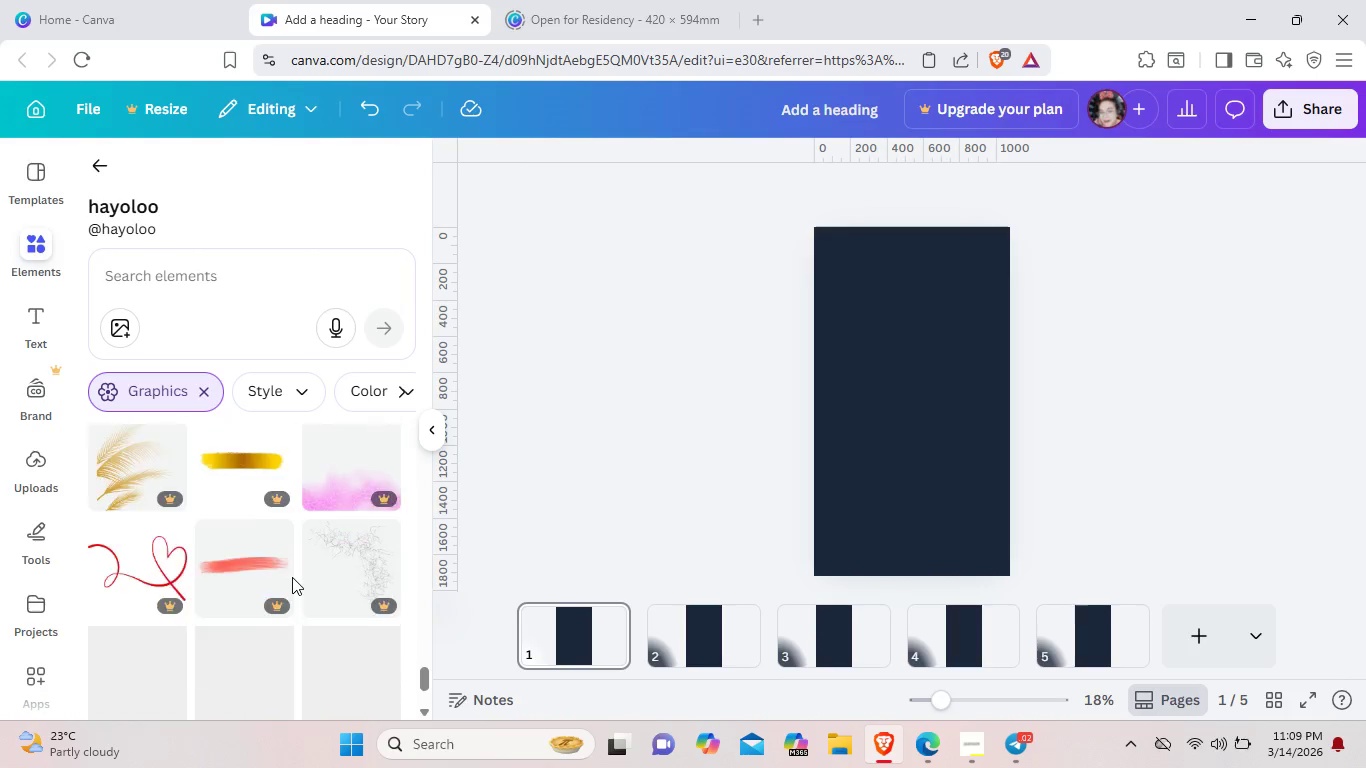 
left_click([258, 287])
 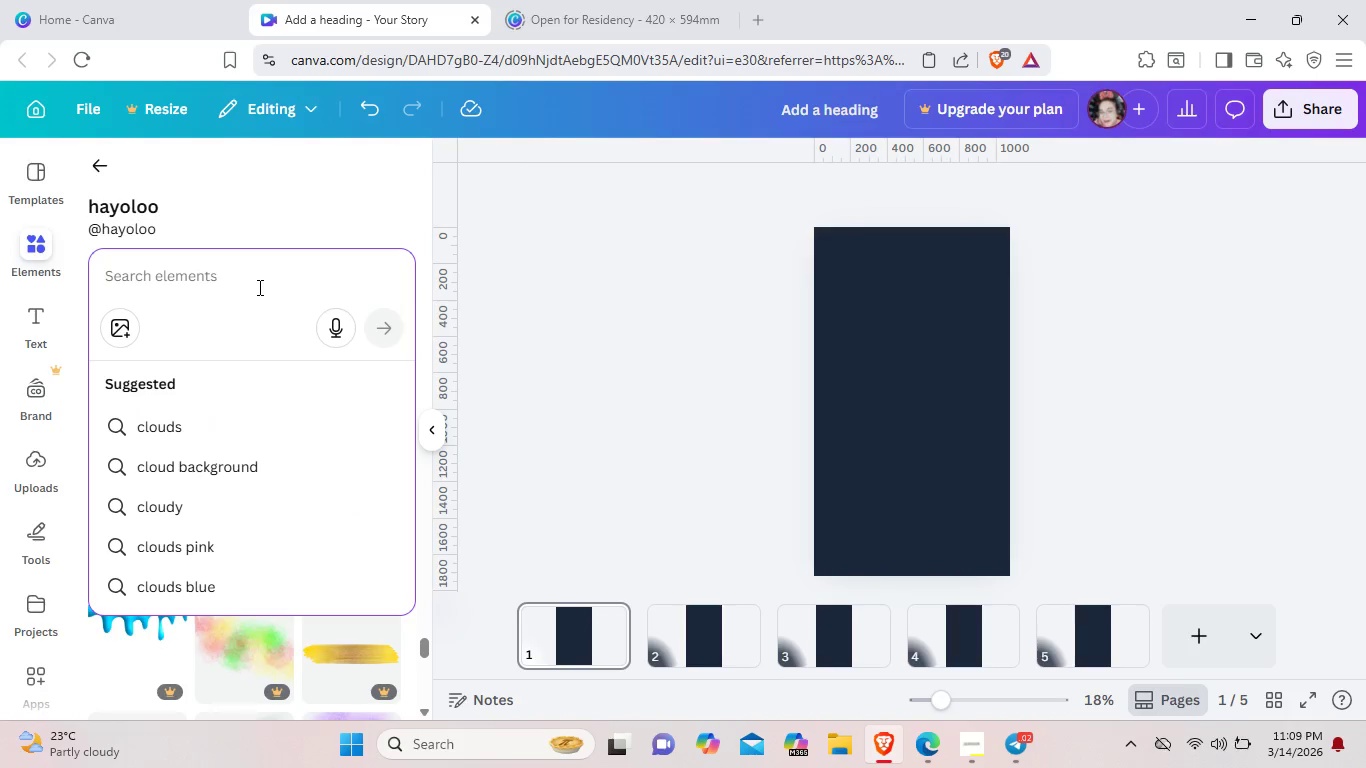 
type(clouds)
 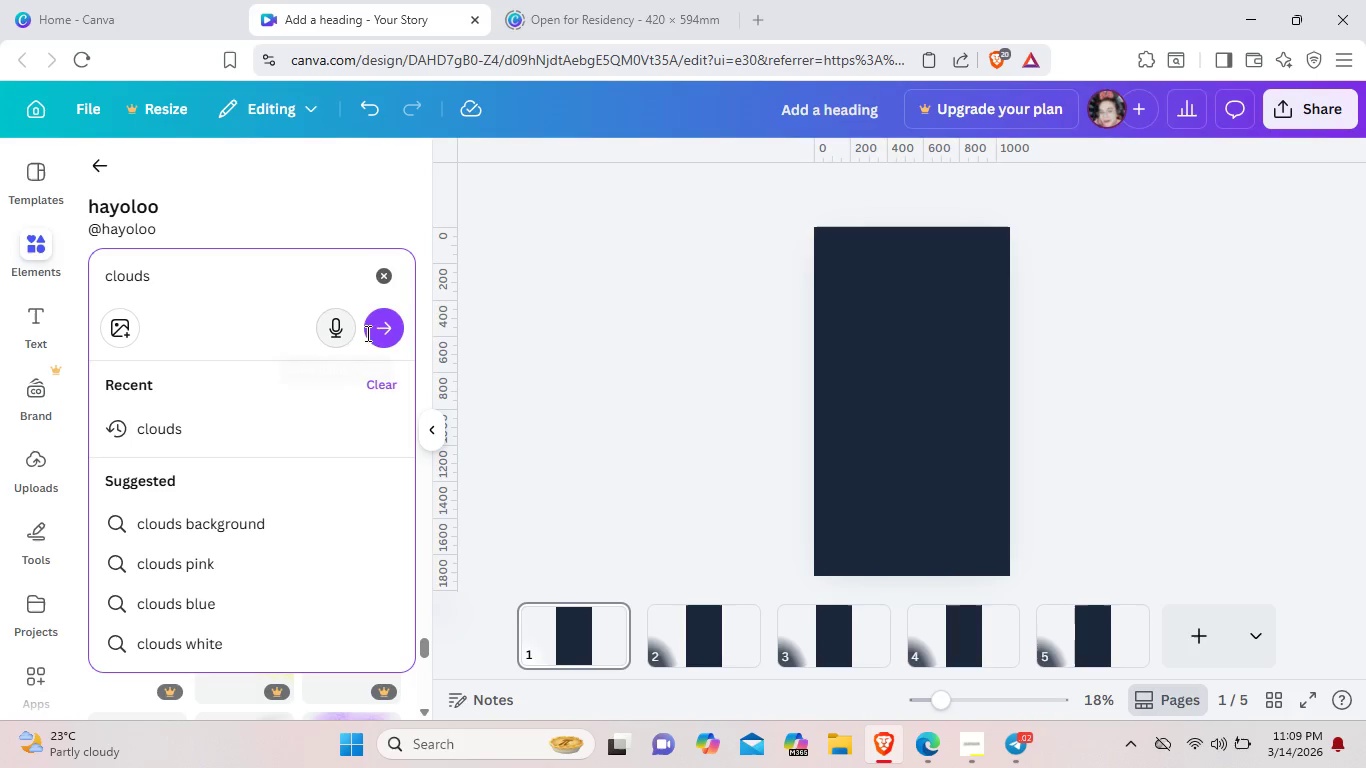 
left_click([391, 330])
 